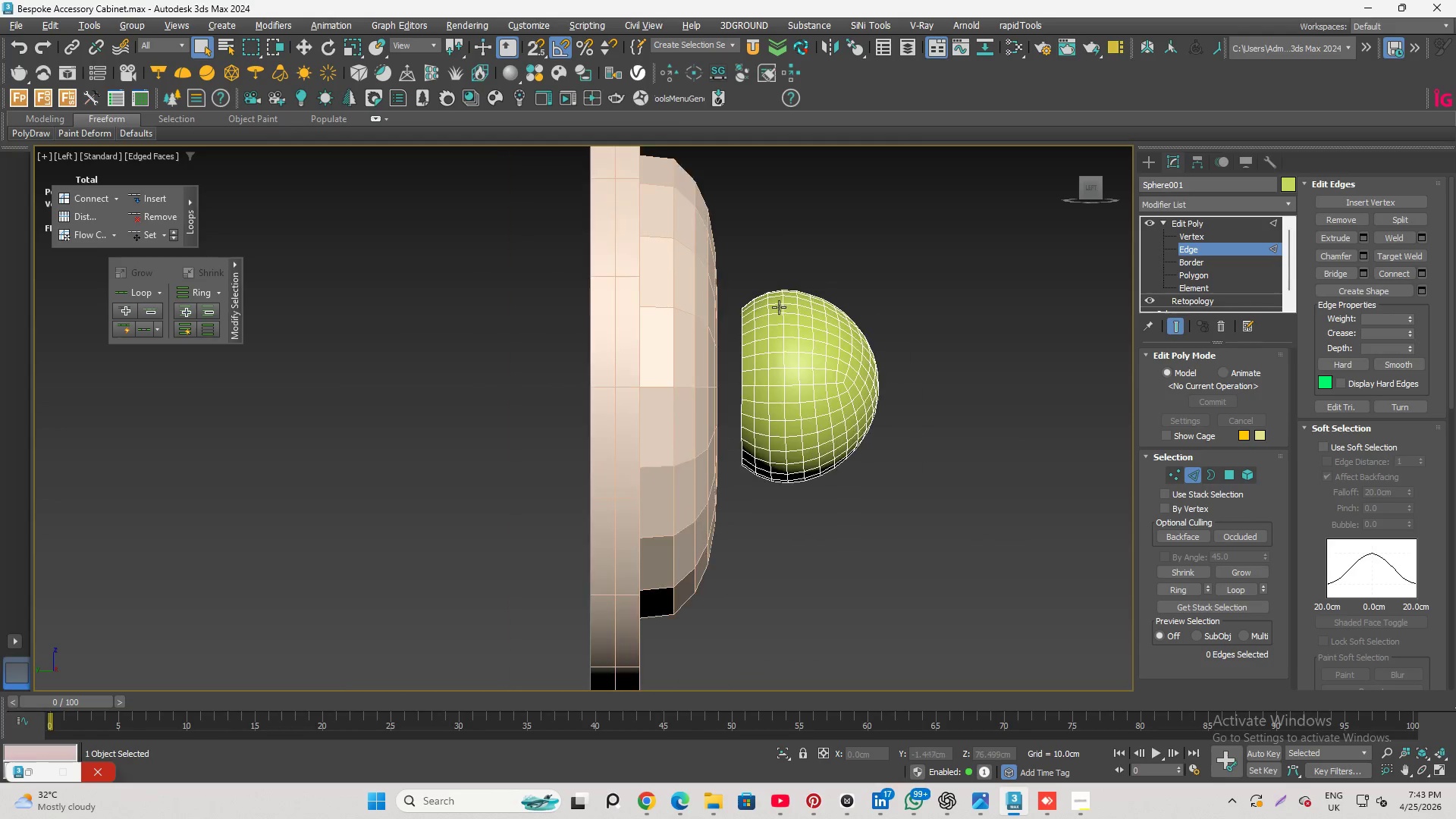 
left_click([1088, 190])
 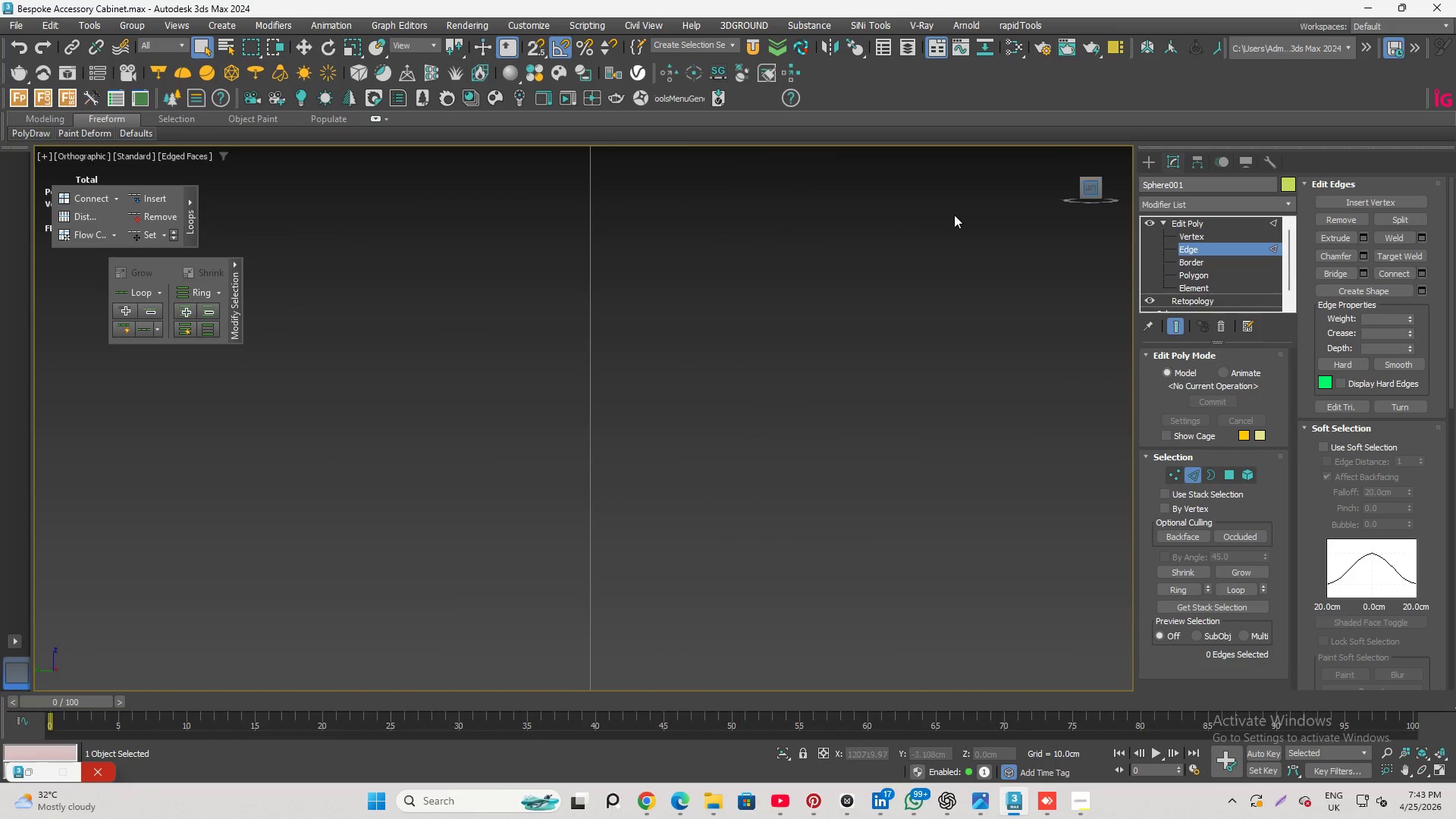 
scroll: coordinate [806, 375], scroll_direction: down, amount: 12.0
 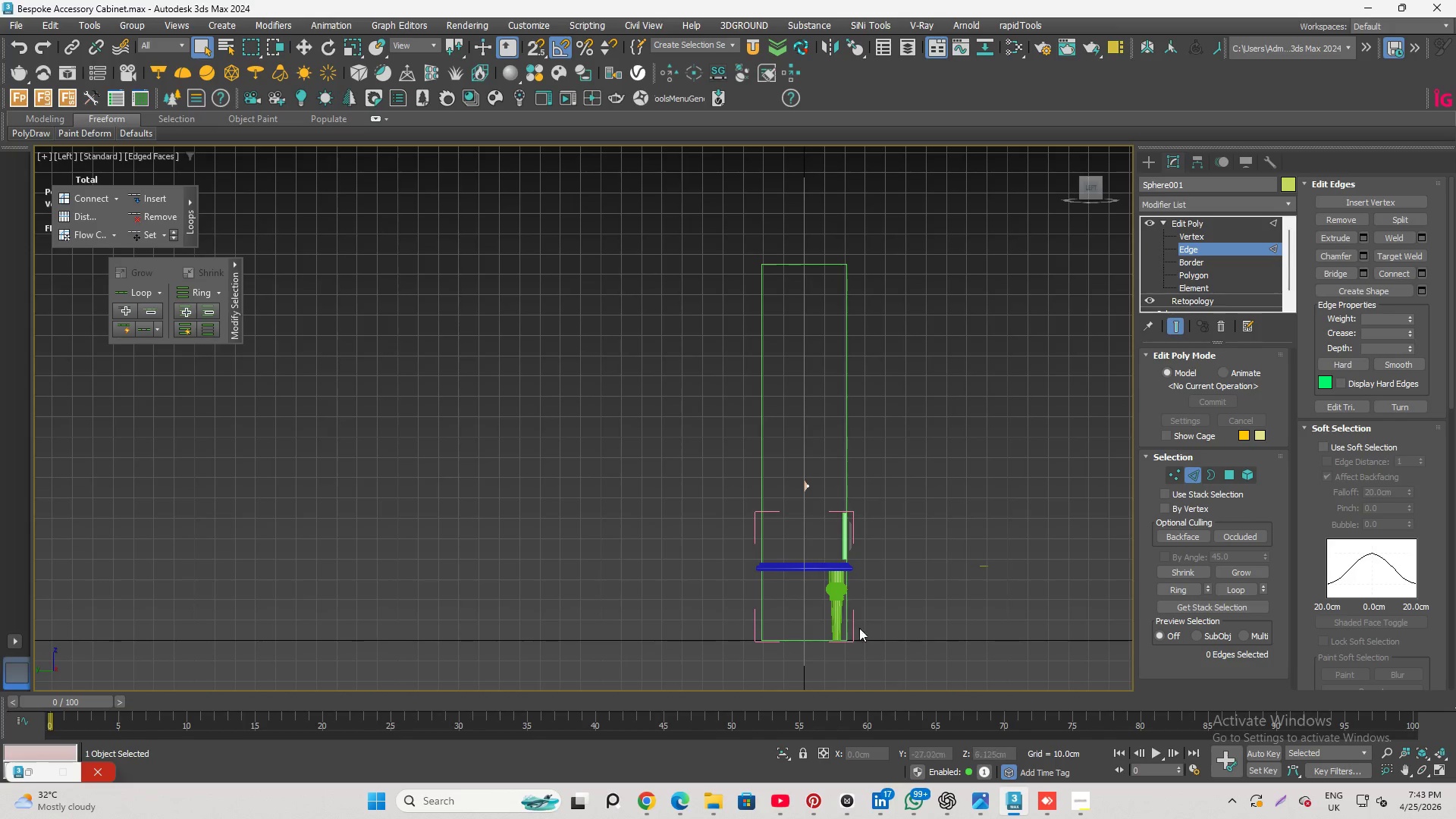 
scroll: coordinate [592, 205], scroll_direction: up, amount: 14.0
 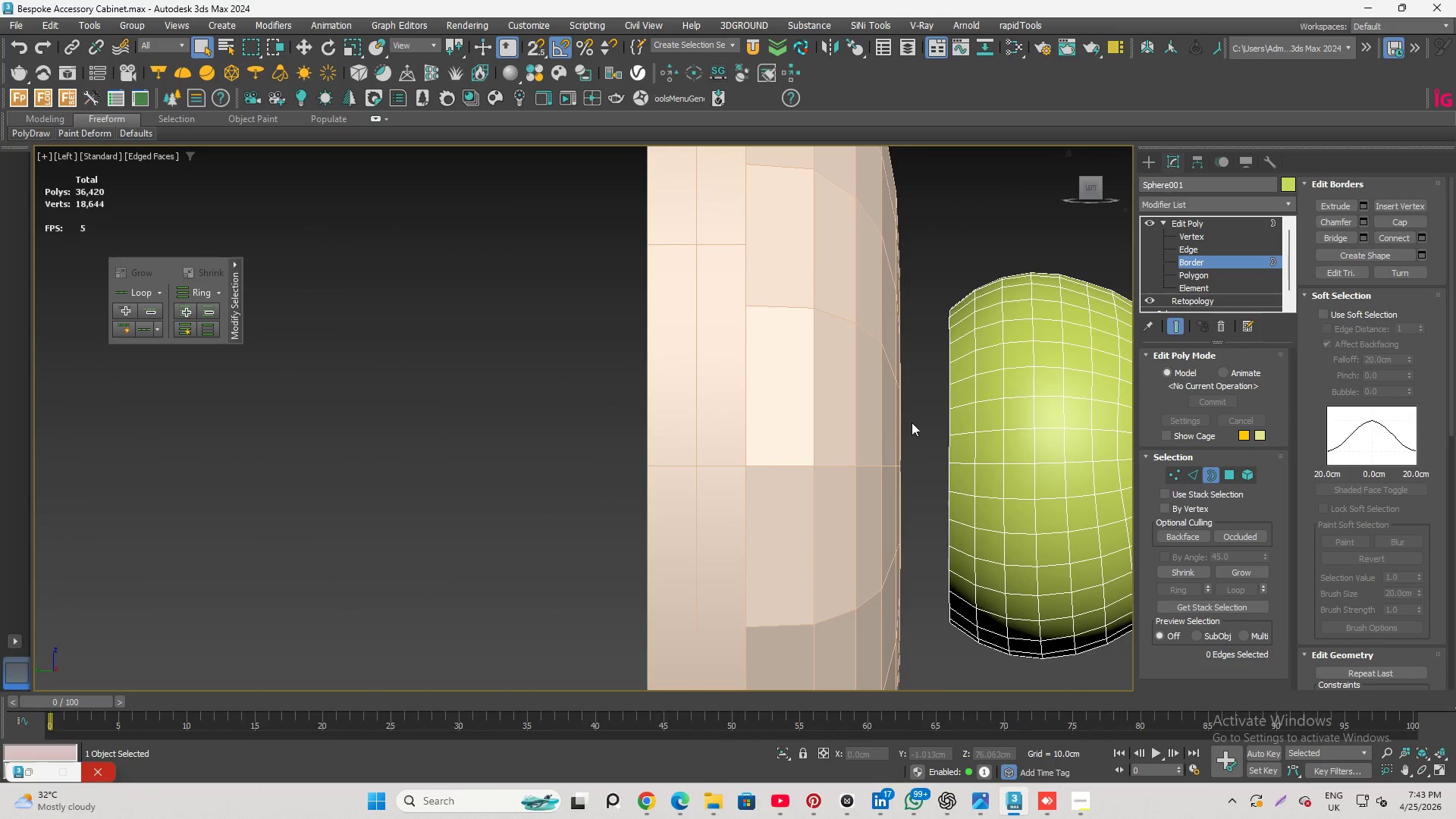 
left_click([945, 398])
 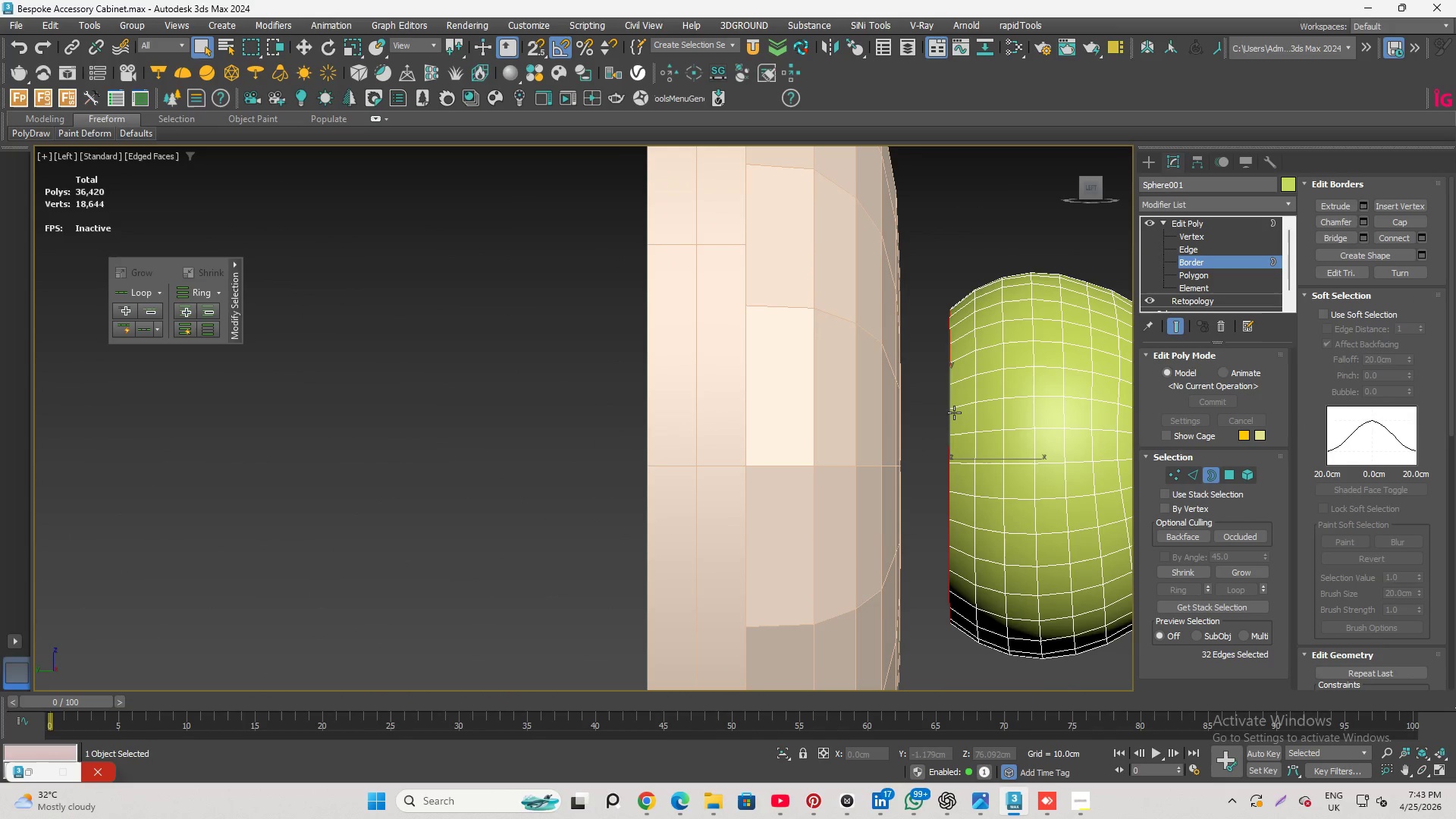 
key(W)
 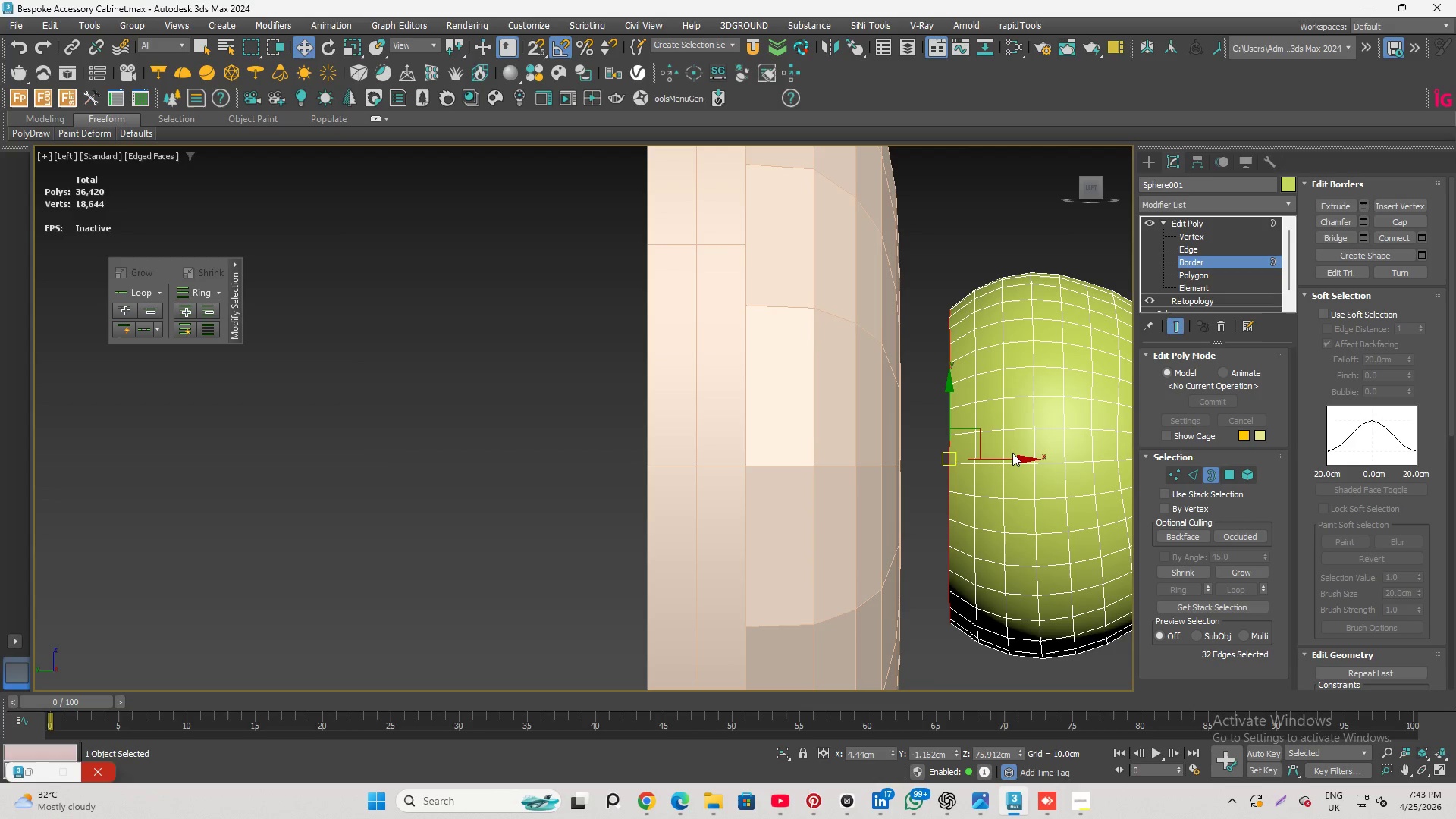 
hold_key(key=ShiftLeft, duration=2.92)
left_click_drag(start_coordinate=[1012, 459], to_coordinate=[993, 456])
 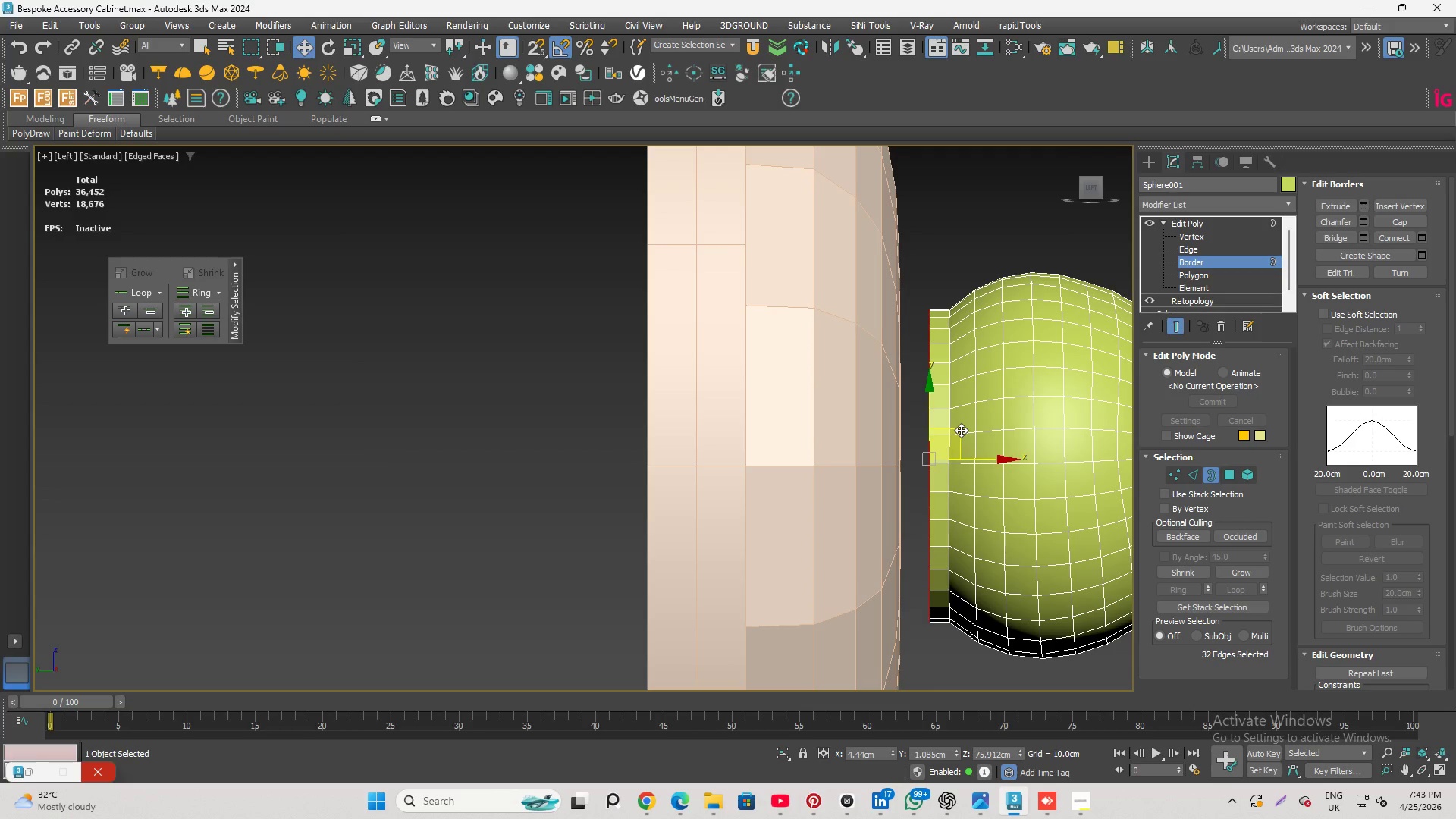 
hold_key(key=AltLeft, duration=1.72)
 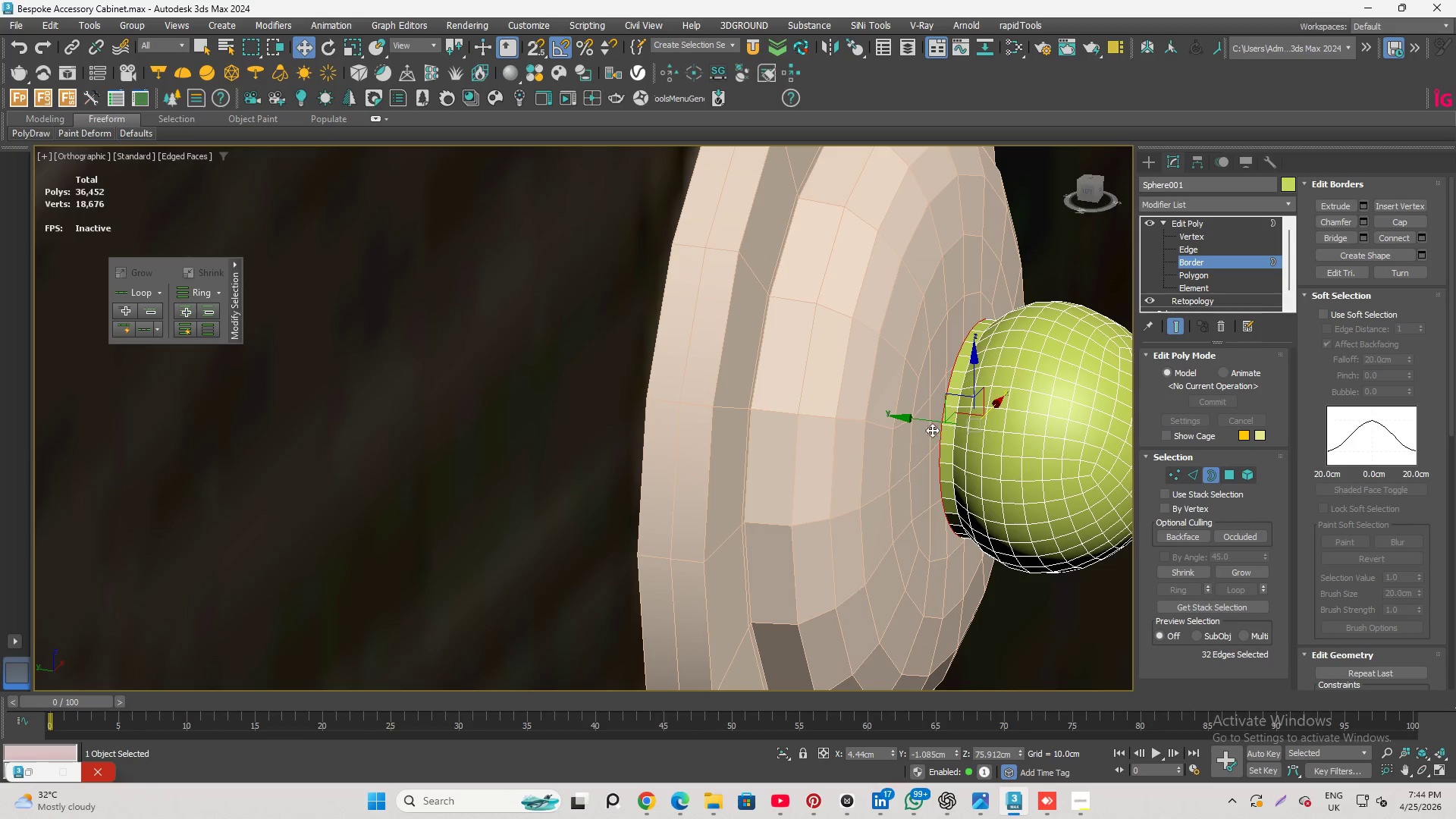 
scroll: coordinate [964, 459], scroll_direction: down, amount: 1.0
 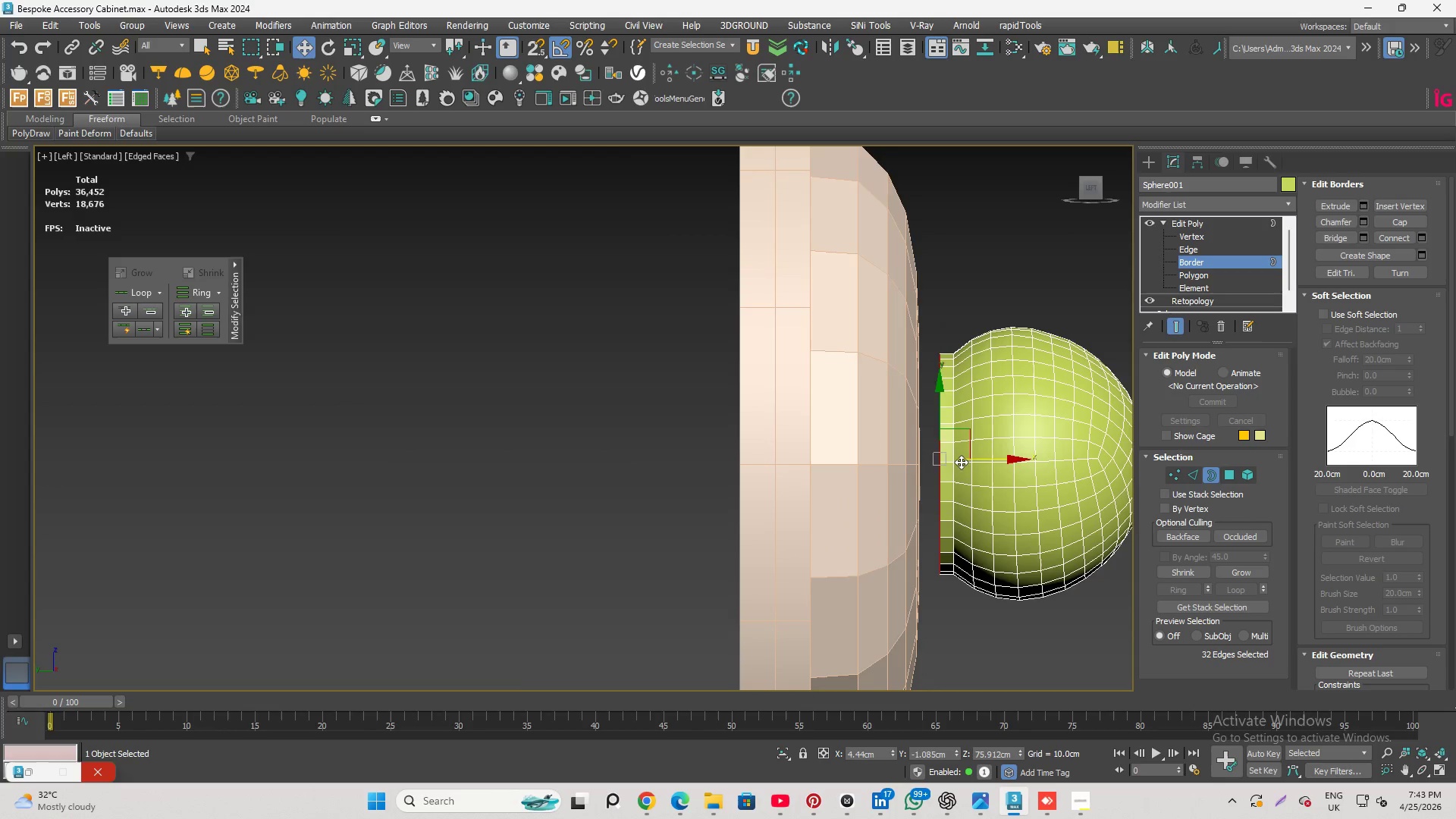 
left_click_drag(start_coordinate=[923, 422], to_coordinate=[876, 414])
 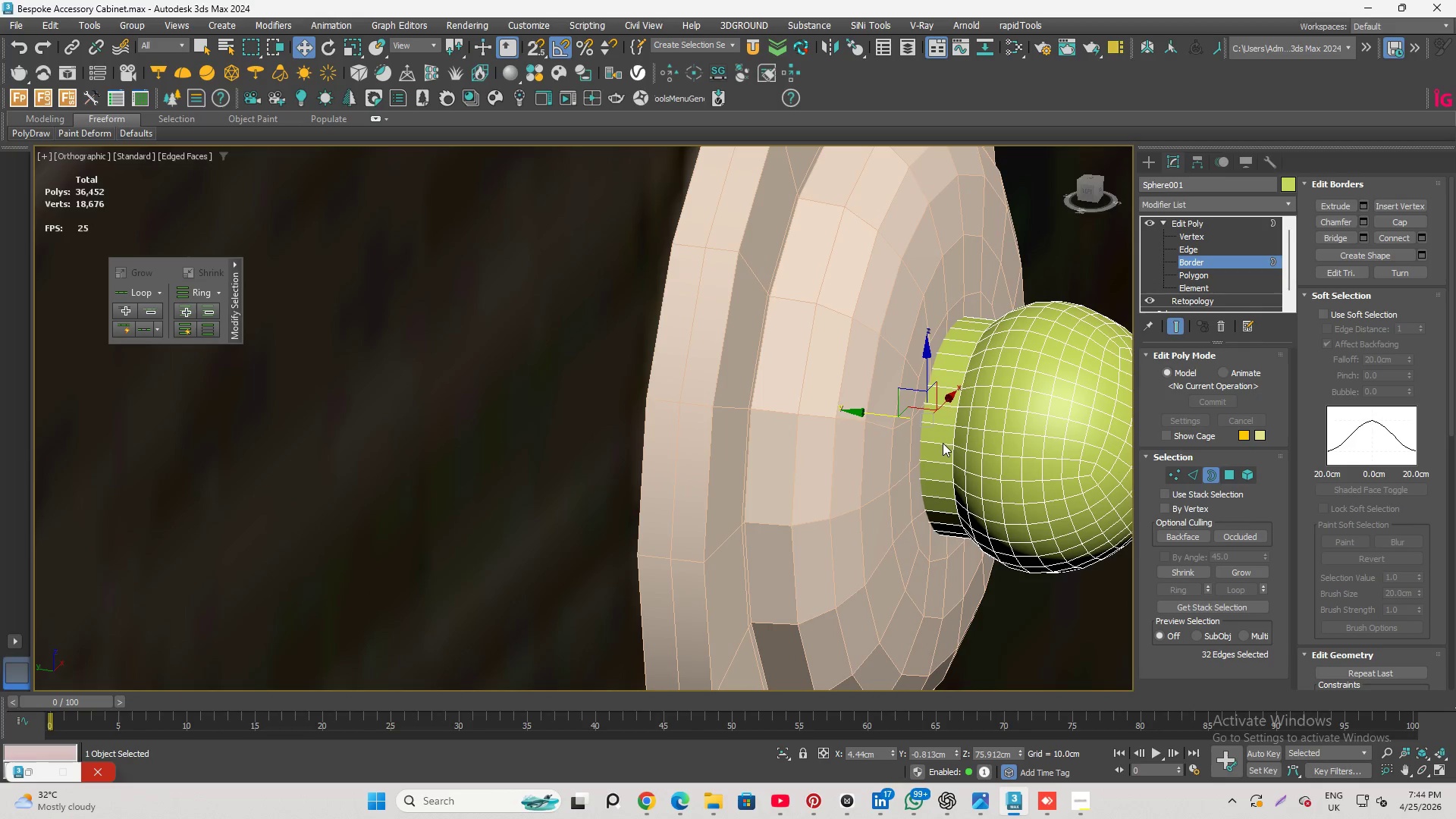 
hold_key(key=AltLeft, duration=1.28)
 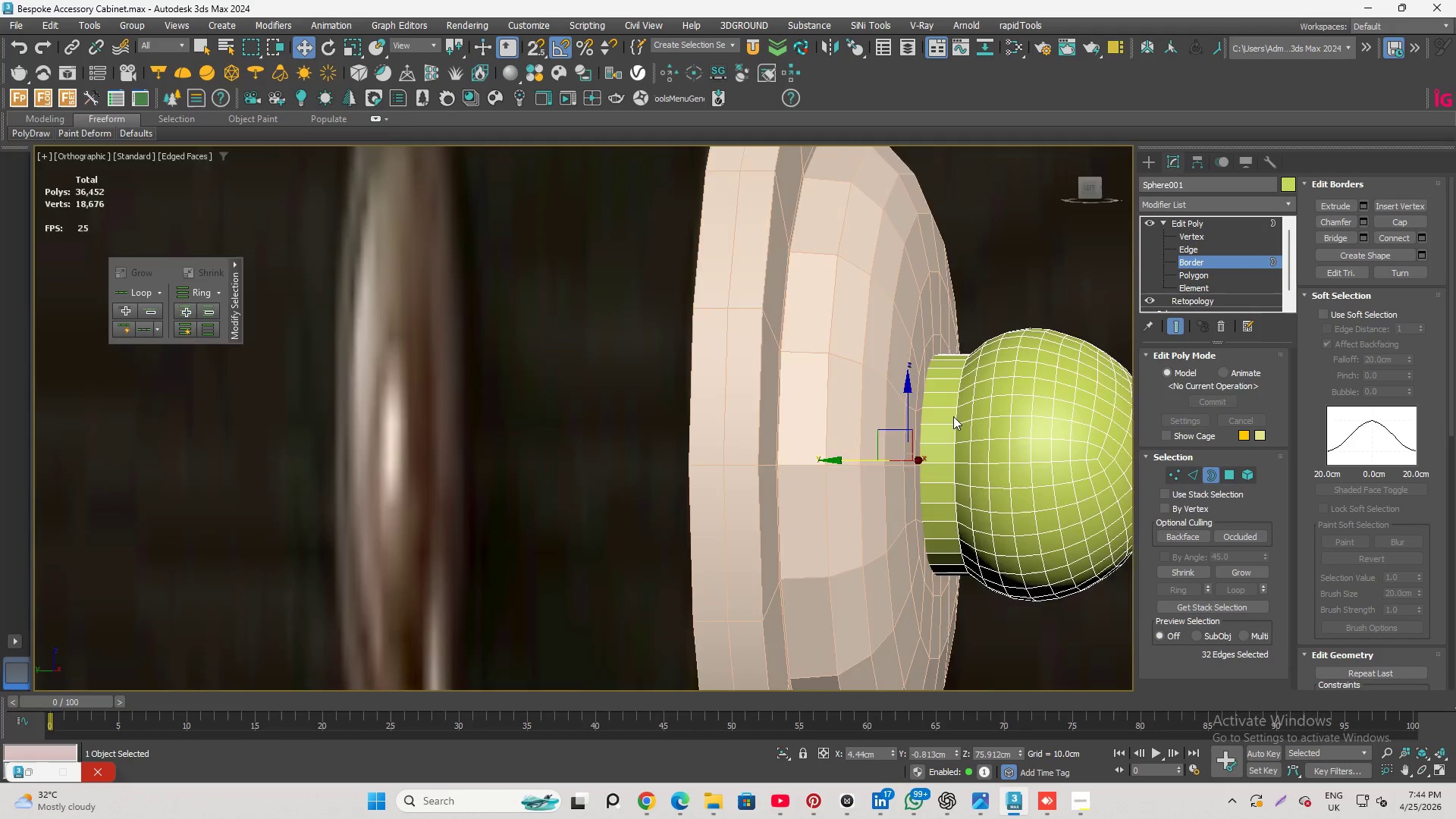 
scroll: coordinate [953, 419], scroll_direction: up, amount: 1.0
 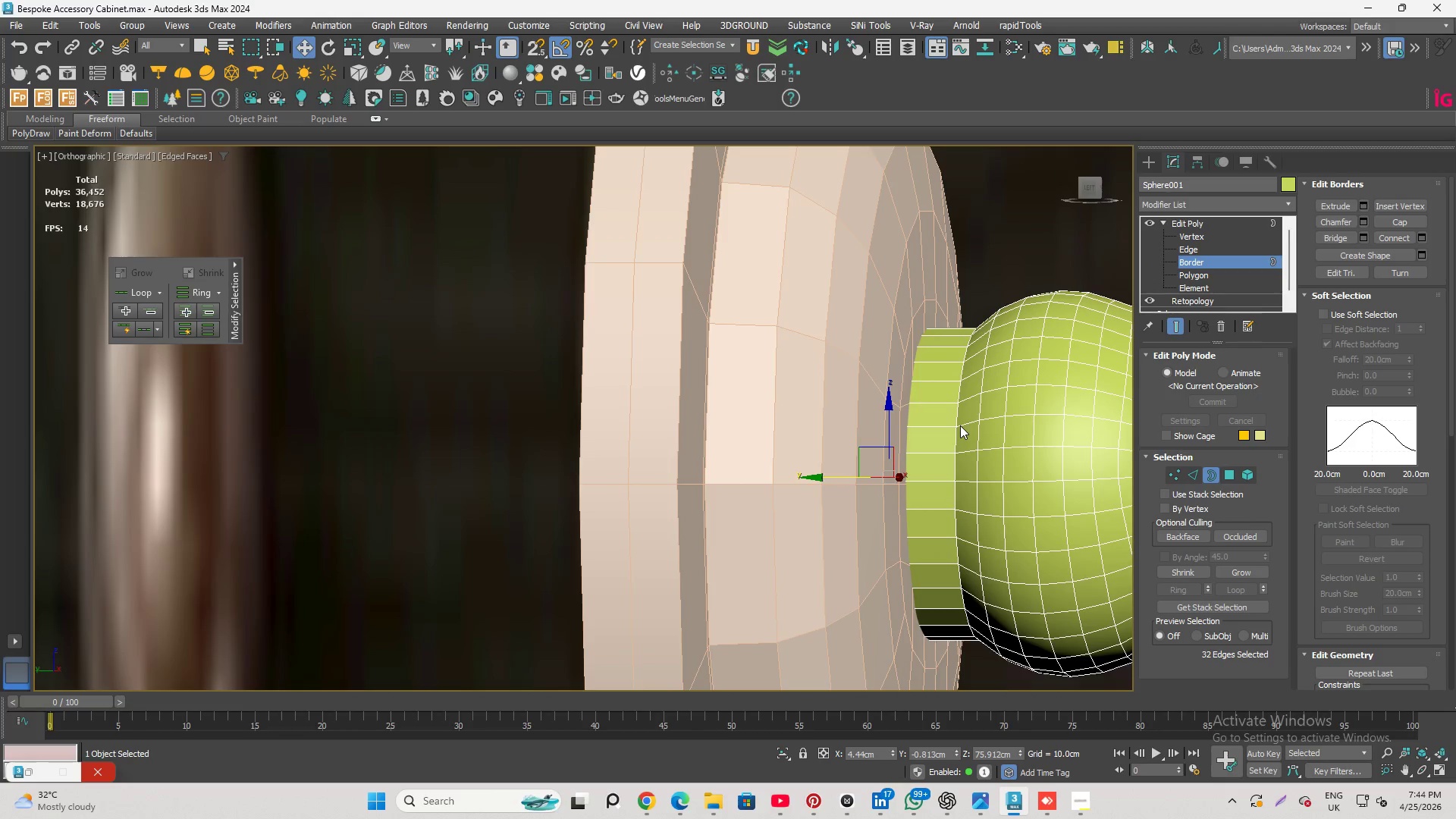 
key(Control+Z)
 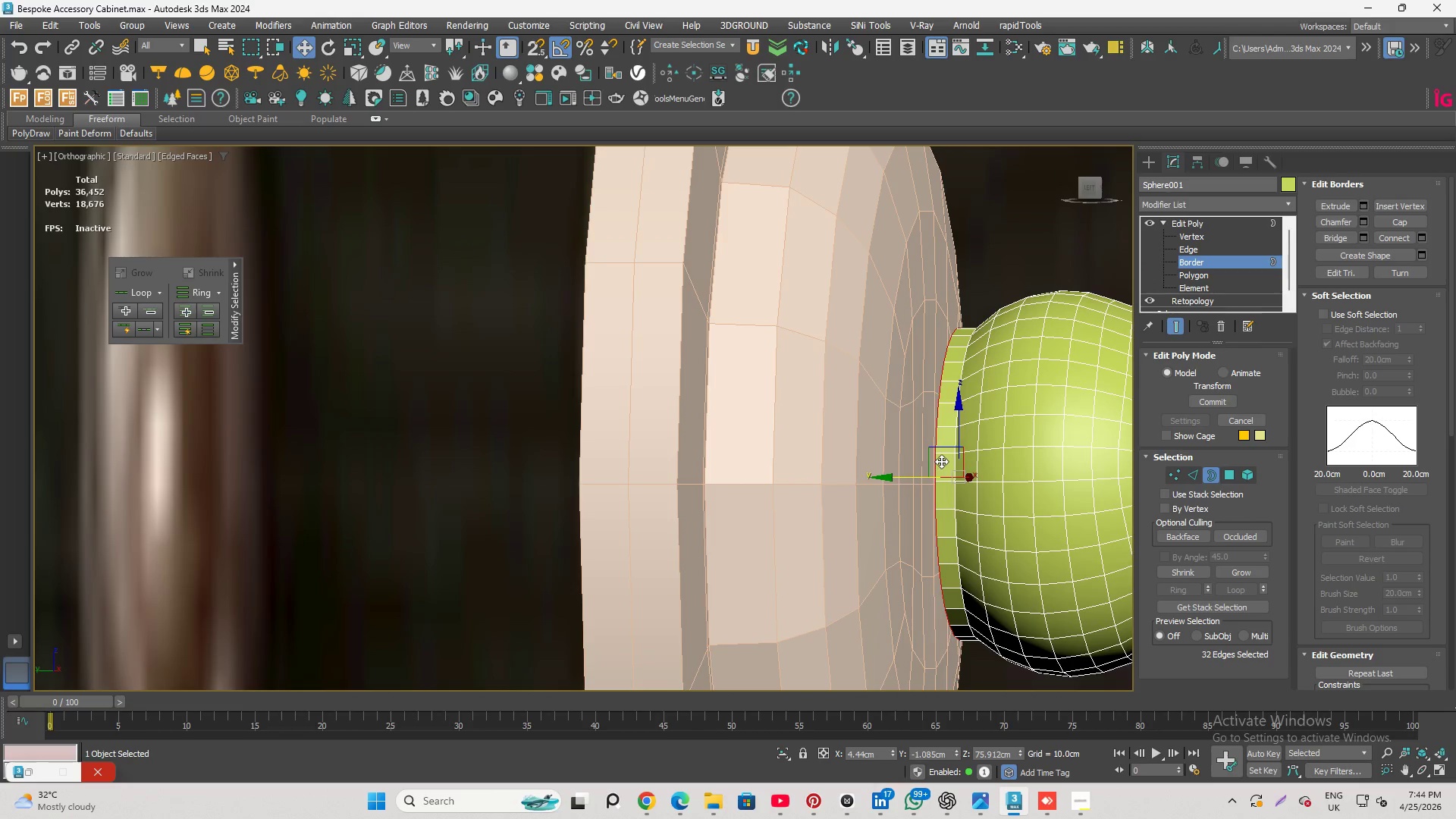 
left_click_drag(start_coordinate=[908, 475], to_coordinate=[873, 471])
 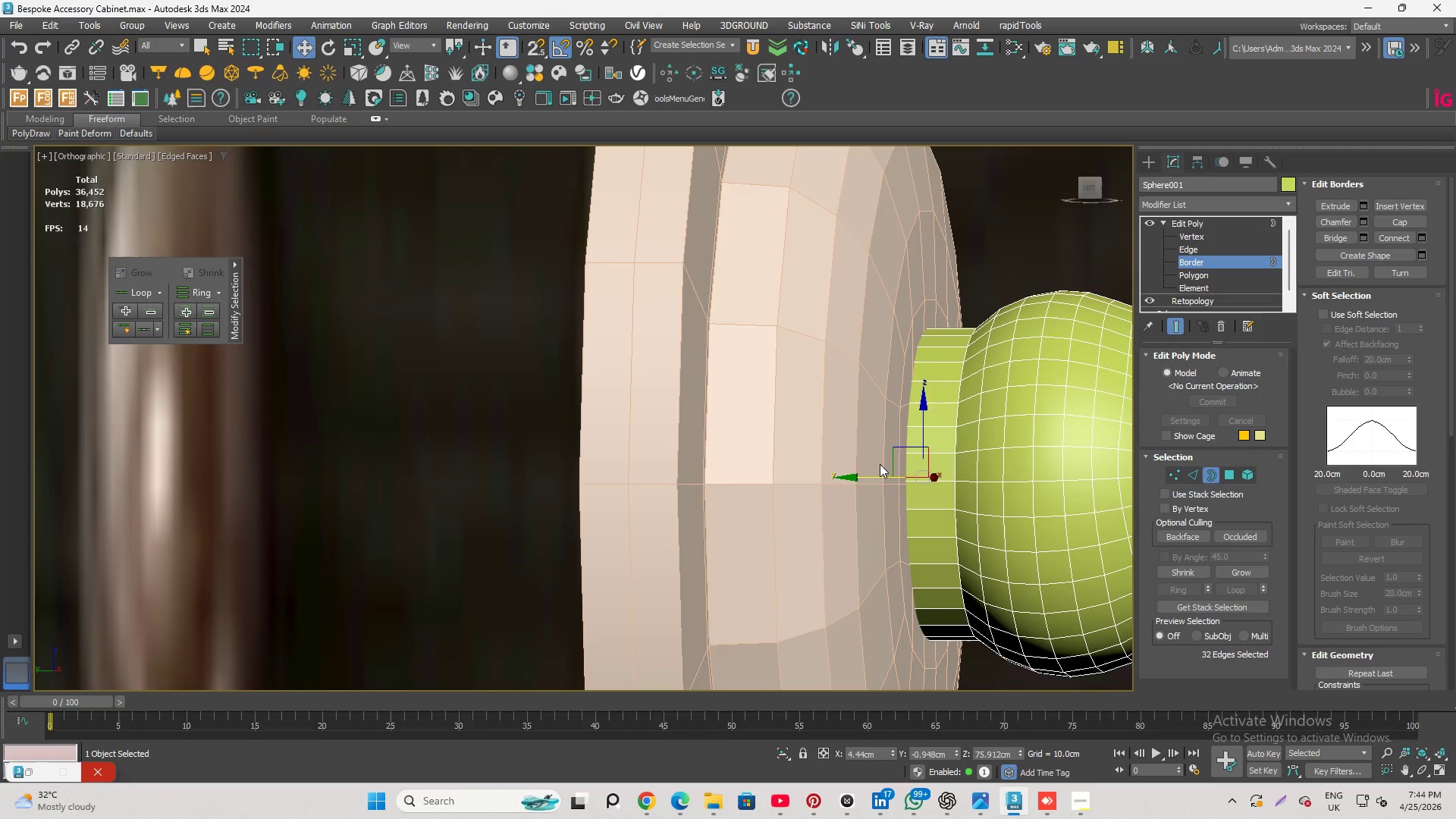 
hold_key(key=AltLeft, duration=1.0)
 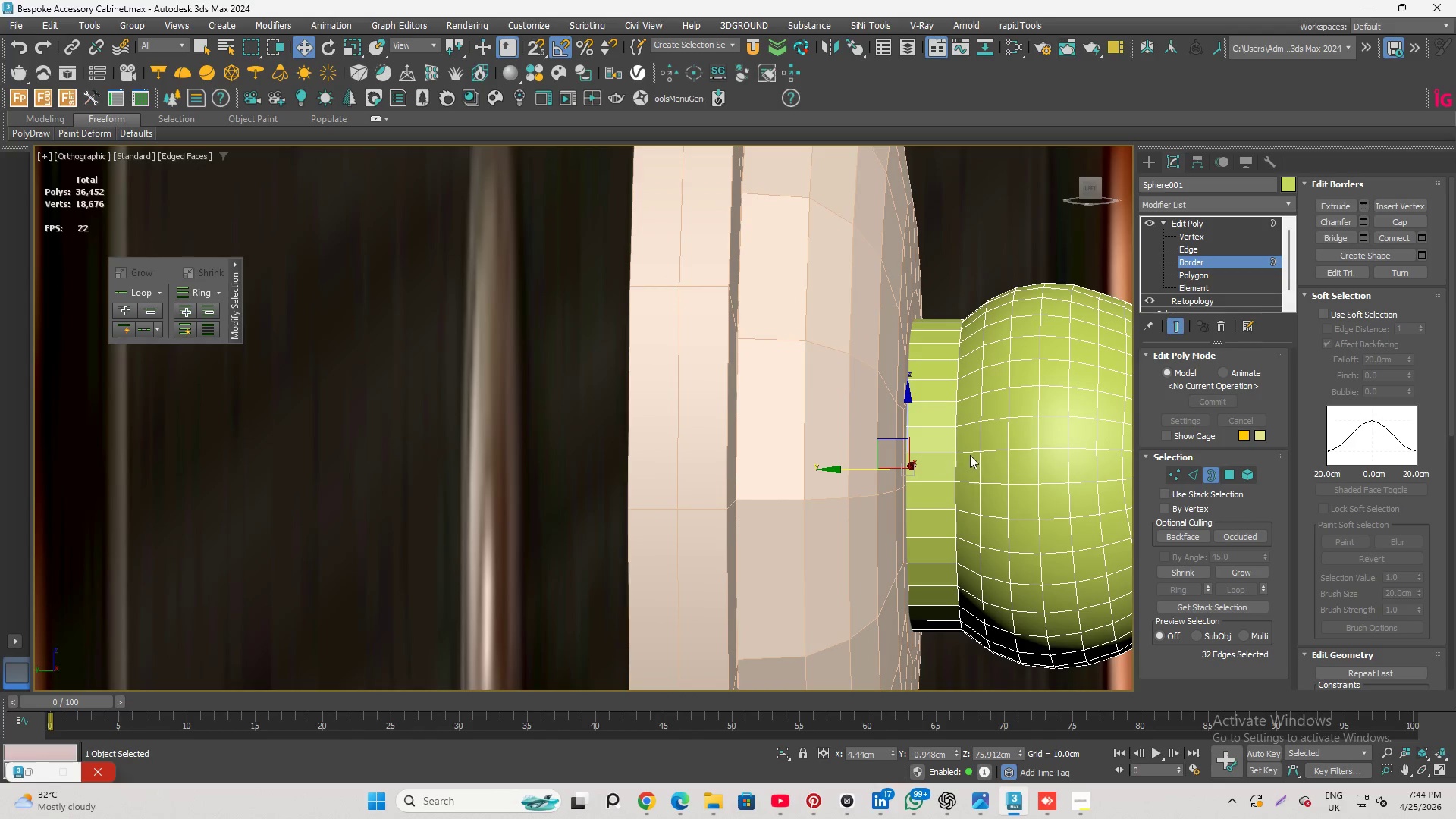 
scroll: coordinate [970, 456], scroll_direction: up, amount: 1.0
 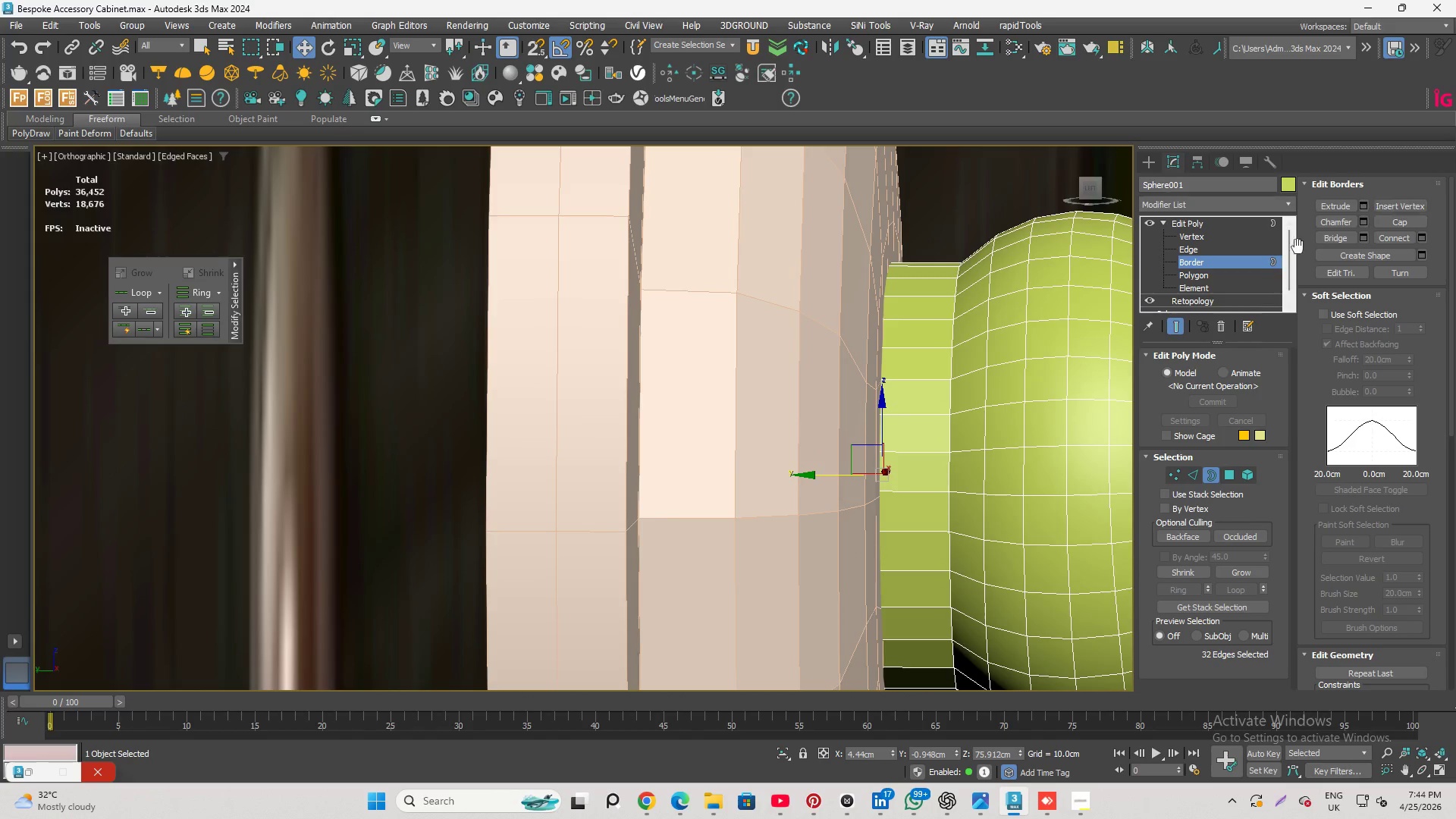 
left_click([1194, 249])
 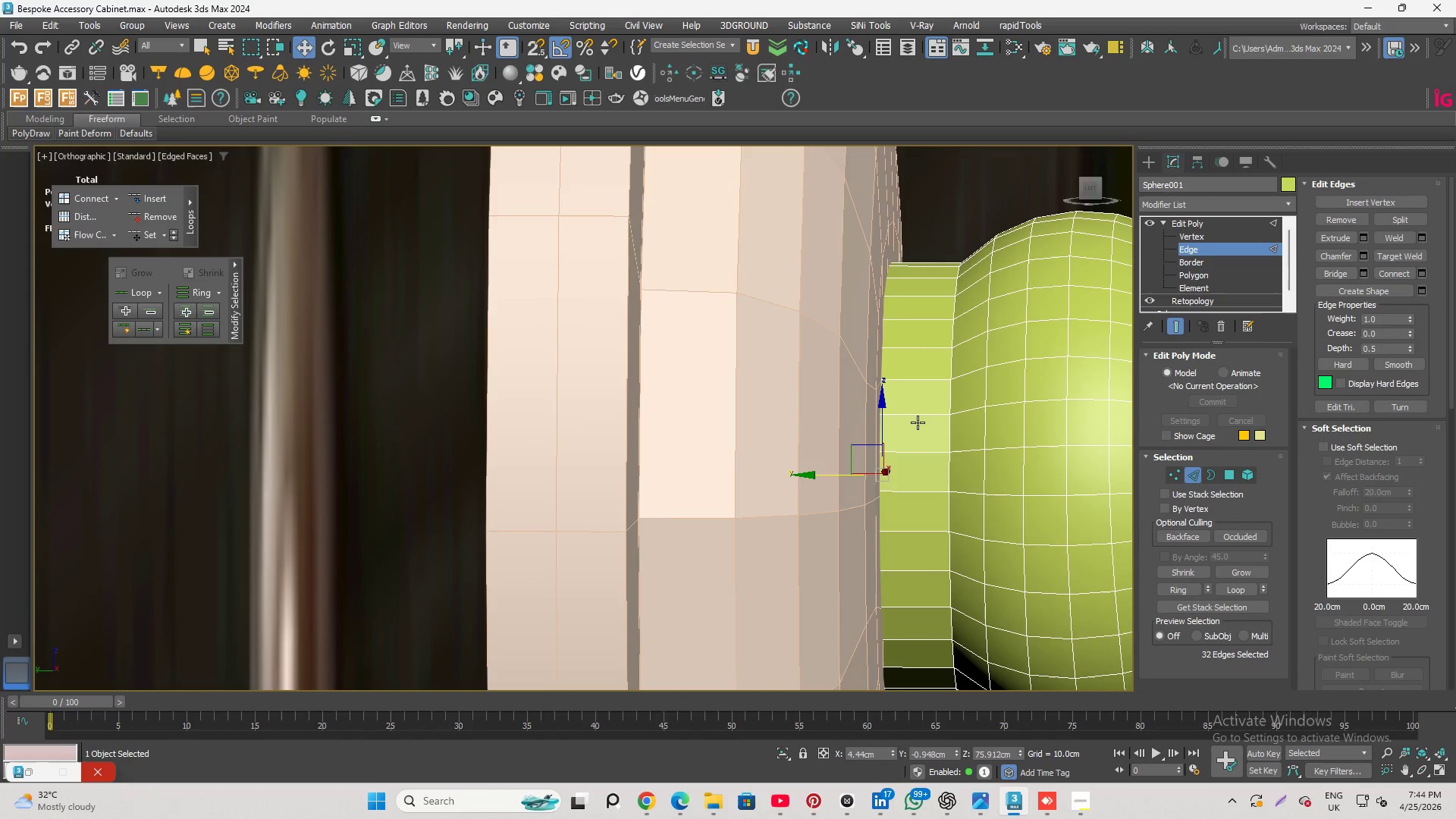 
left_click([919, 419])
 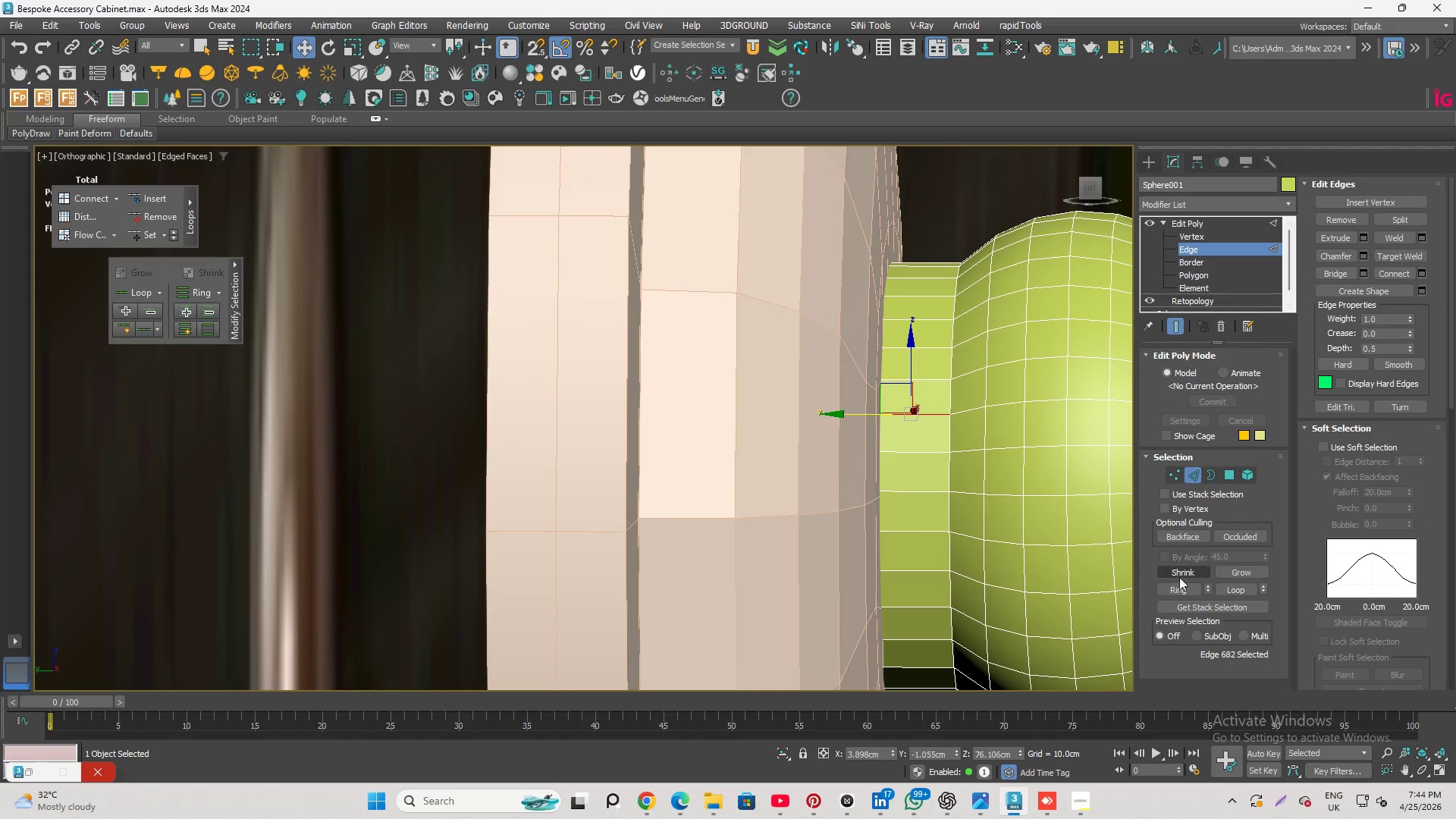 
left_click([1177, 591])
 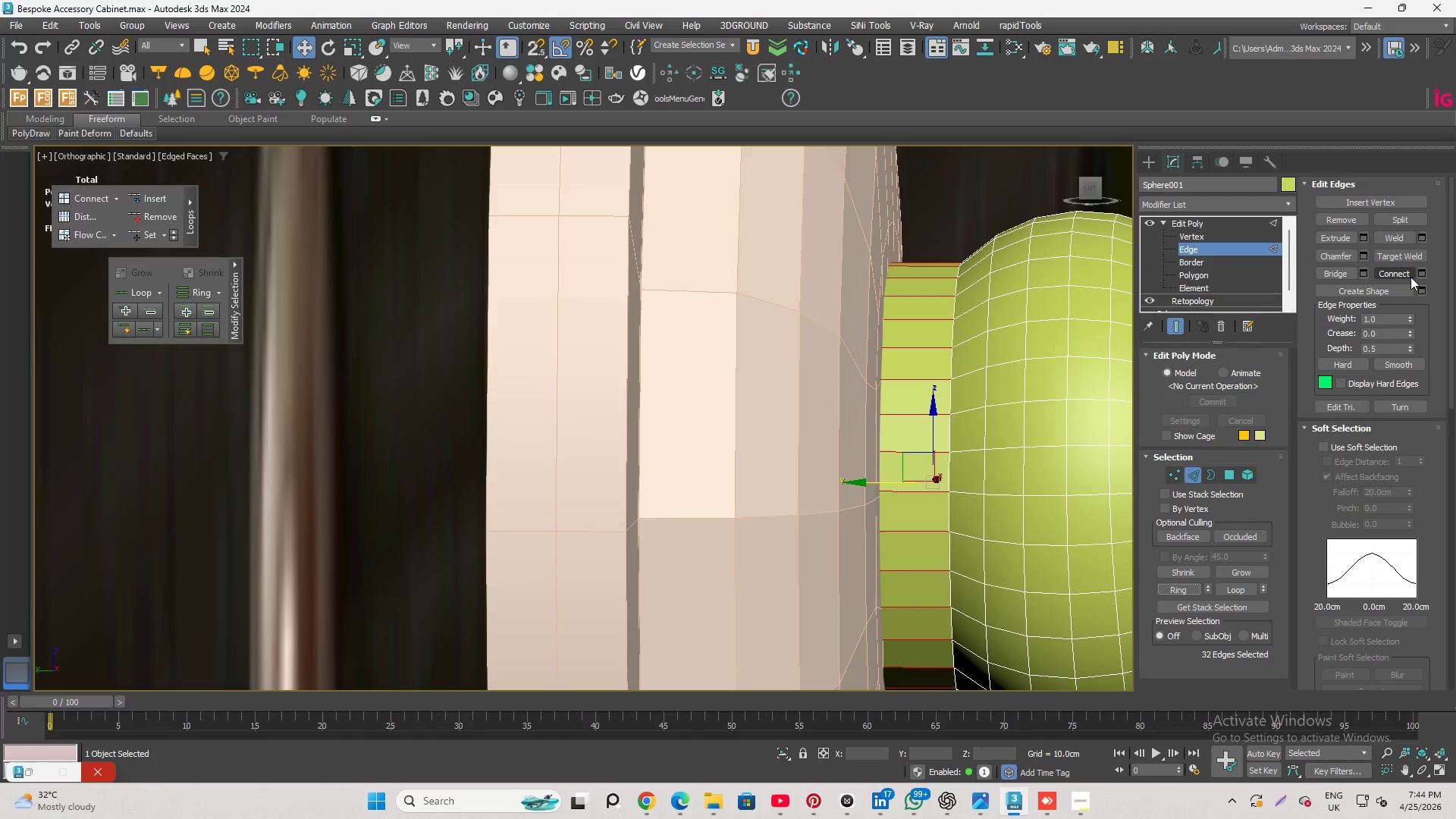 
left_click([1409, 276])
 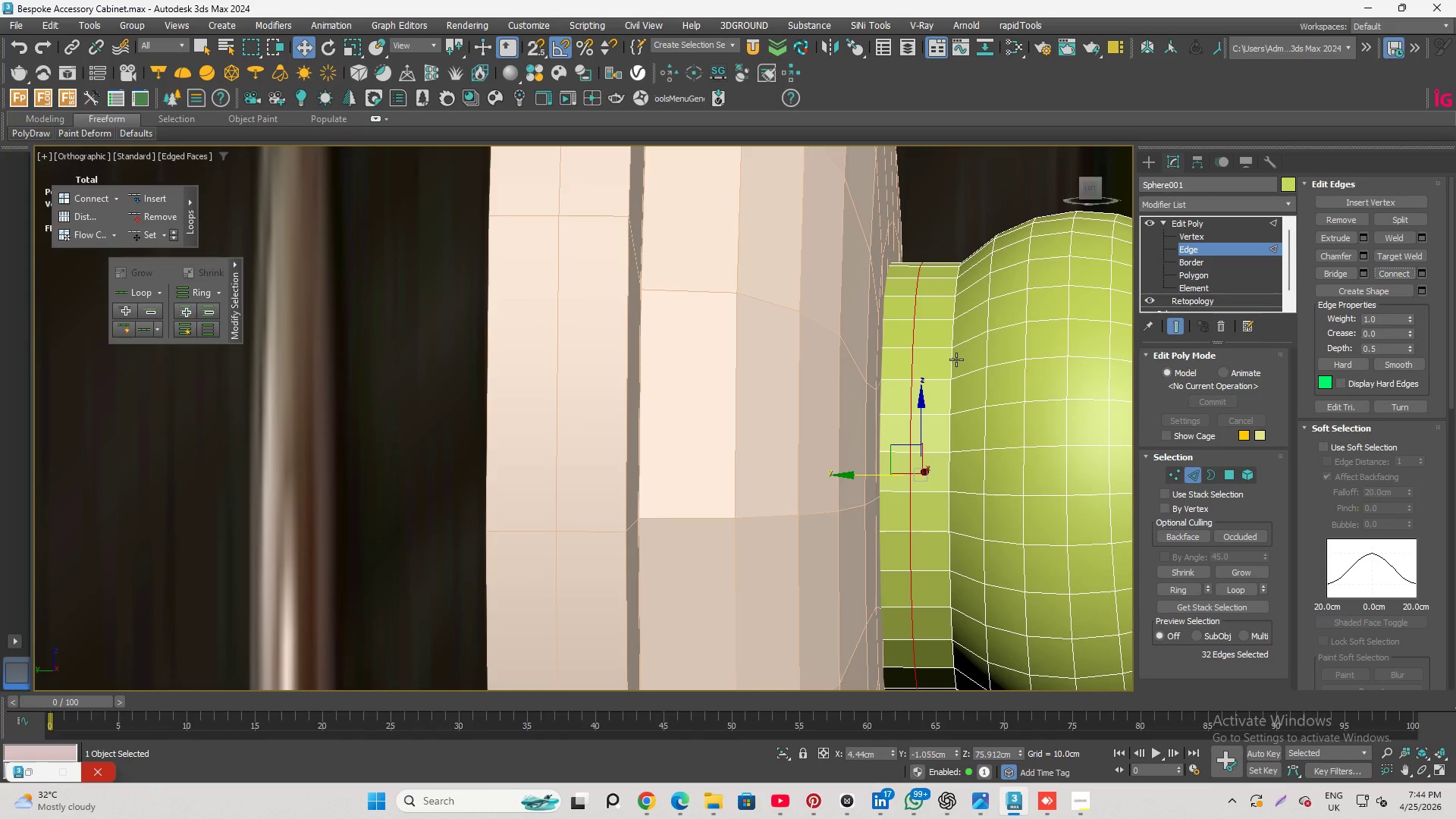 
double_click([956, 359])
 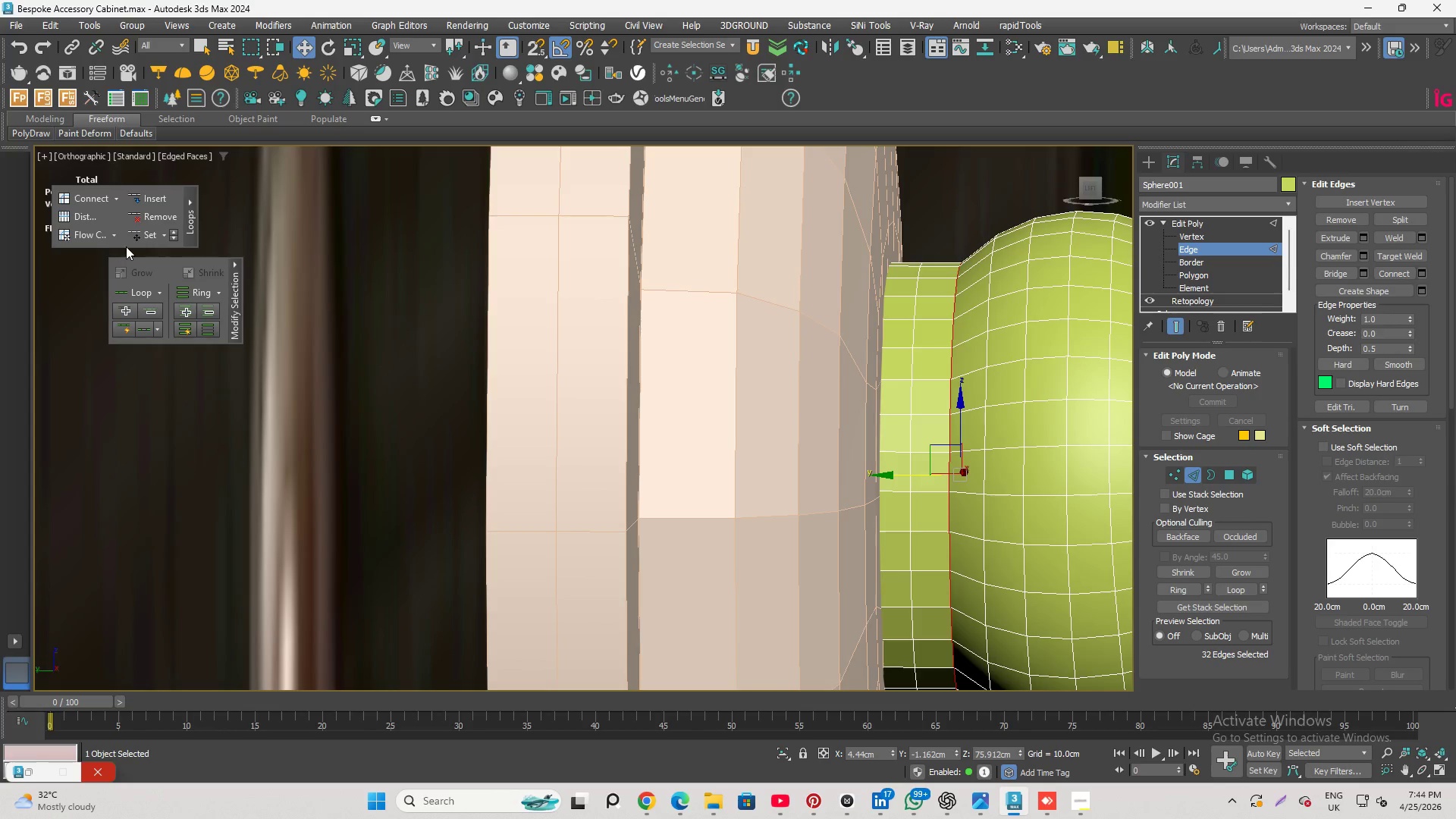 
left_click([140, 234])
 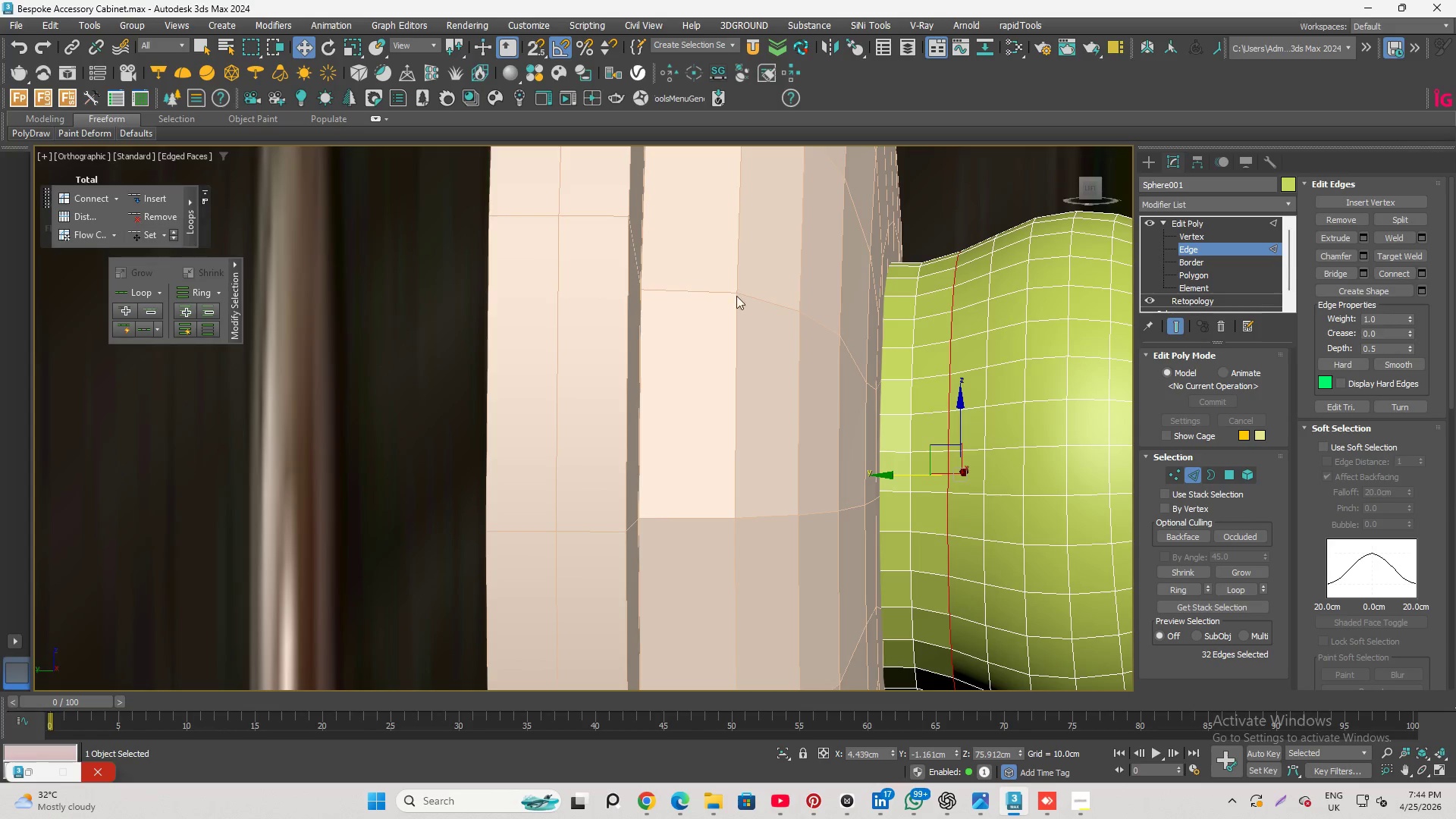 
hold_key(key=AltLeft, duration=1.08)
scroll: coordinate [742, 298], scroll_direction: down, amount: 1.0
 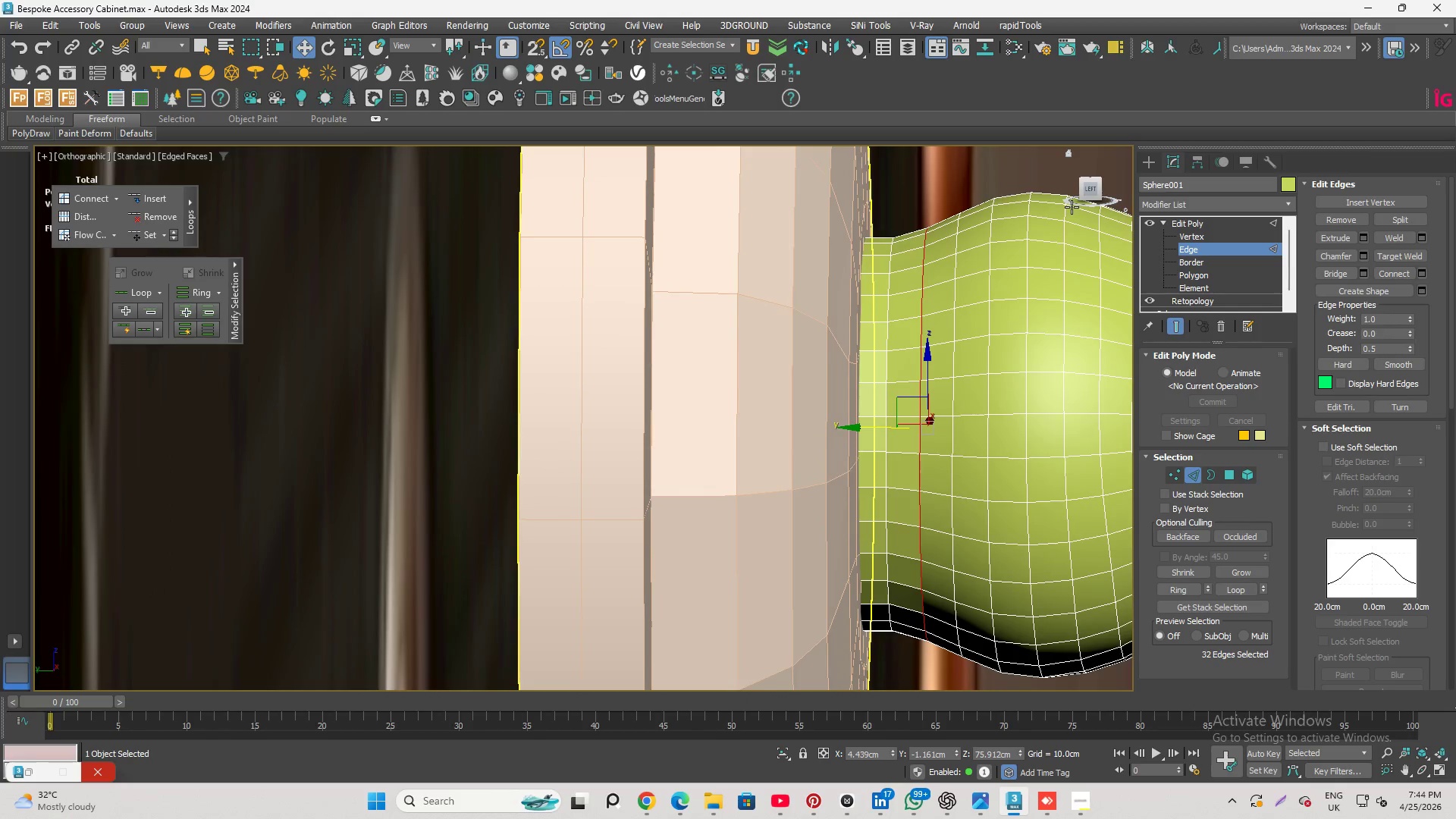 
left_click([1094, 193])
 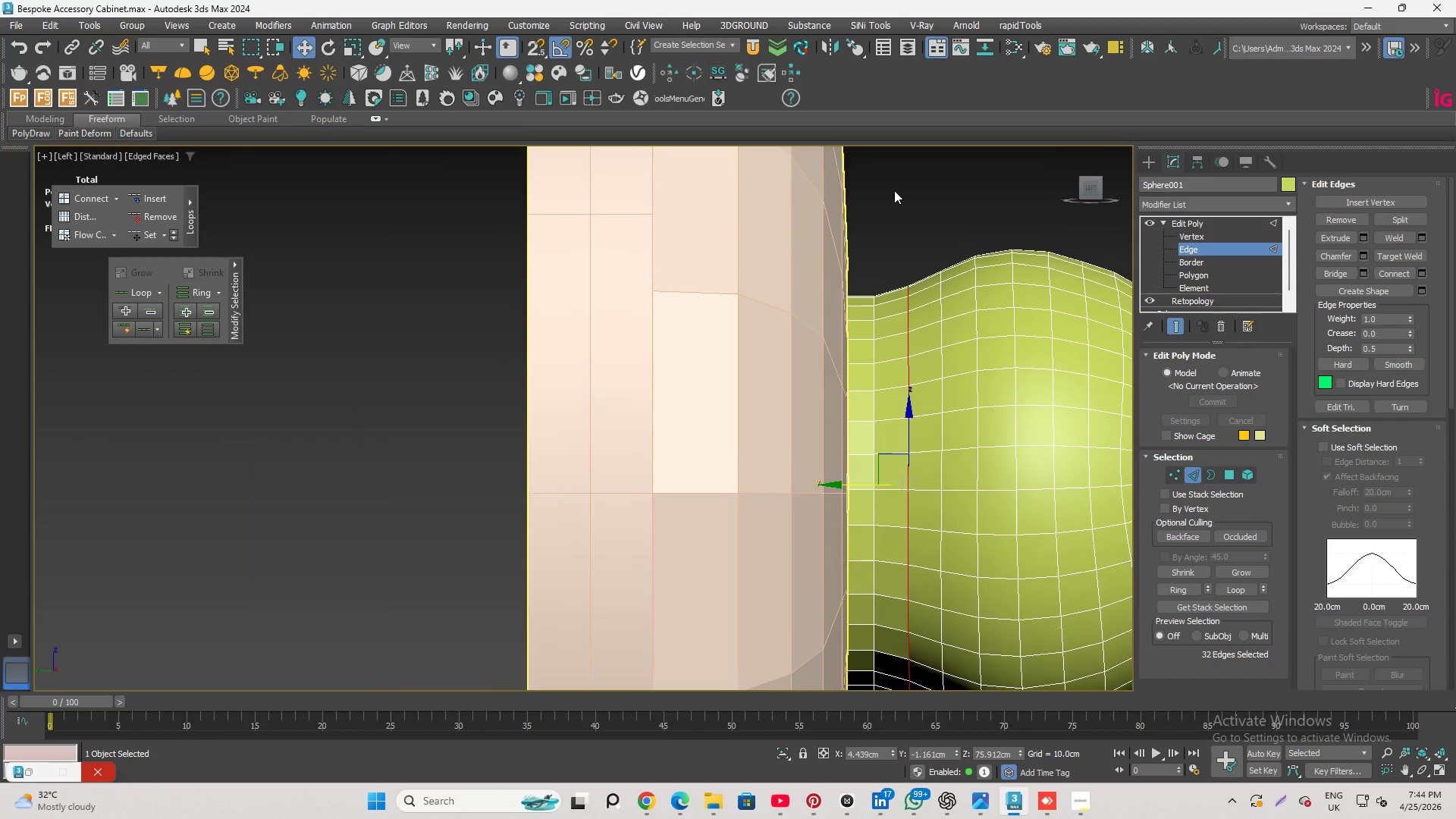 
scroll: coordinate [902, 327], scroll_direction: none, amount: 0.0
 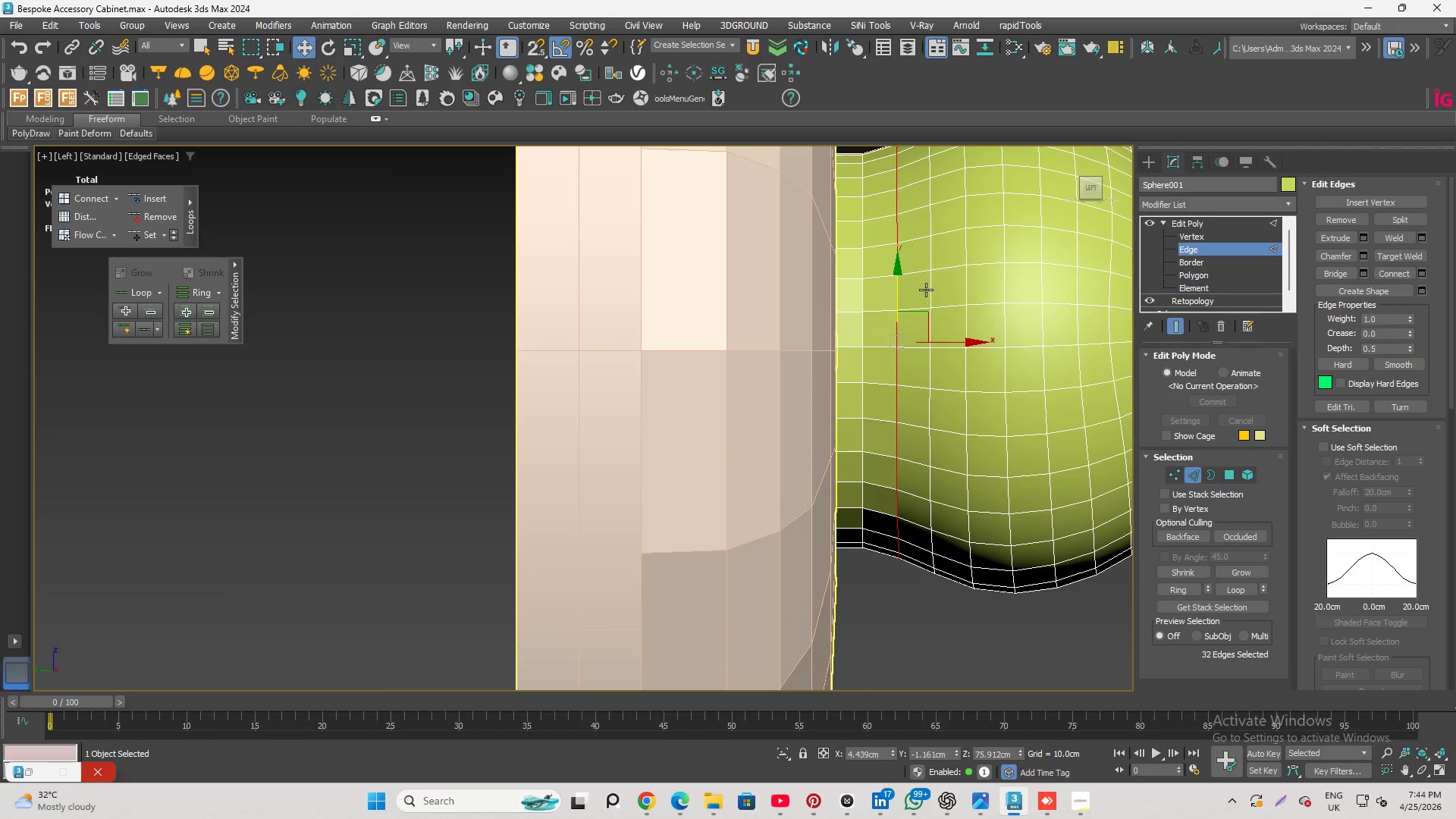 
key(R)
 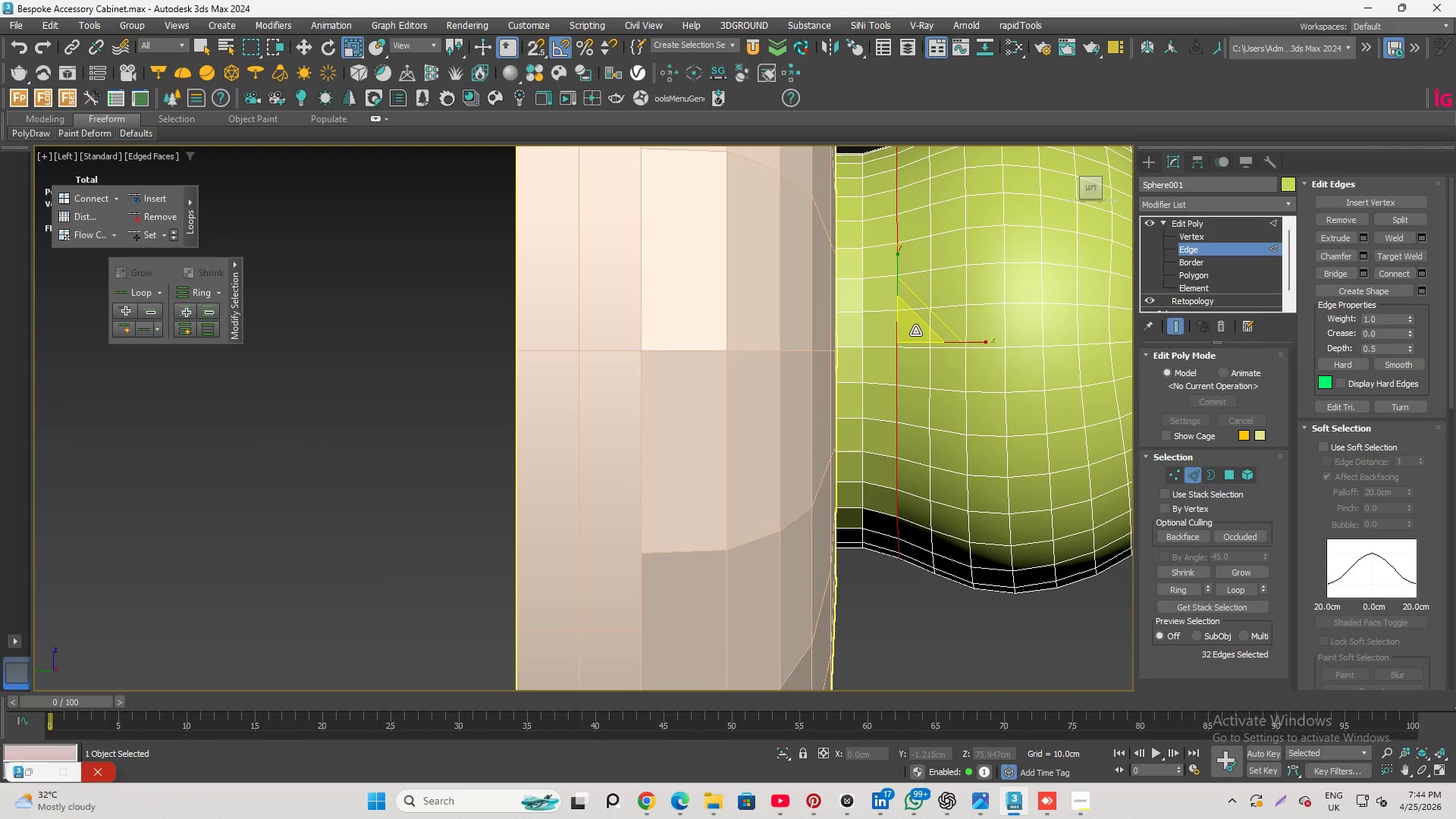 
left_click_drag(start_coordinate=[911, 334], to_coordinate=[908, 329])
 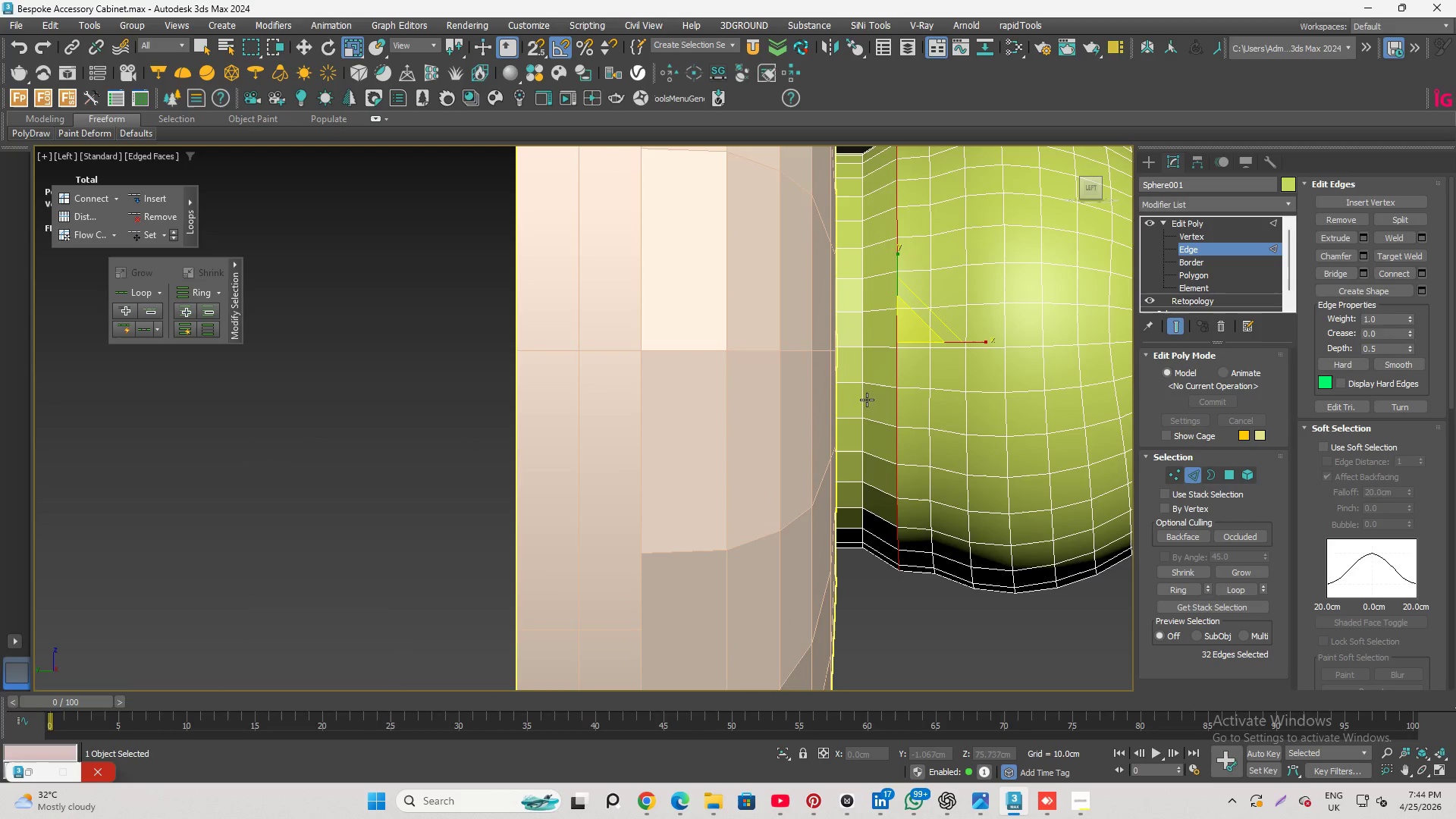 
scroll: coordinate [867, 405], scroll_direction: down, amount: 1.0
 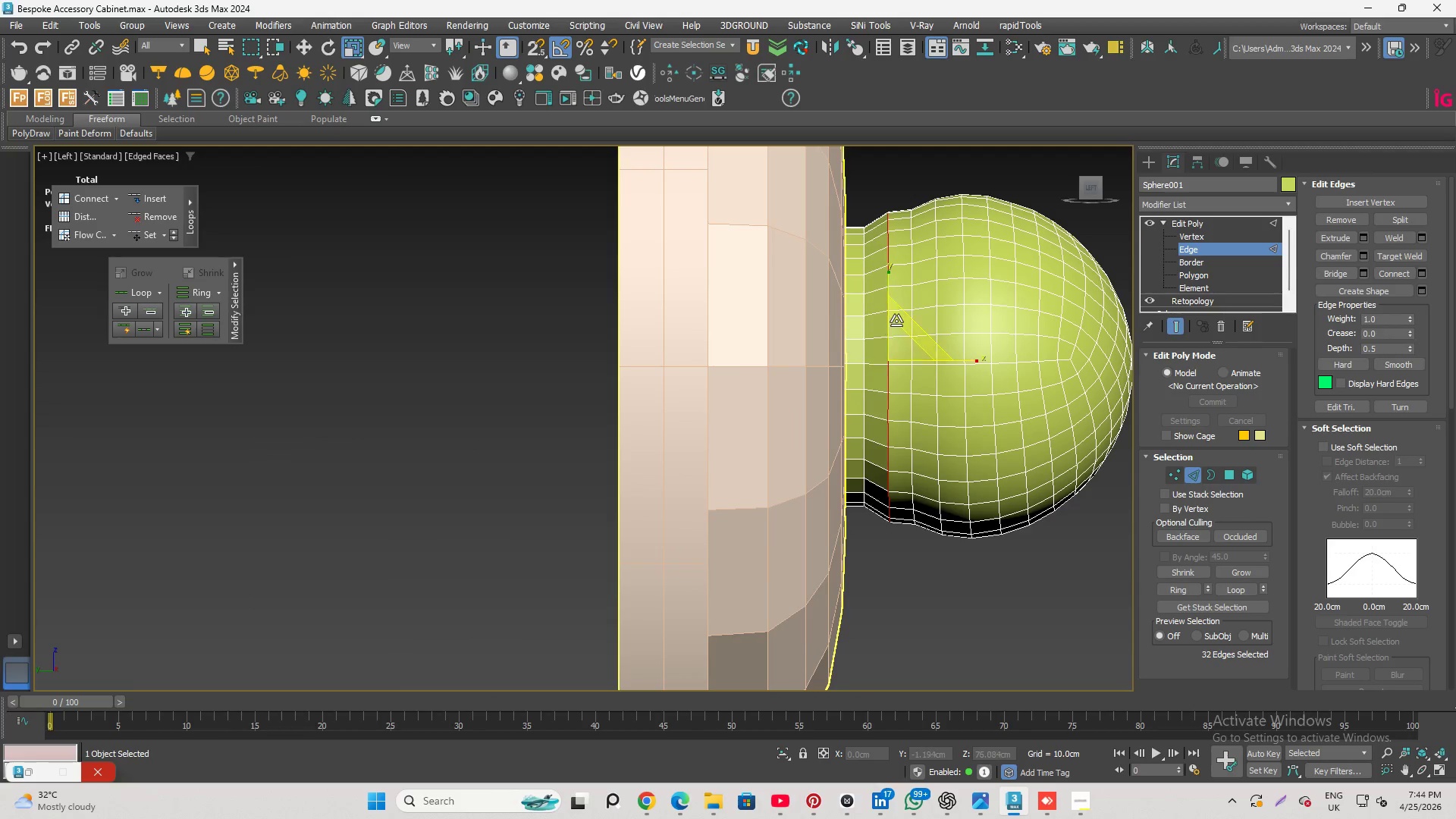 
scroll: coordinate [897, 321], scroll_direction: up, amount: 1.0
 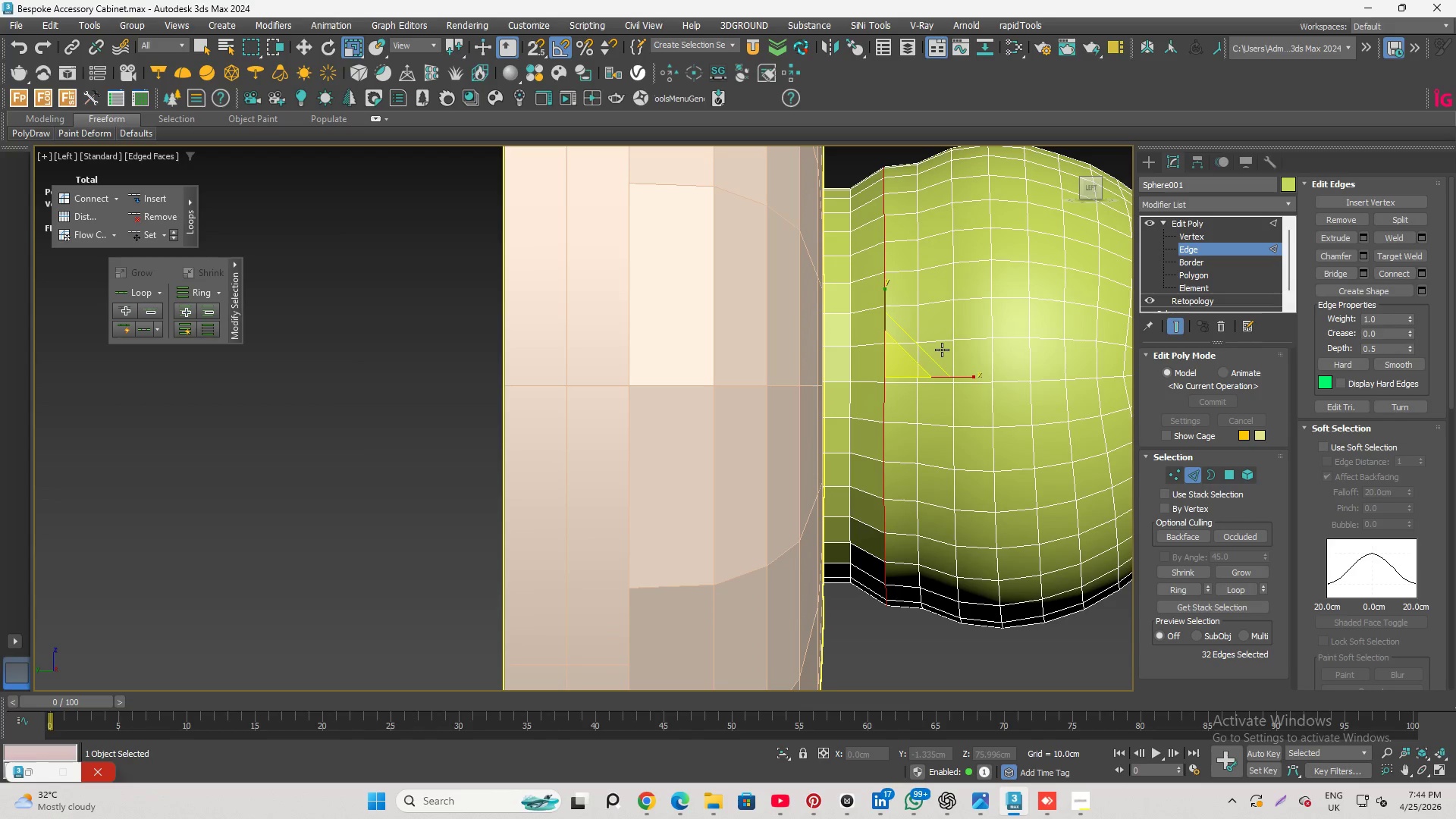 
key(W)
 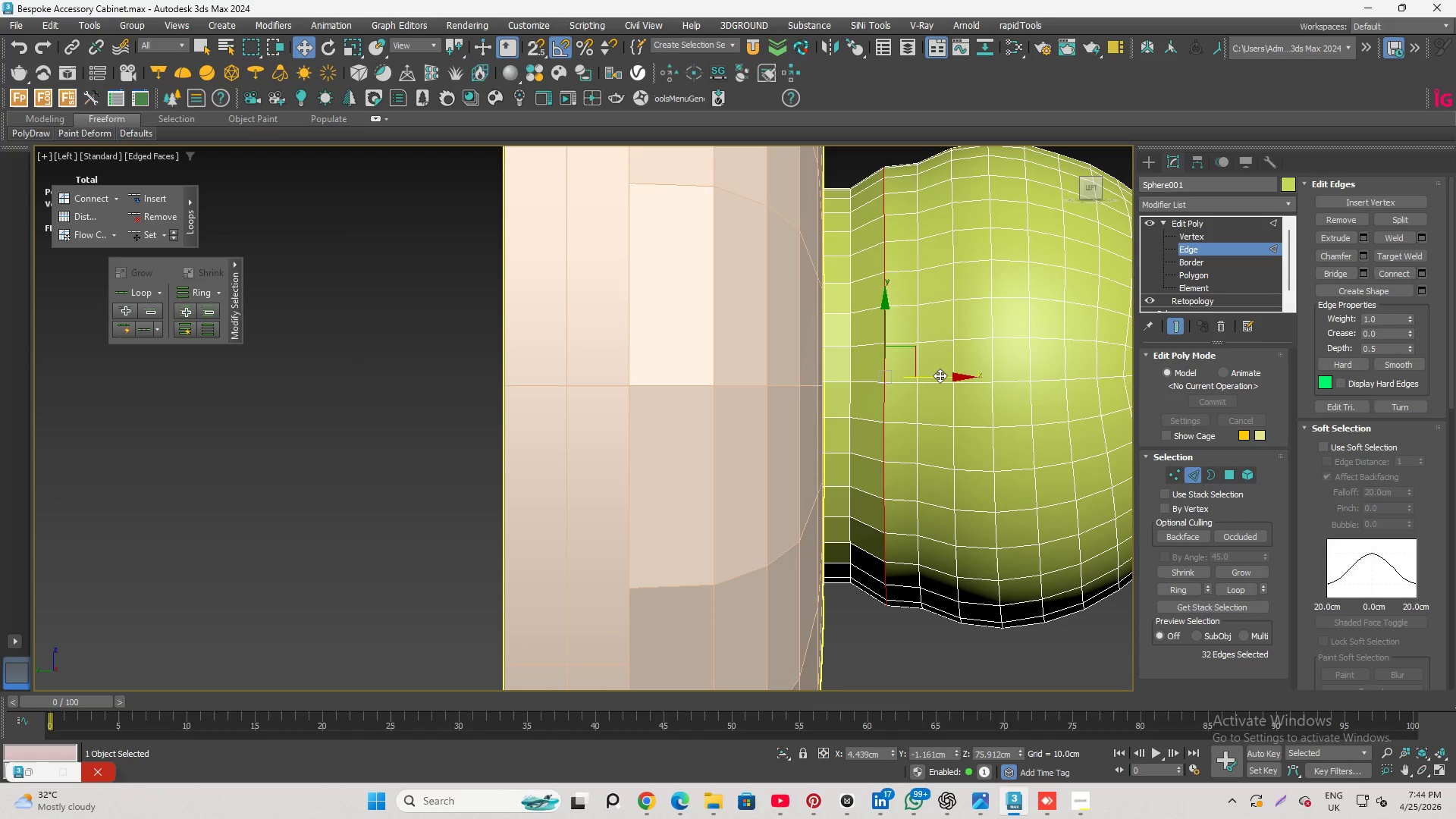 
left_click_drag(start_coordinate=[940, 375], to_coordinate=[928, 372])
 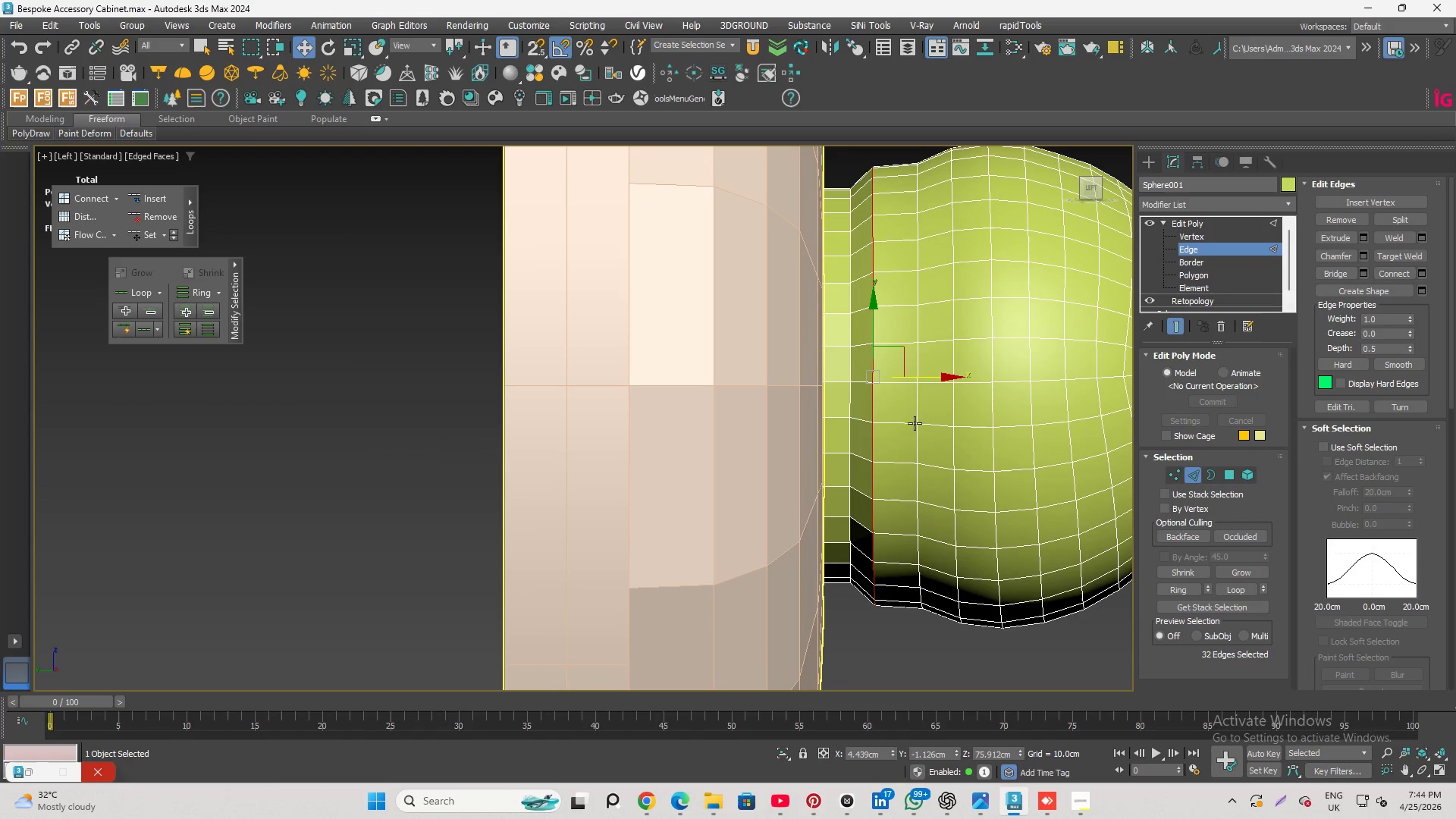 
double_click([914, 413])
 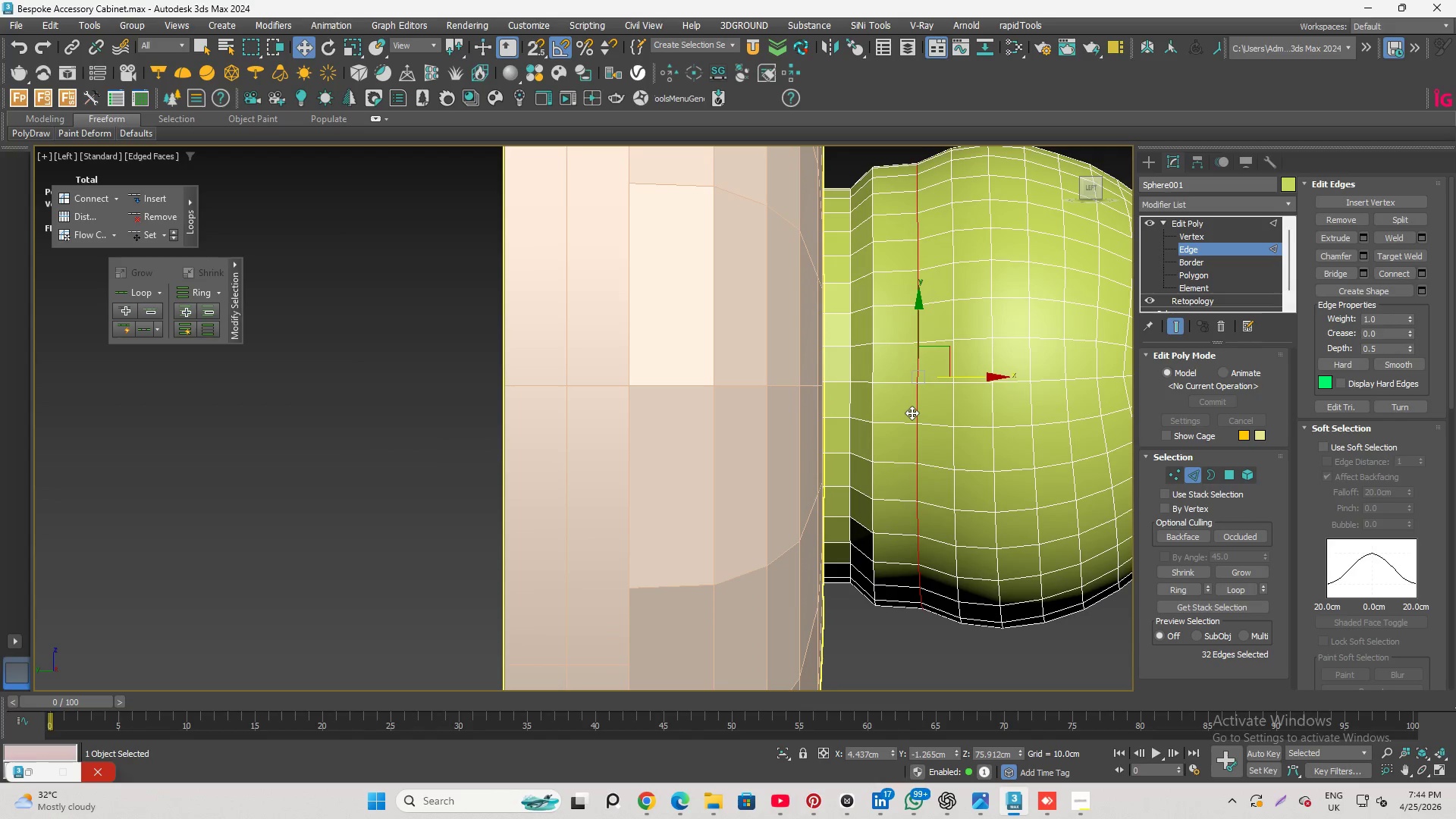 
key(Control+Backspace)
 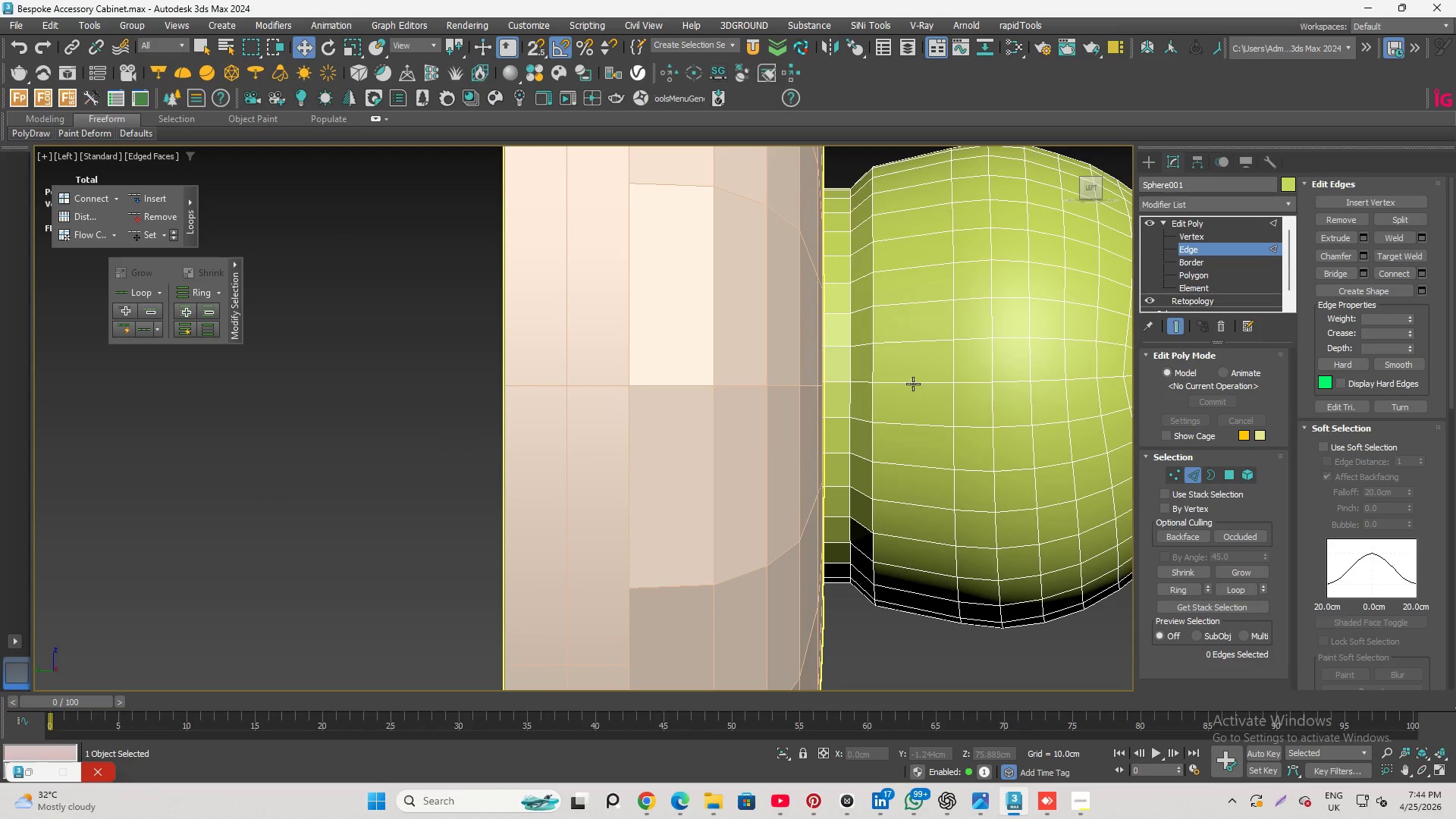 
scroll: coordinate [888, 329], scroll_direction: none, amount: 0.0
 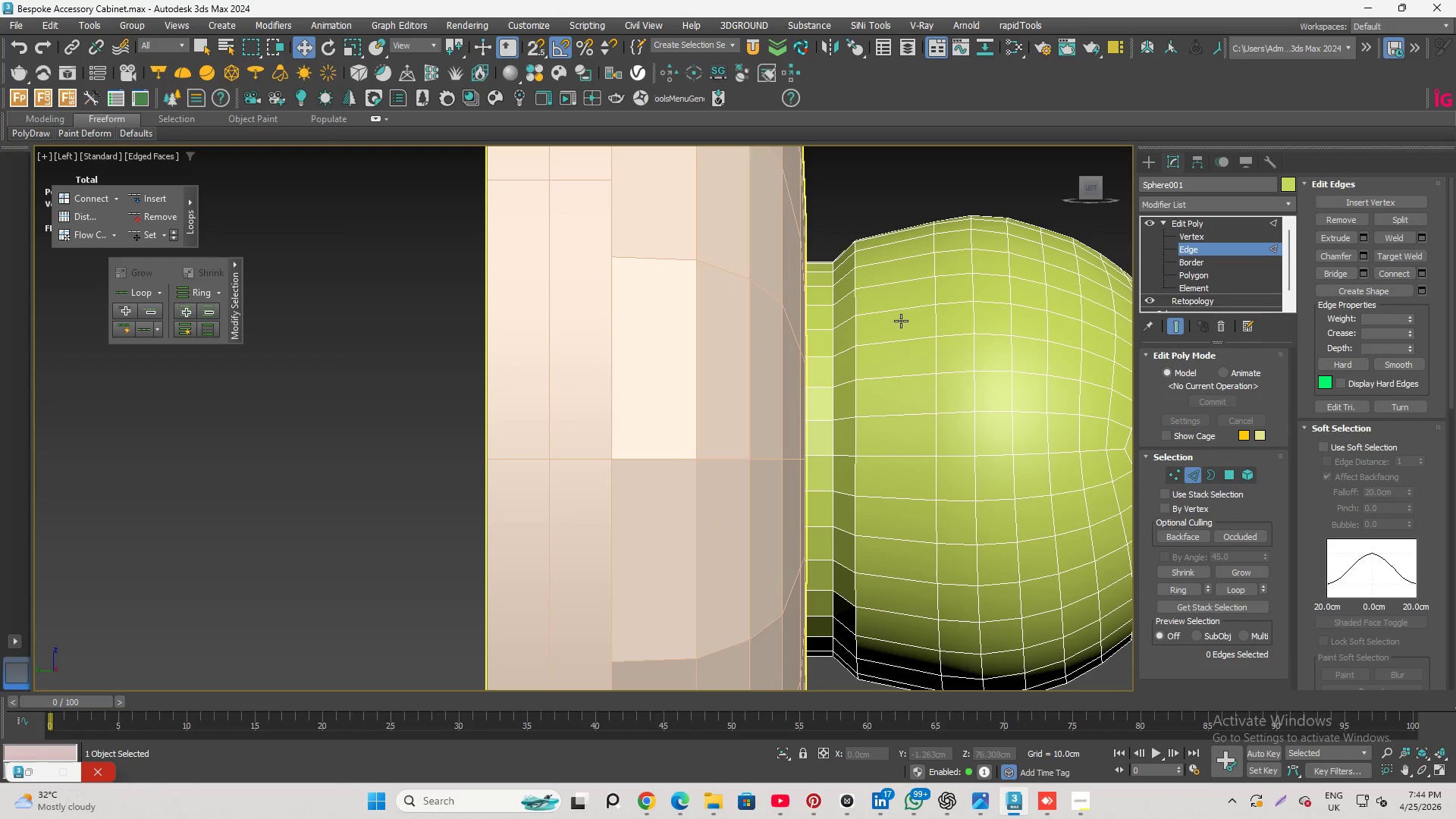 
key(Alt+1)
 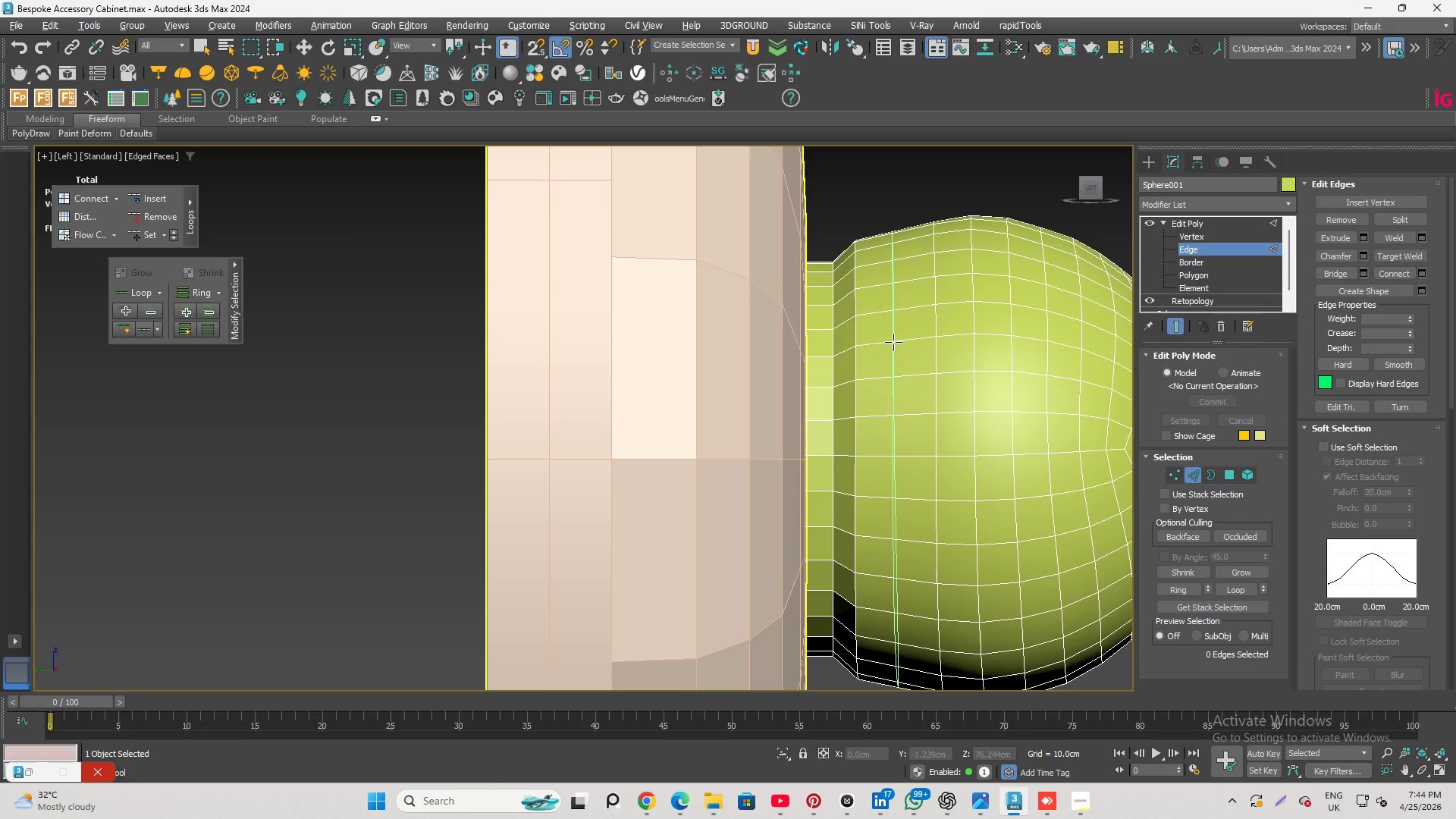 
hold_key(key=ShiftLeft, duration=1.34)
left_click([881, 290])
 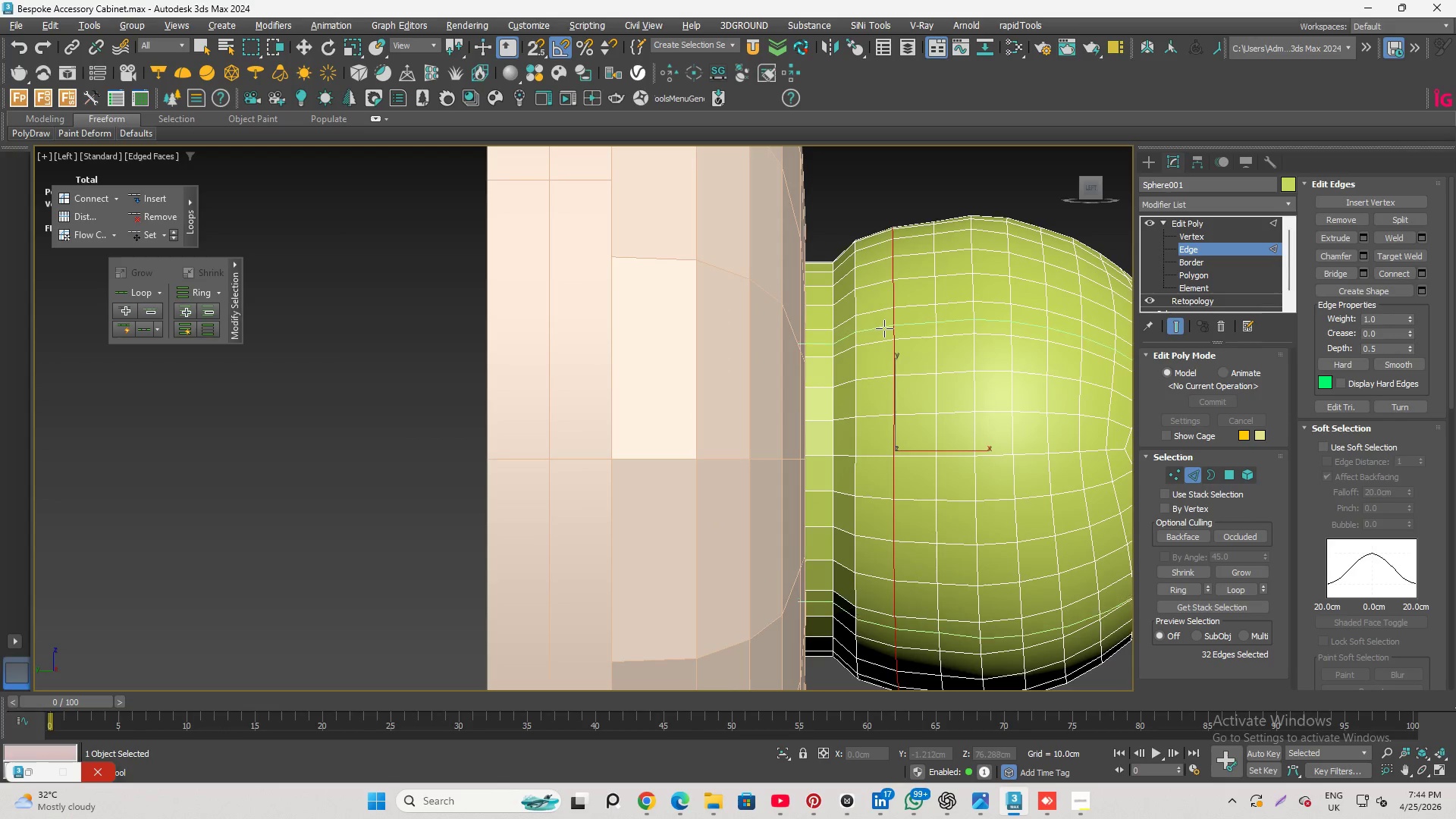 
right_click([892, 327])
 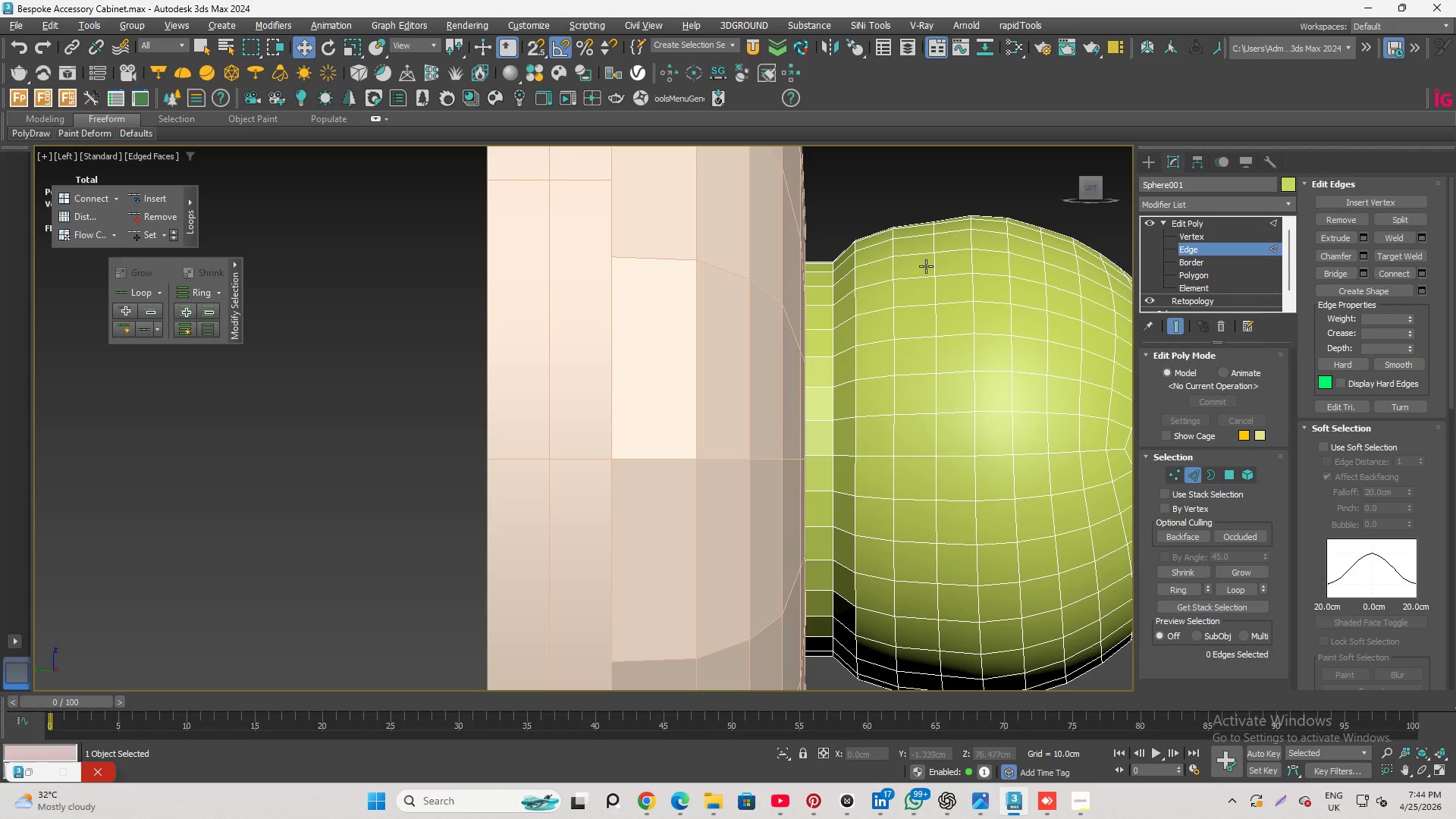 
double_click([936, 267])
 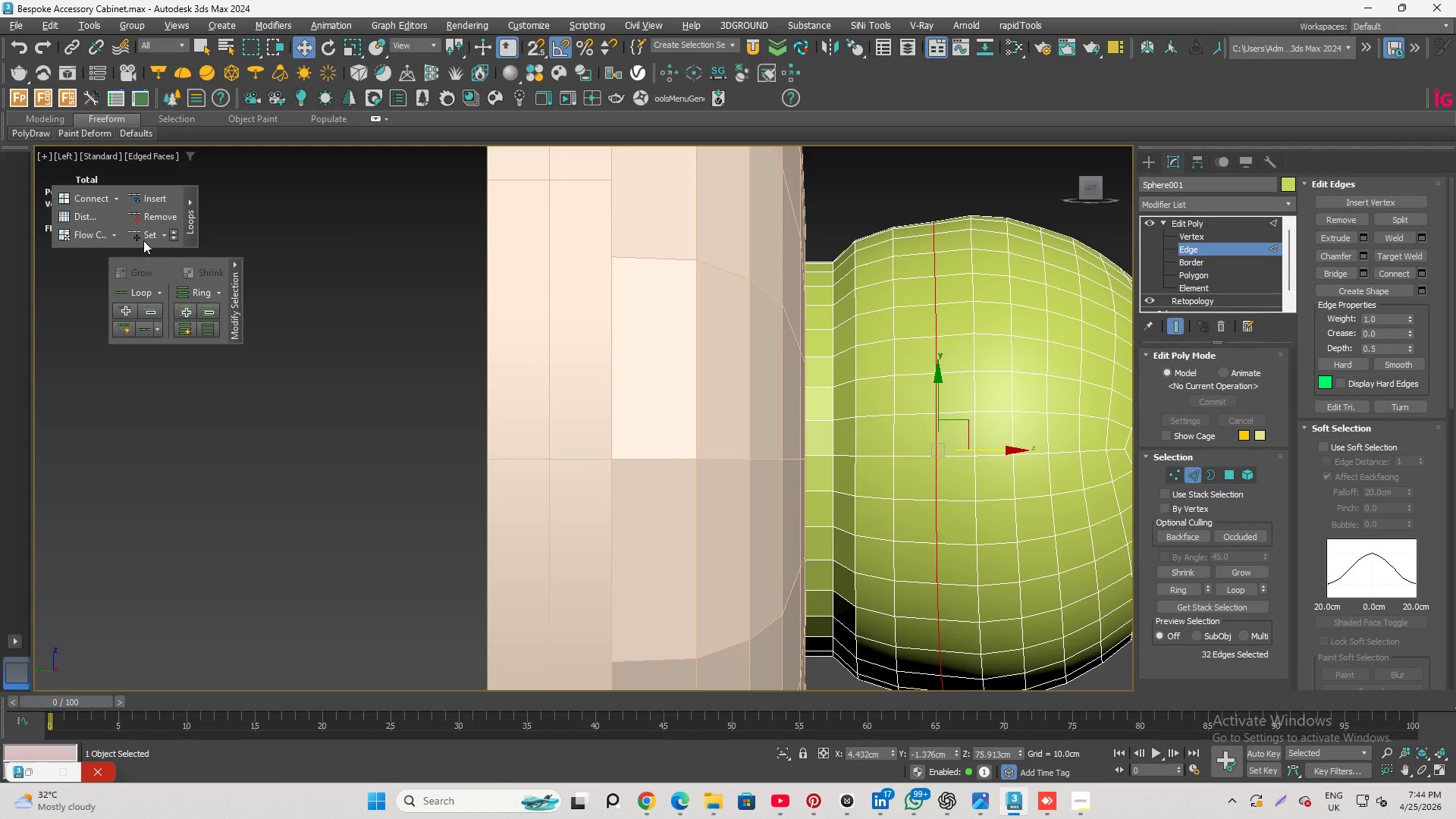 
left_click([146, 240])
 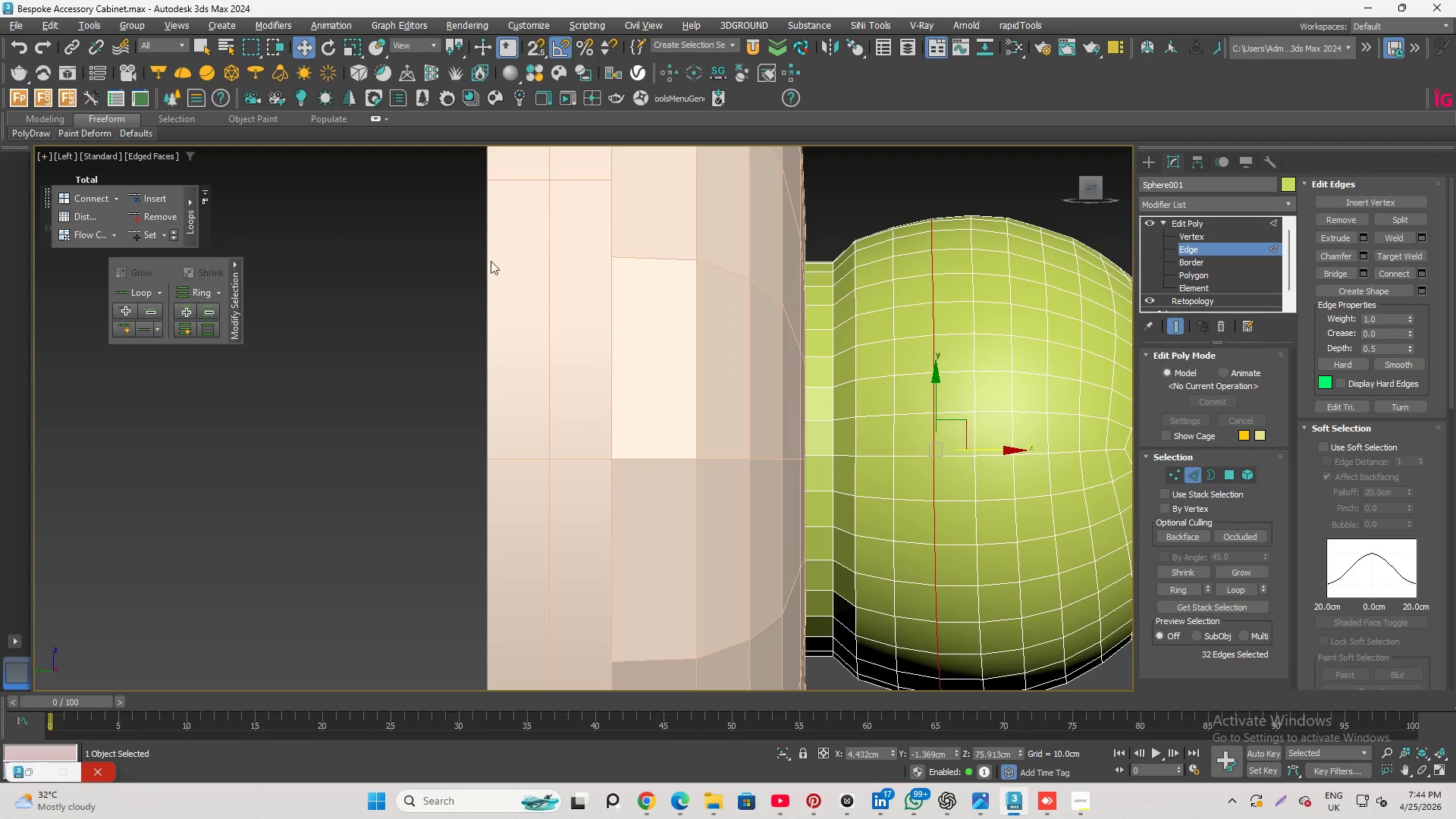 
scroll: coordinate [877, 284], scroll_direction: down, amount: 2.0
 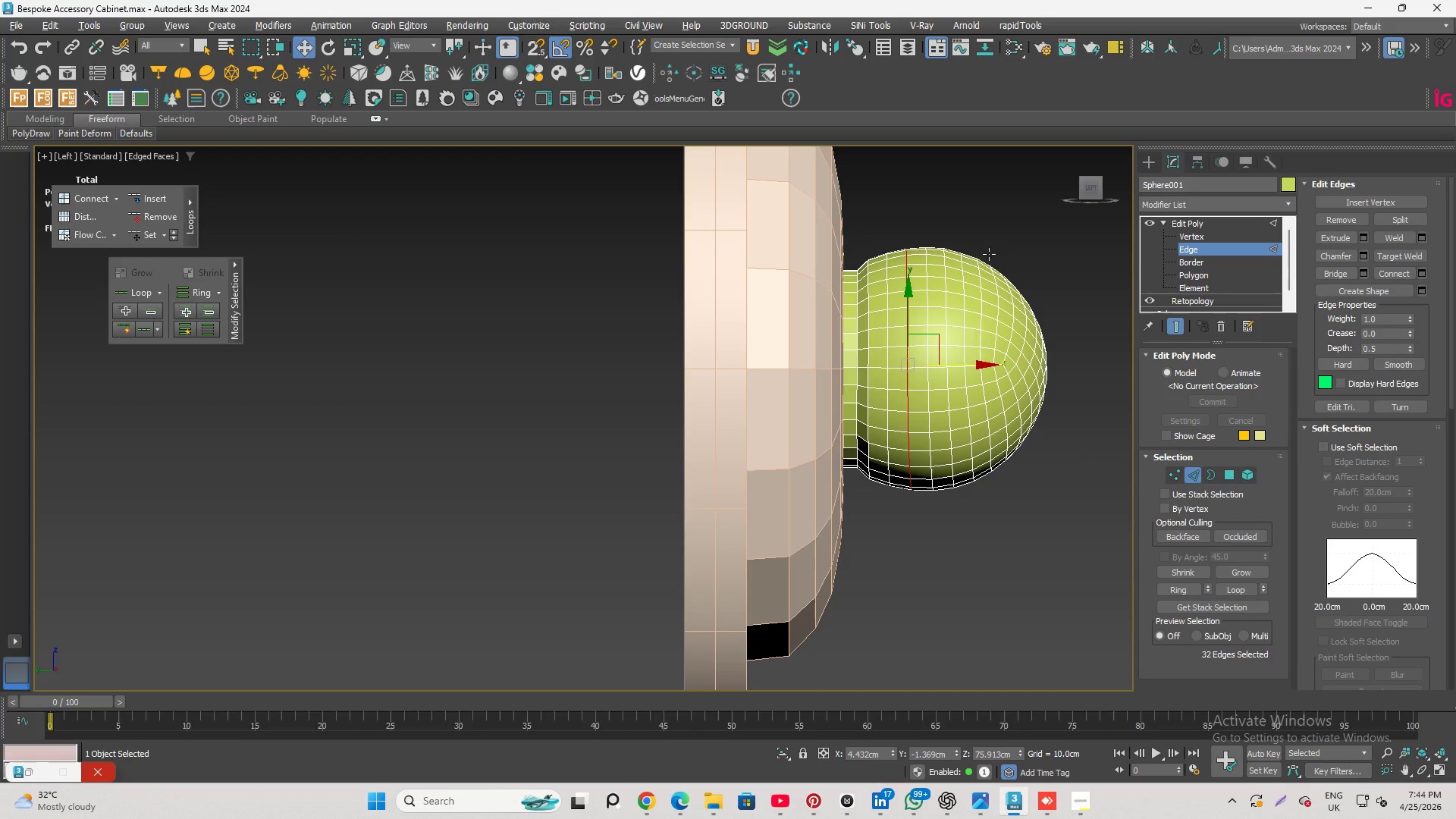 
scroll: coordinate [921, 243], scroll_direction: up, amount: 2.0
 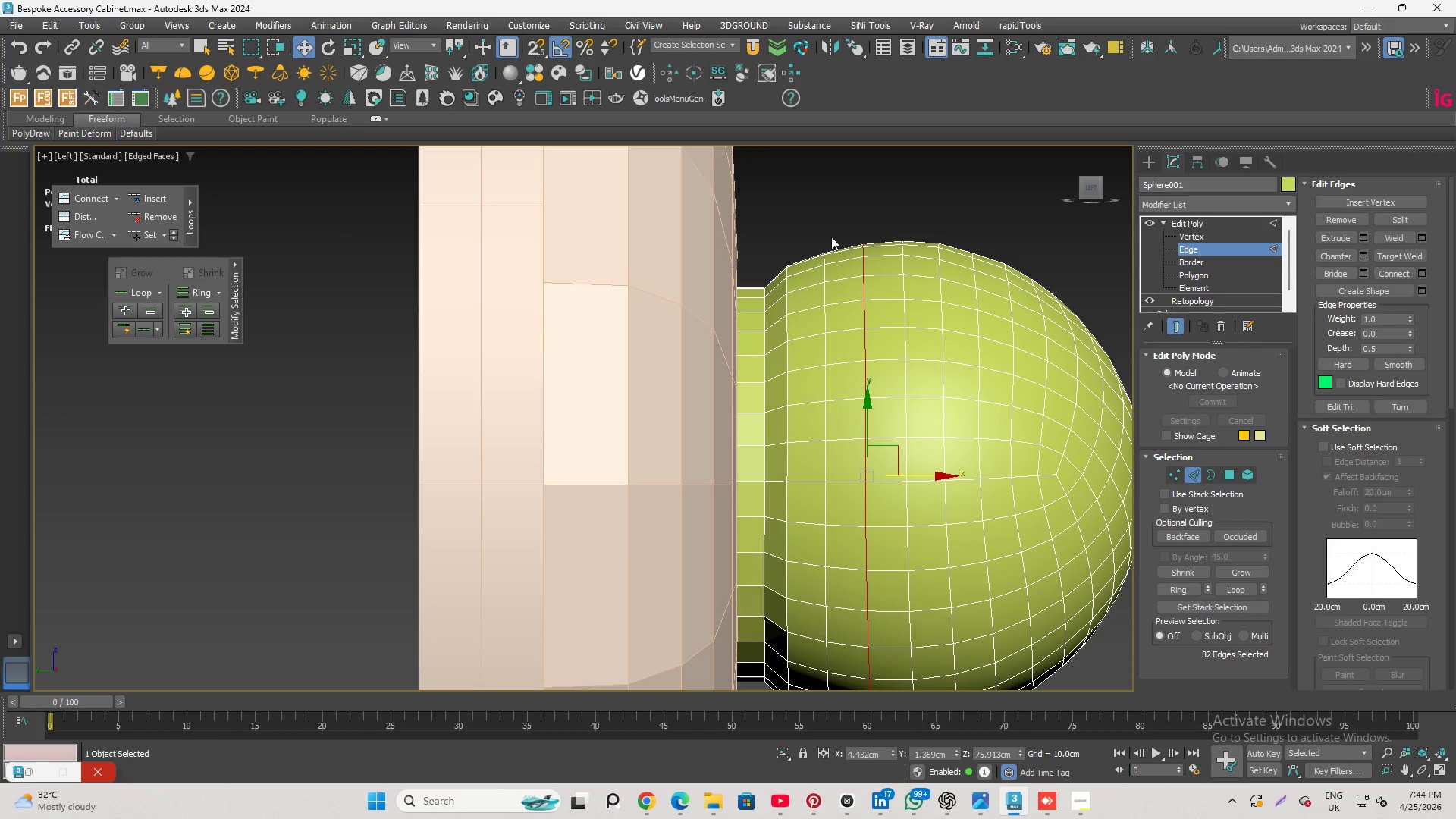 
scroll: coordinate [830, 238], scroll_direction: down, amount: 2.0
 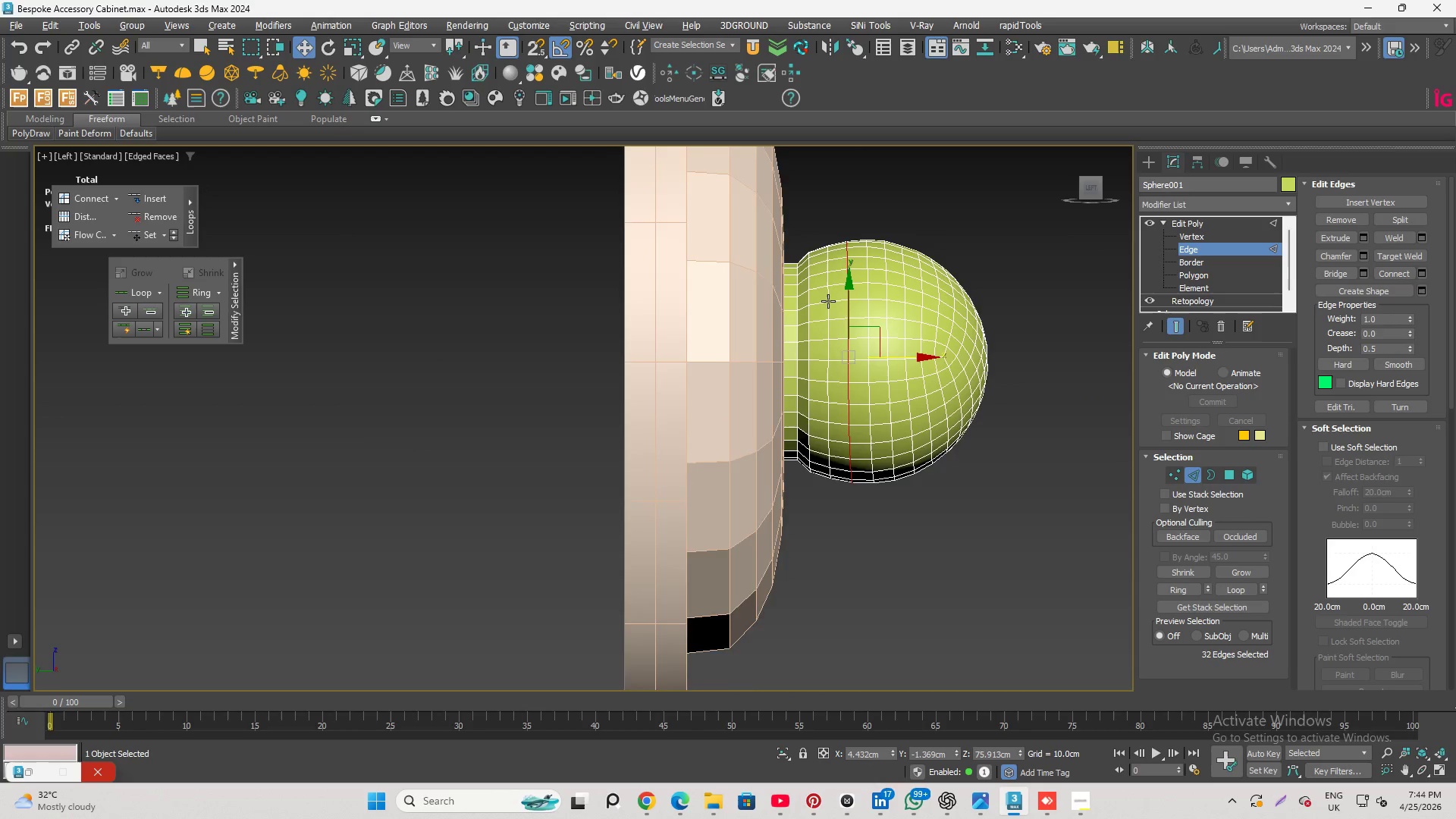 
scroll: coordinate [828, 301], scroll_direction: up, amount: 1.0
 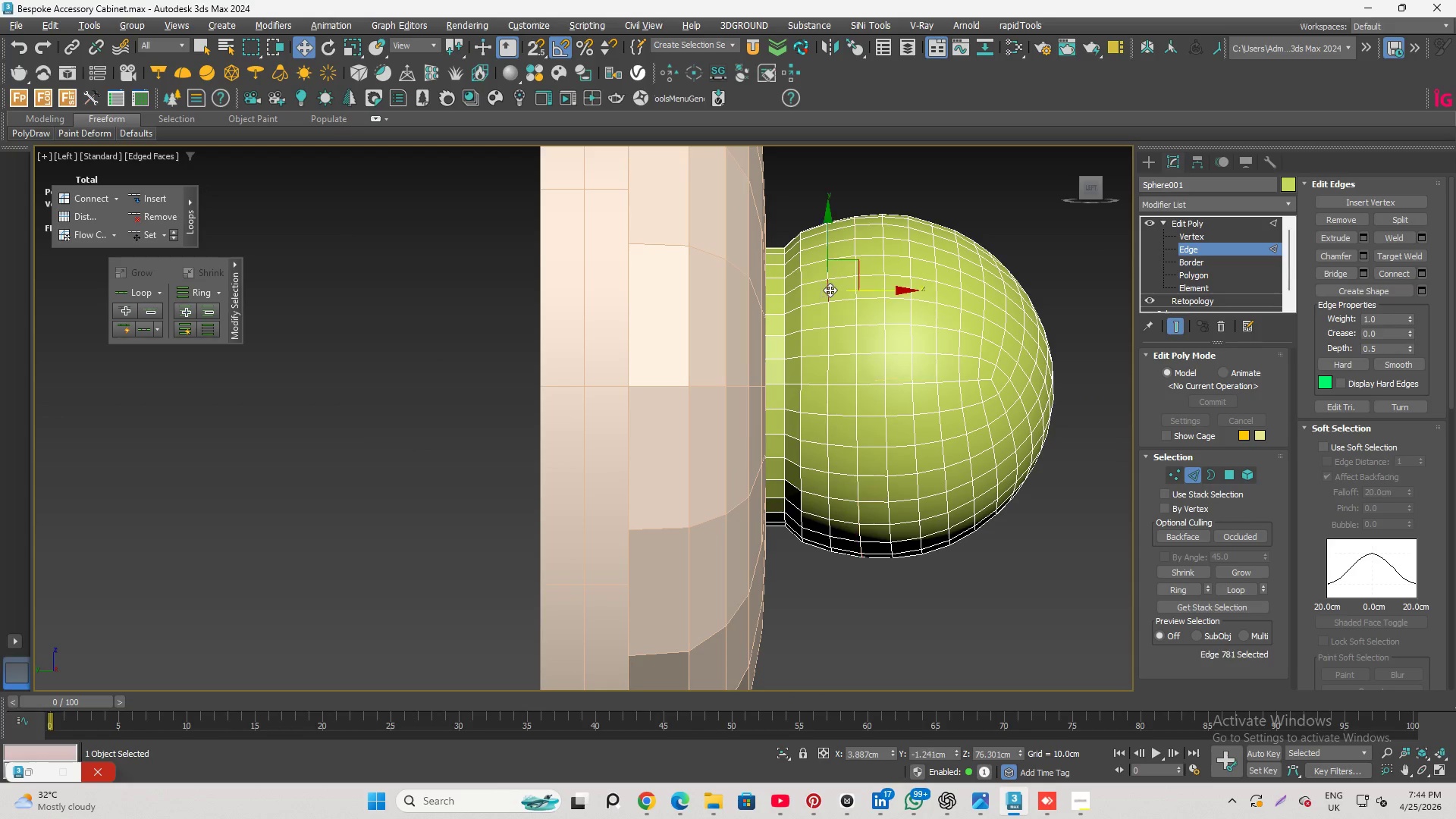 
double_click([830, 290])
 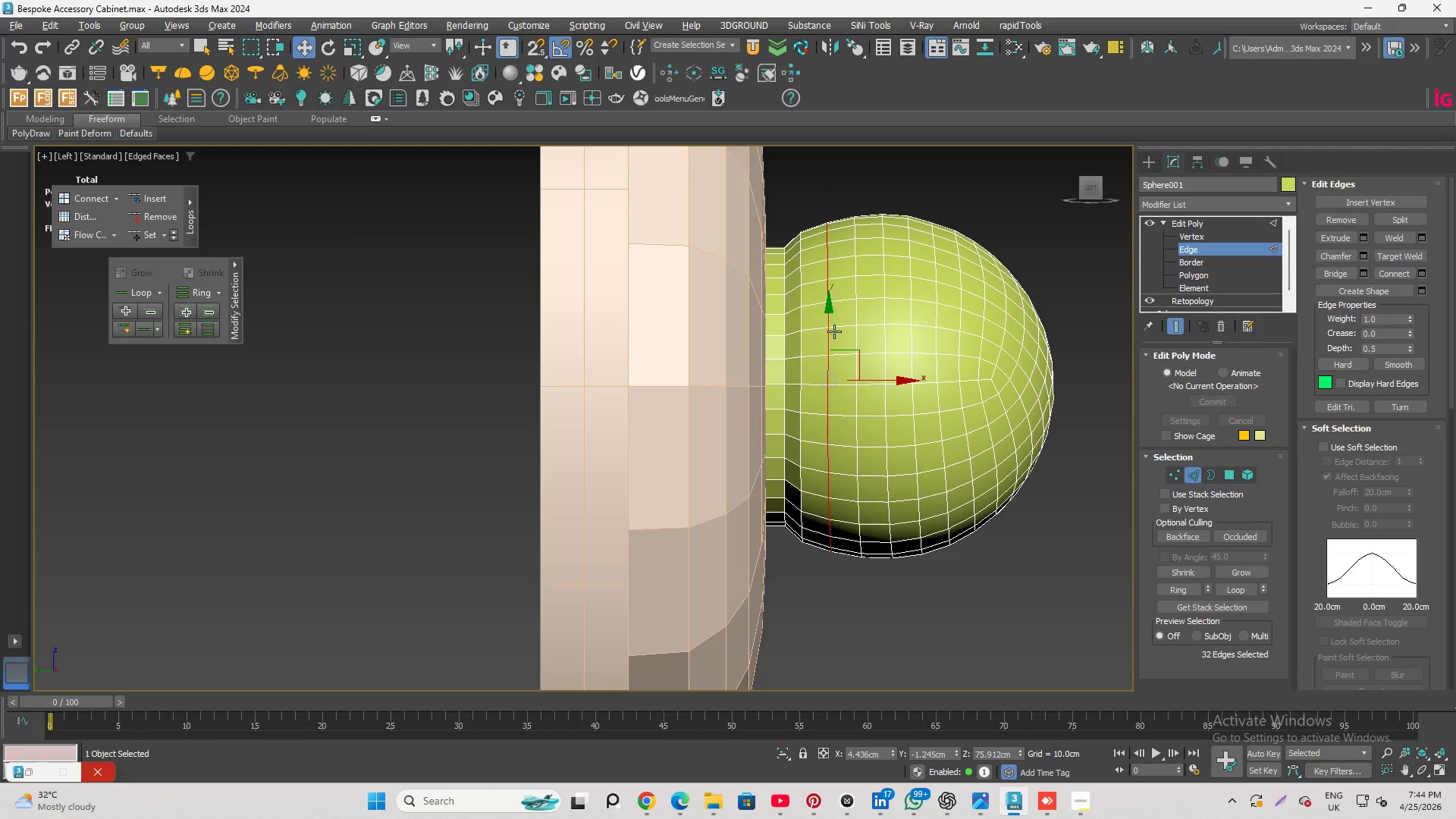 
scroll: coordinate [835, 334], scroll_direction: up, amount: 1.0
 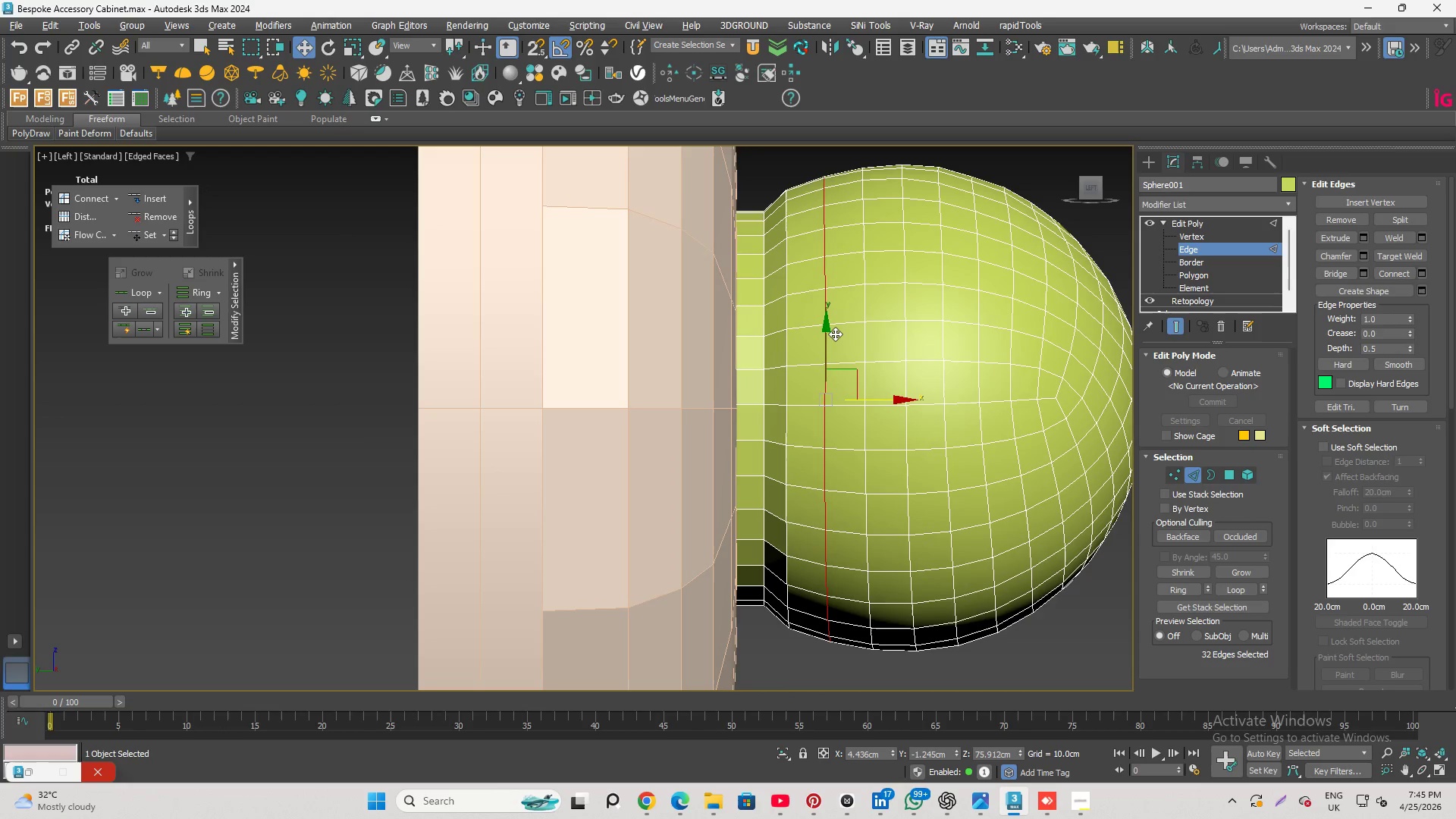 
key(R)
 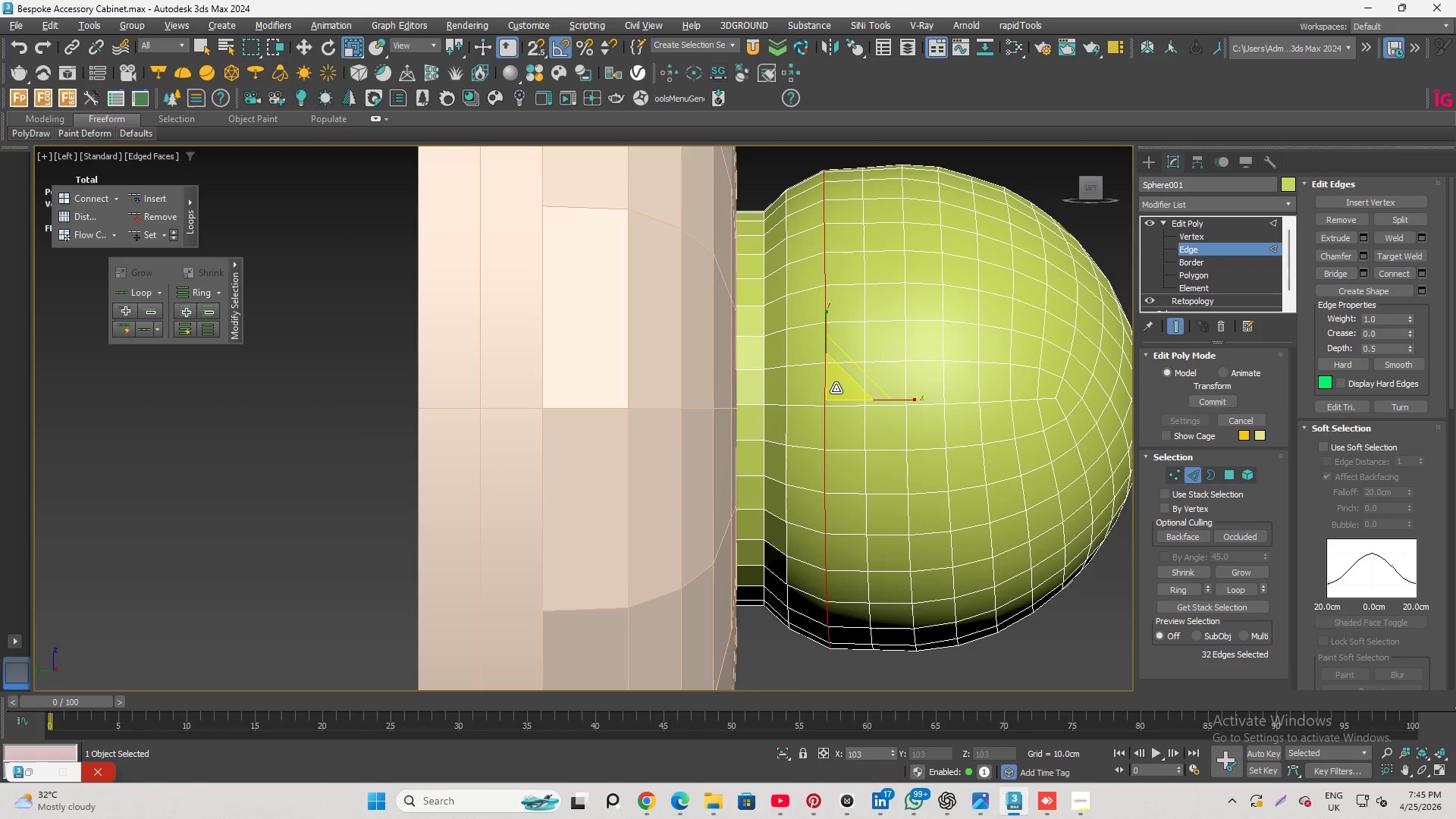 
double_click([861, 303])
 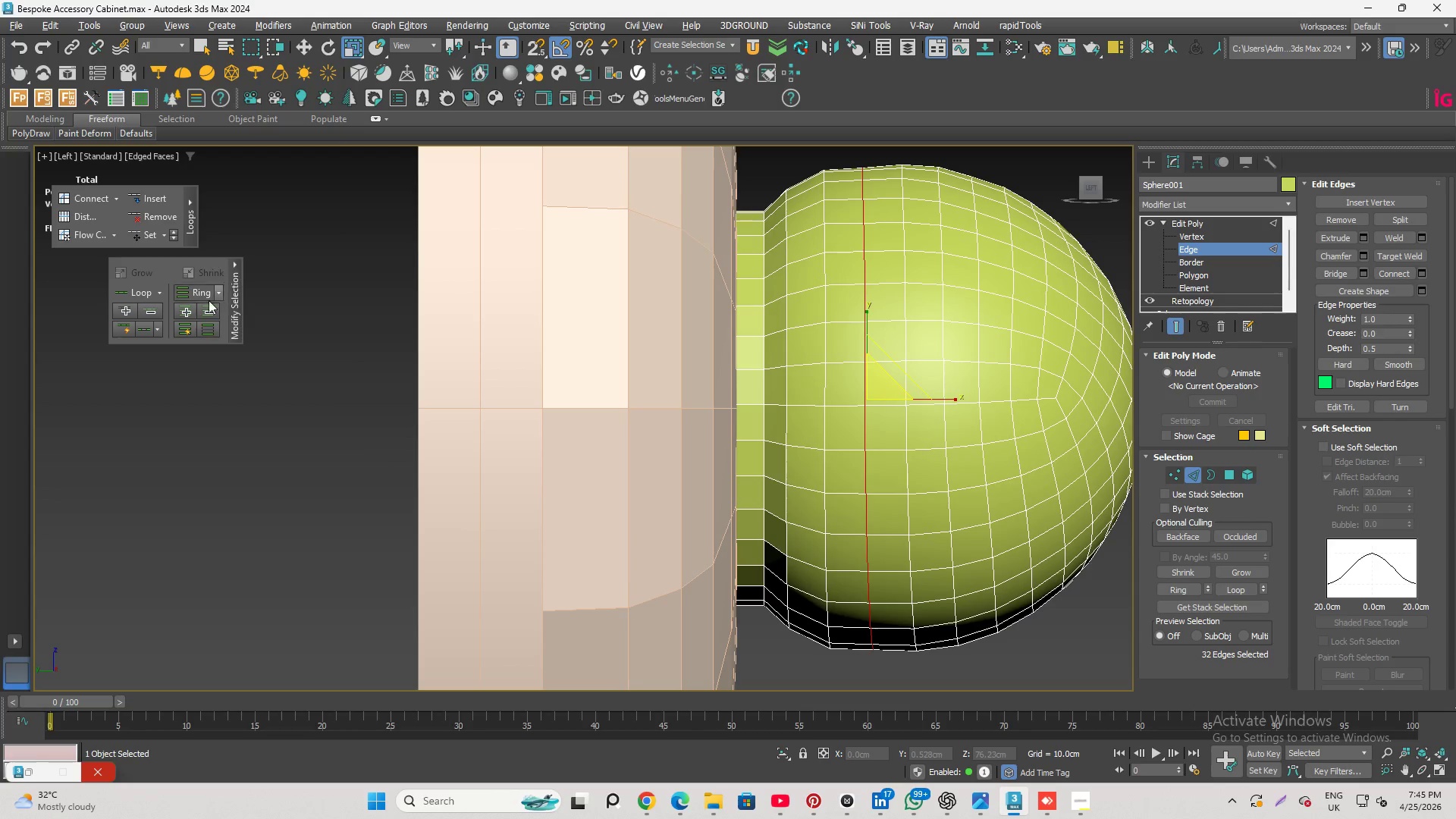 
mouse_move([154, 235])
 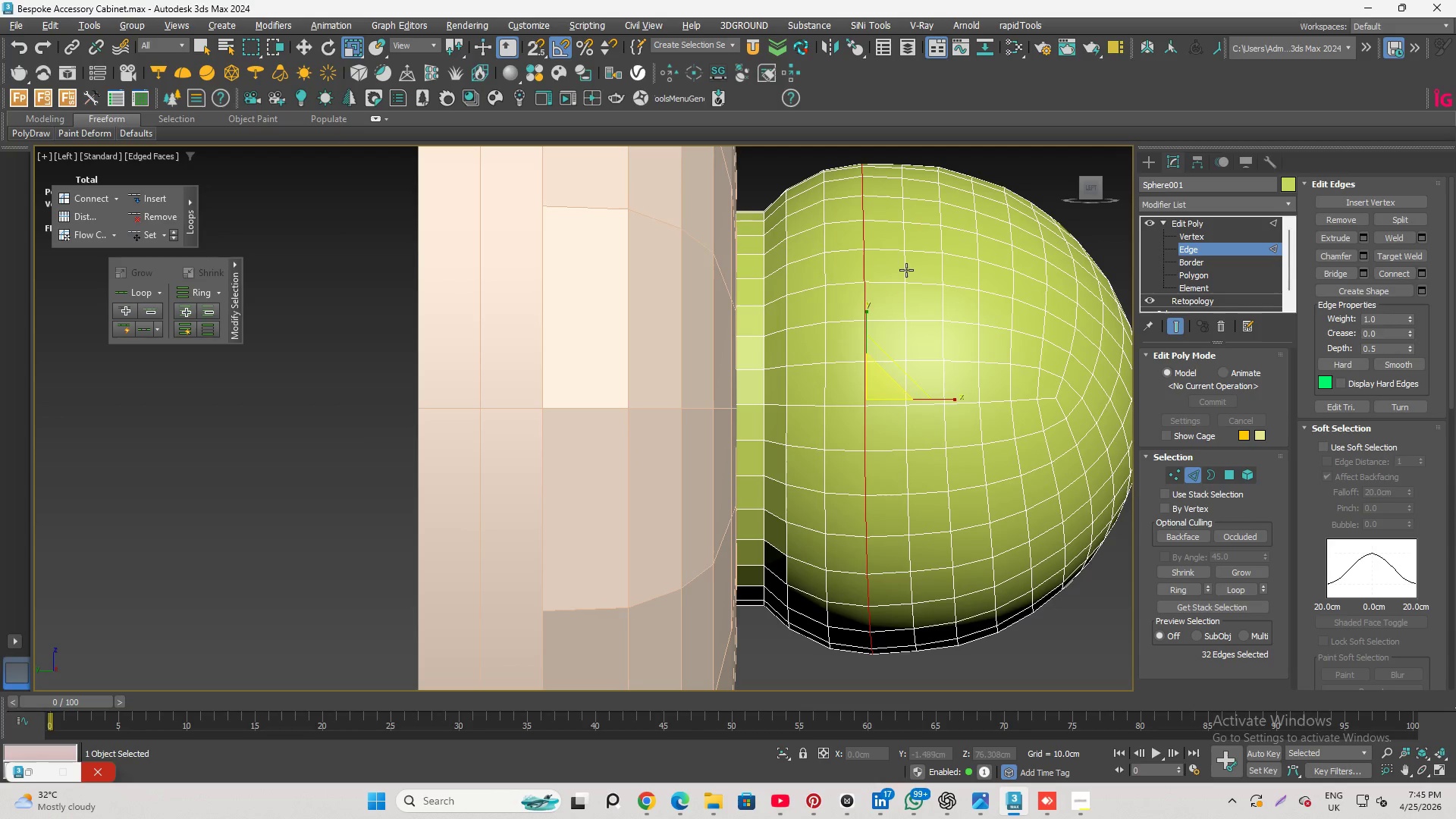 
double_click([906, 270])
 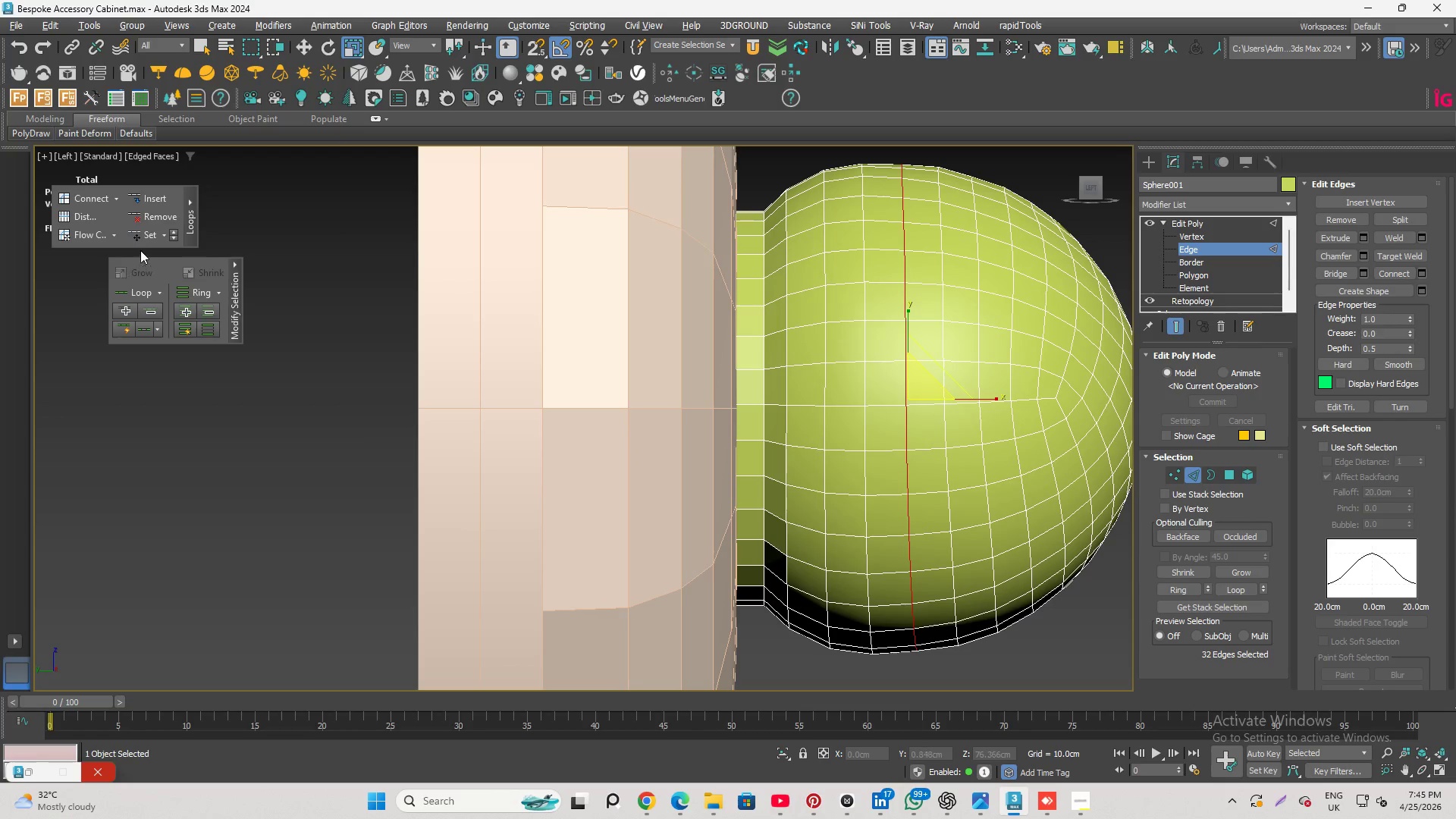 
left_click([140, 240])
 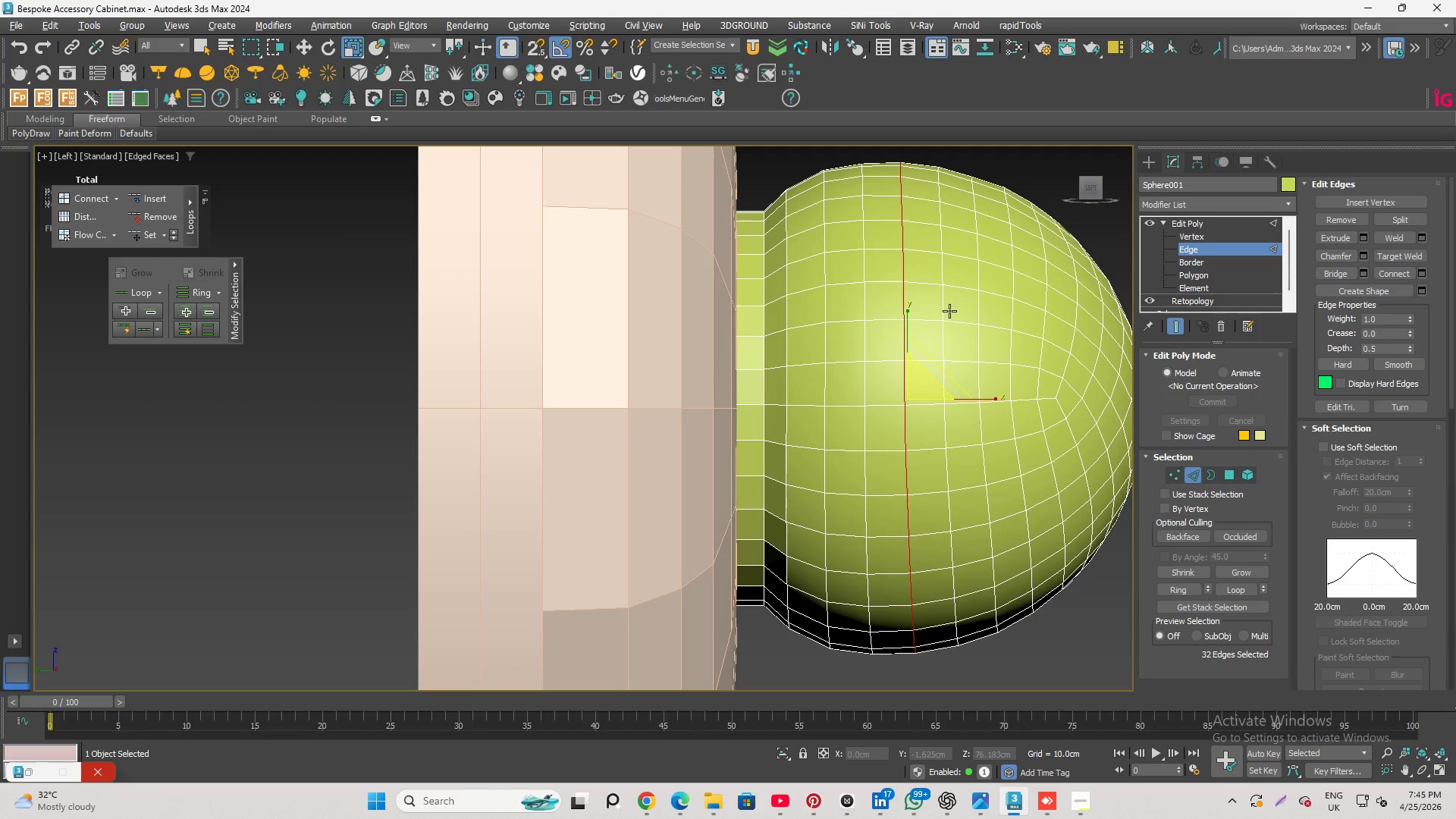 
double_click([946, 305])
 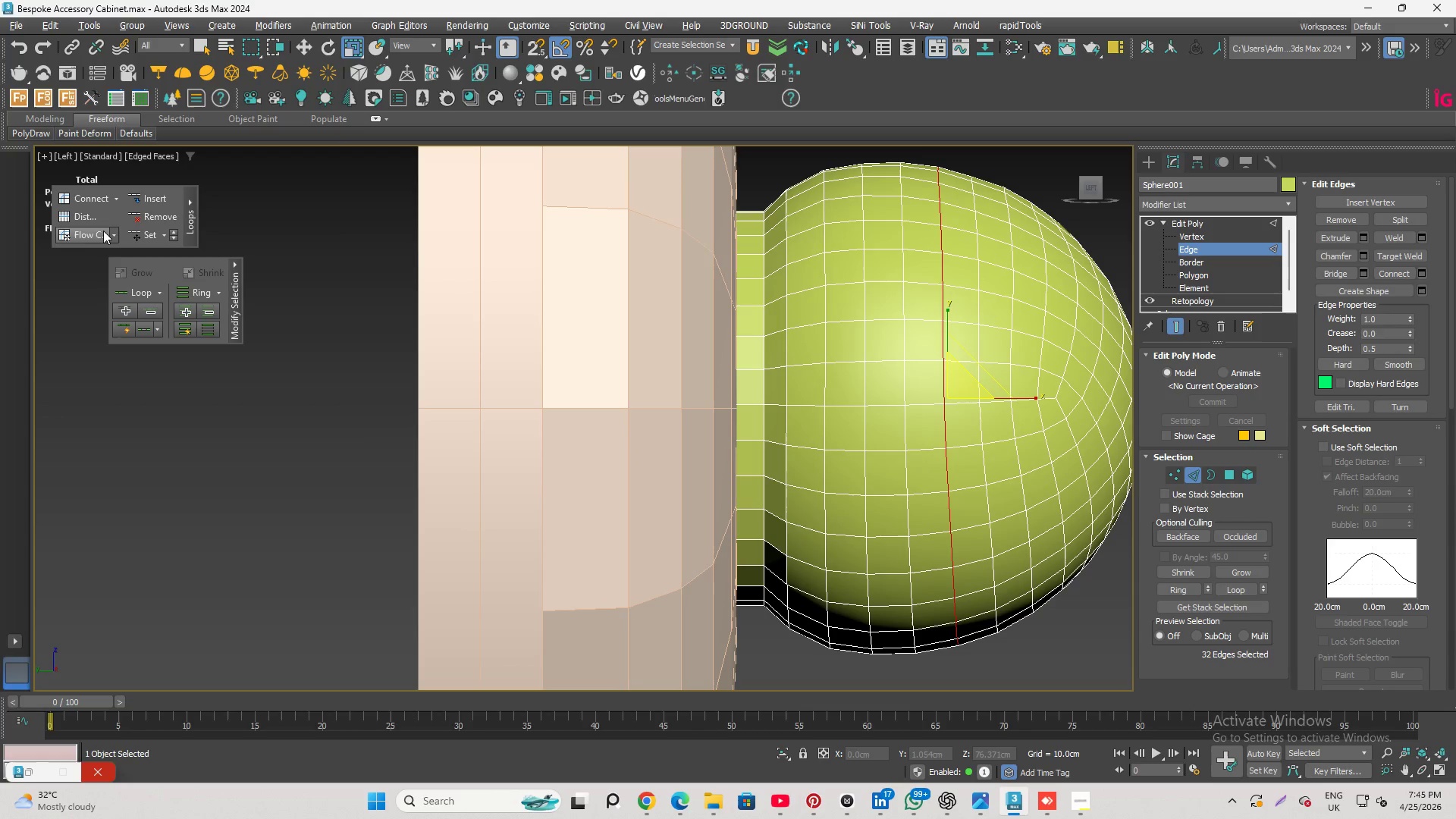 
left_click([138, 233])
 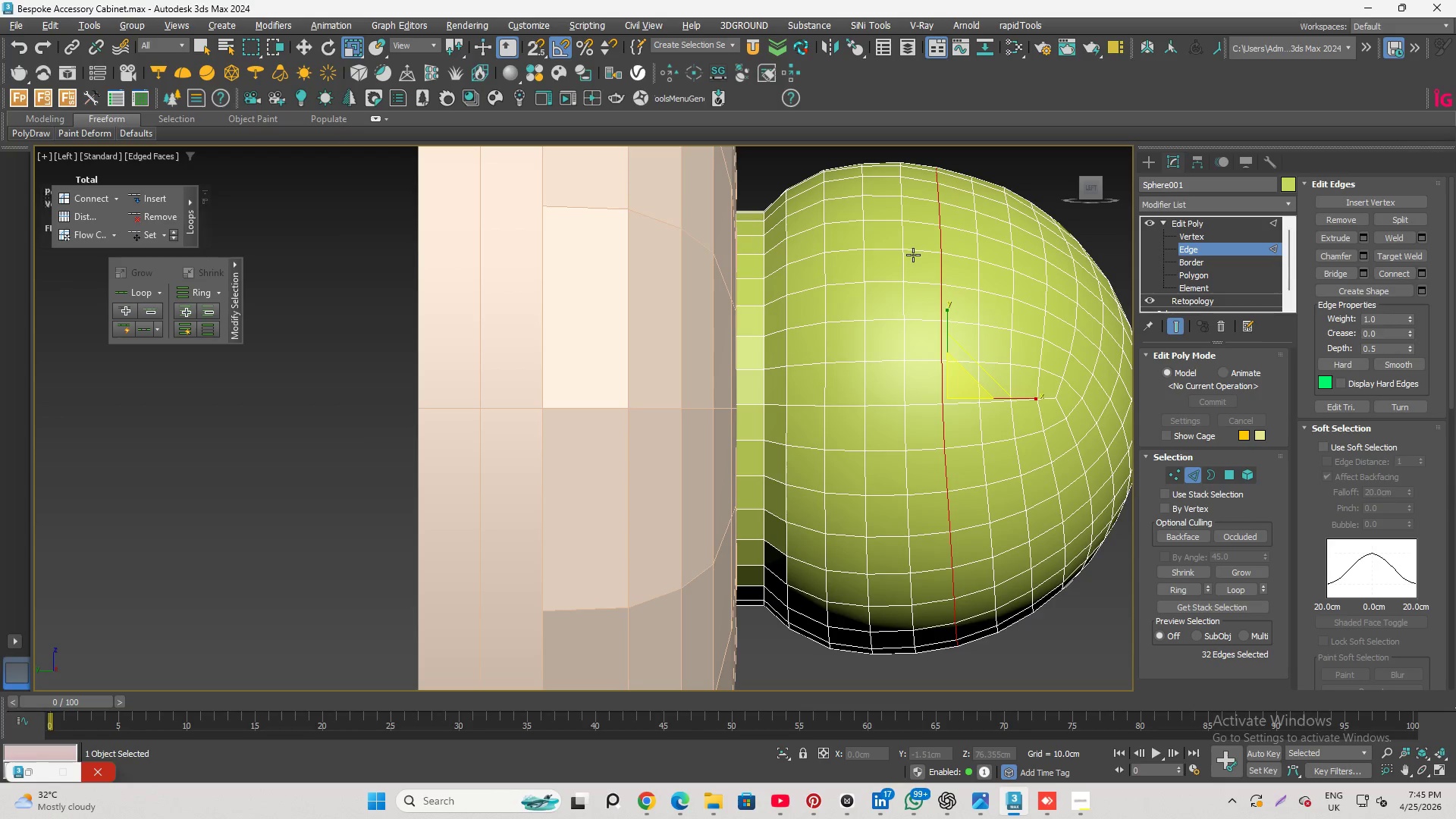 
scroll: coordinate [846, 337], scroll_direction: down, amount: 2.0
 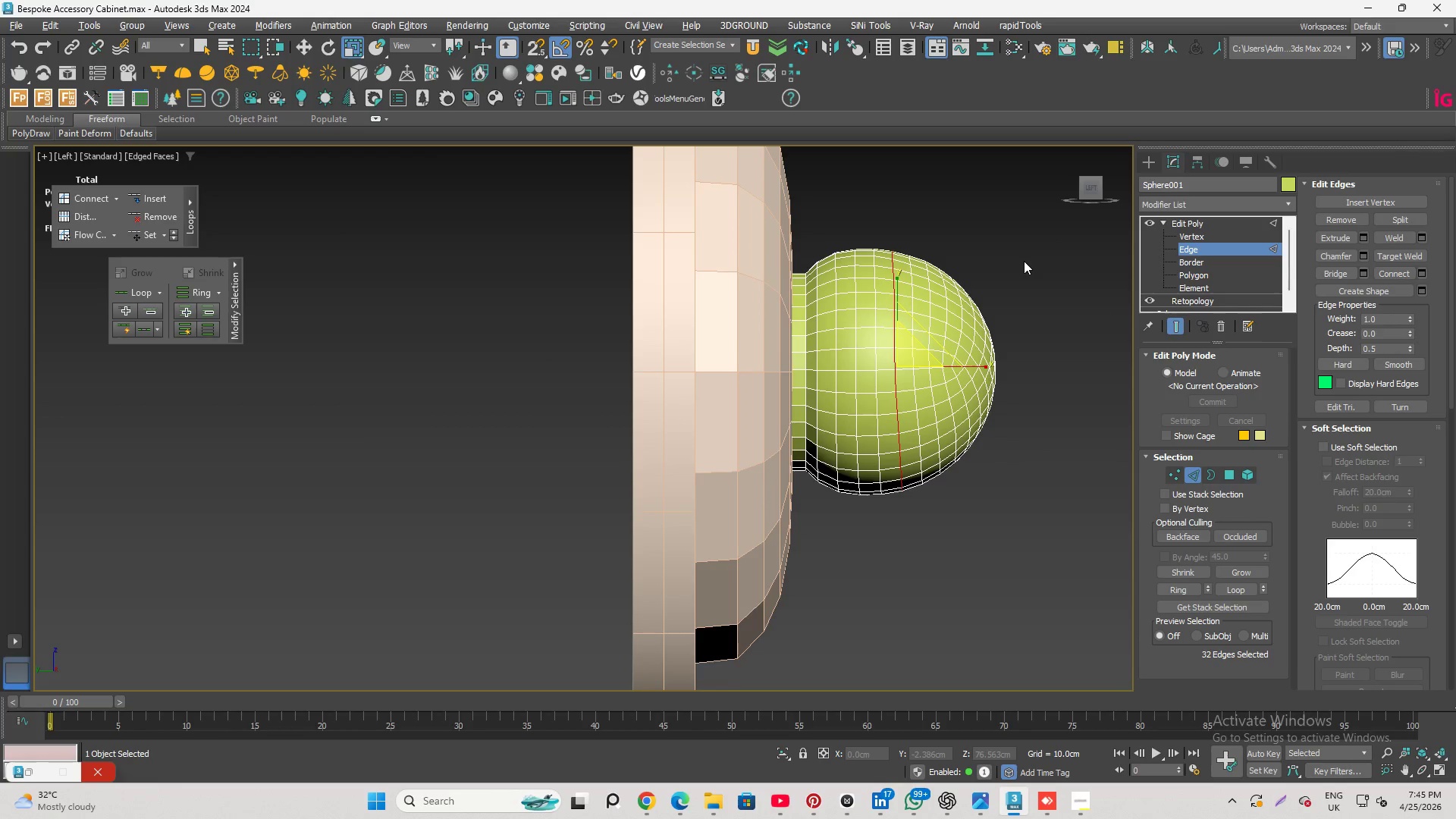 
hold_key(key=AltLeft, duration=3.22)
scroll: coordinate [983, 293], scroll_direction: up, amount: 1.0
 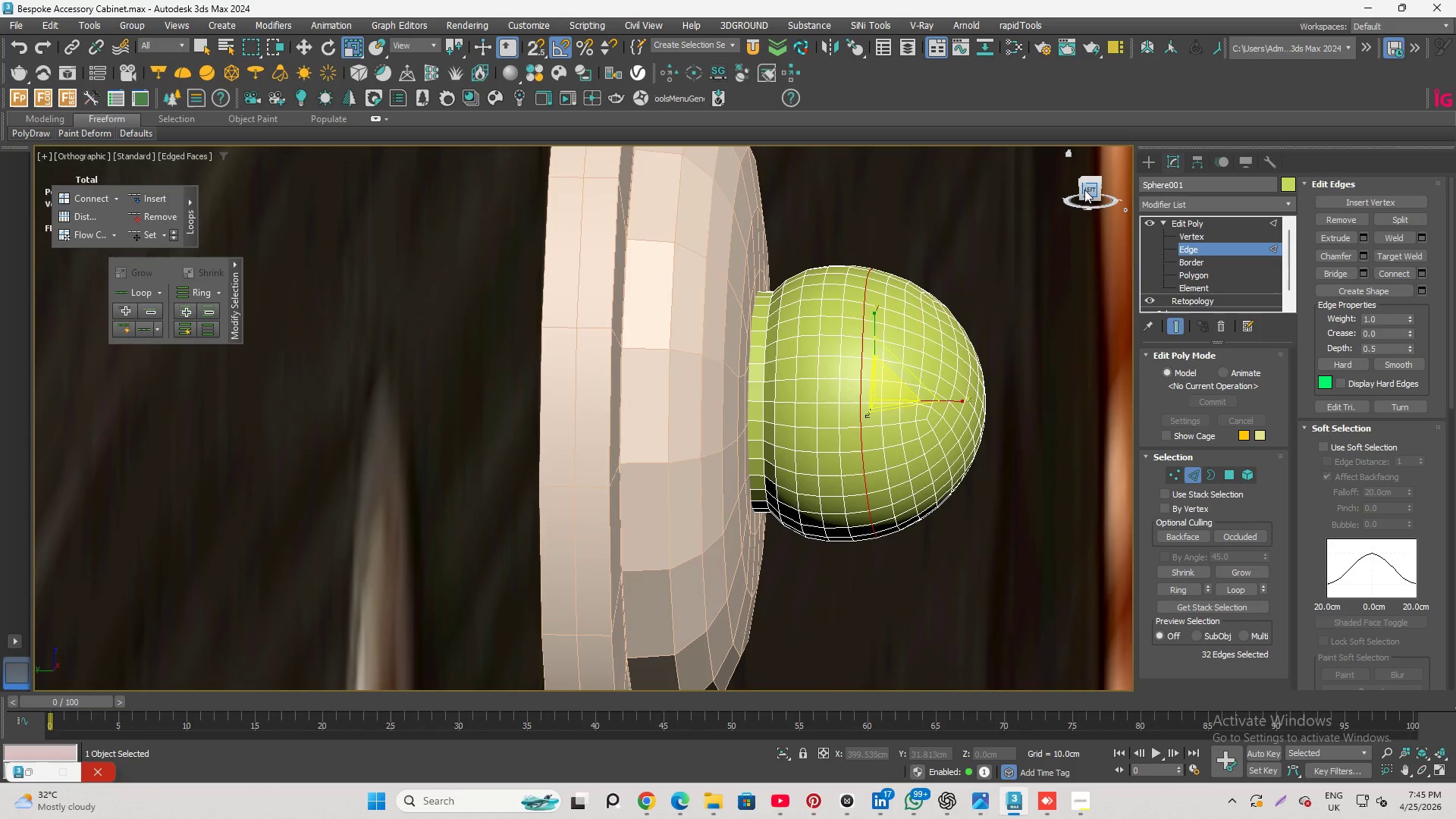 
left_click([1087, 187])
 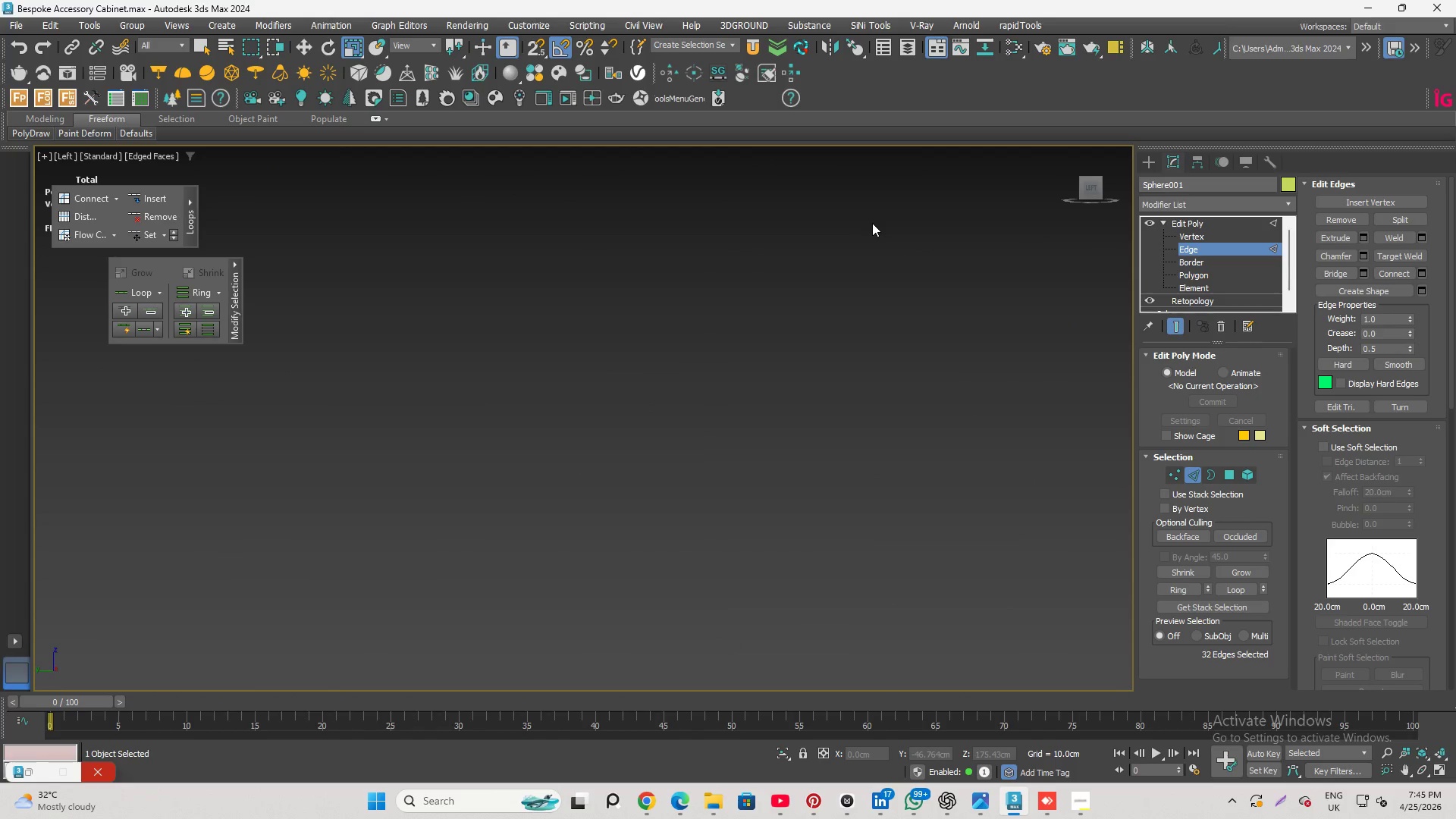 
key(Z)
 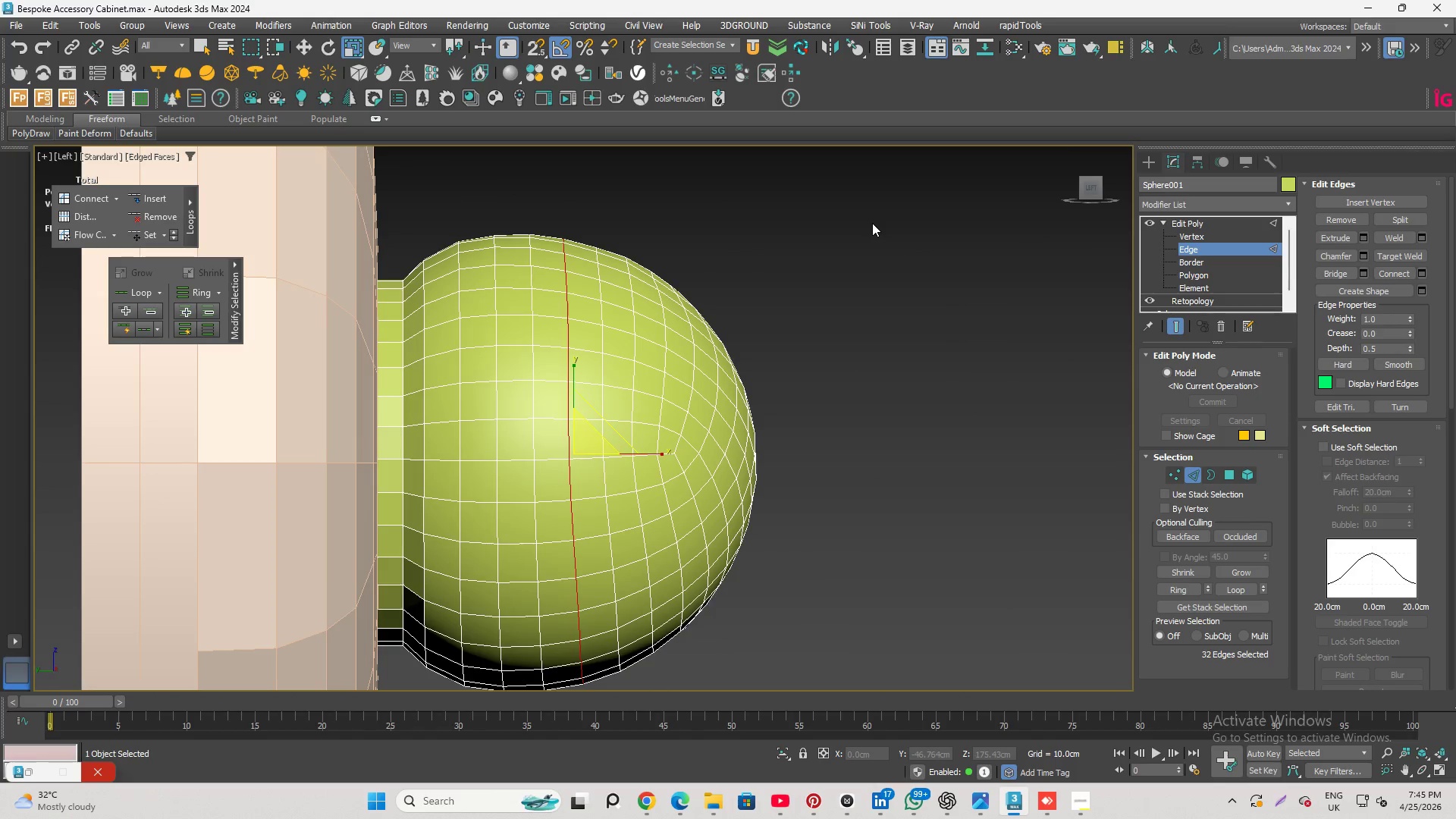 
scroll: coordinate [734, 302], scroll_direction: none, amount: 0.0
 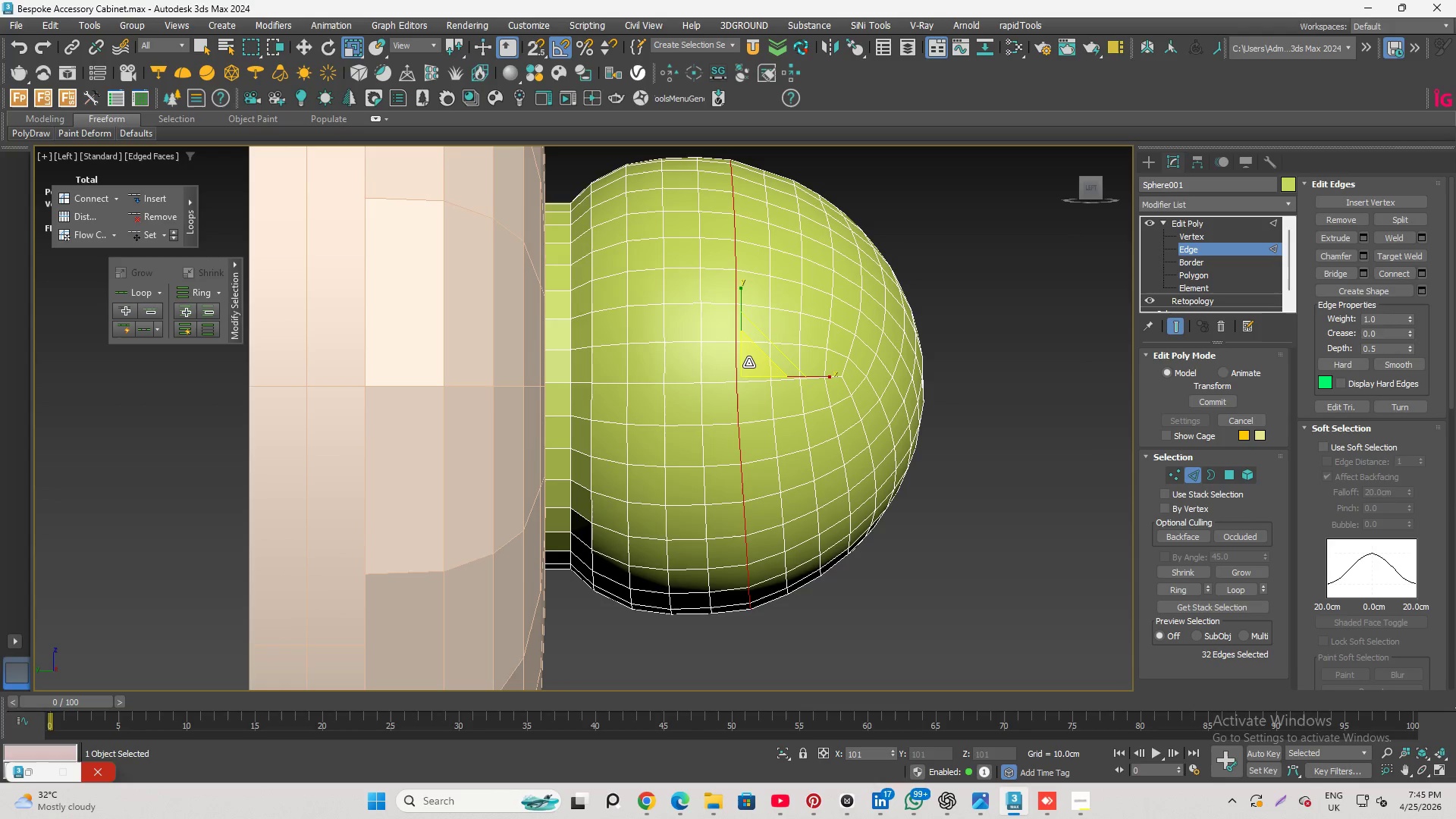 
wait(9.66)
 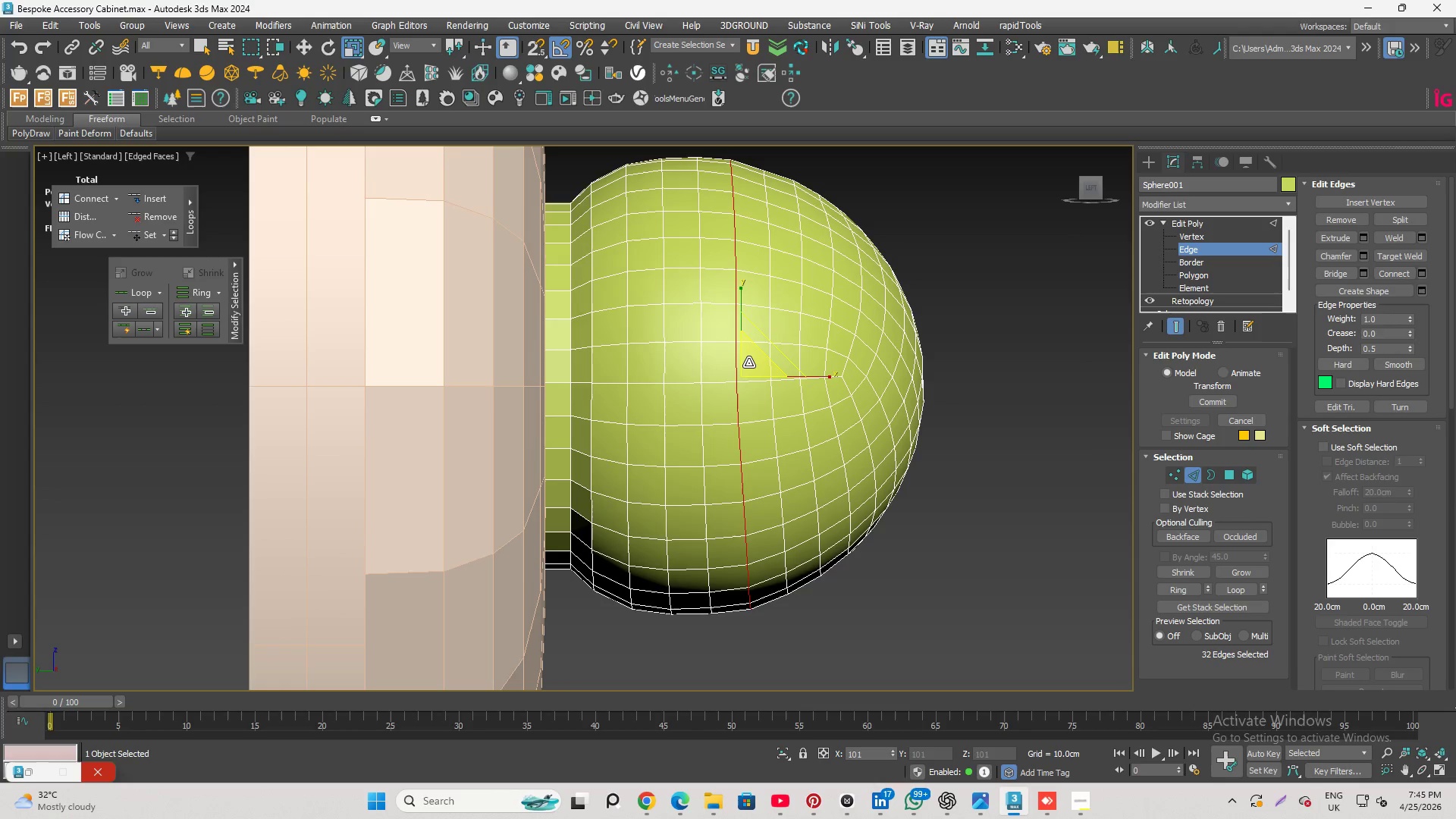 
double_click([695, 314])
 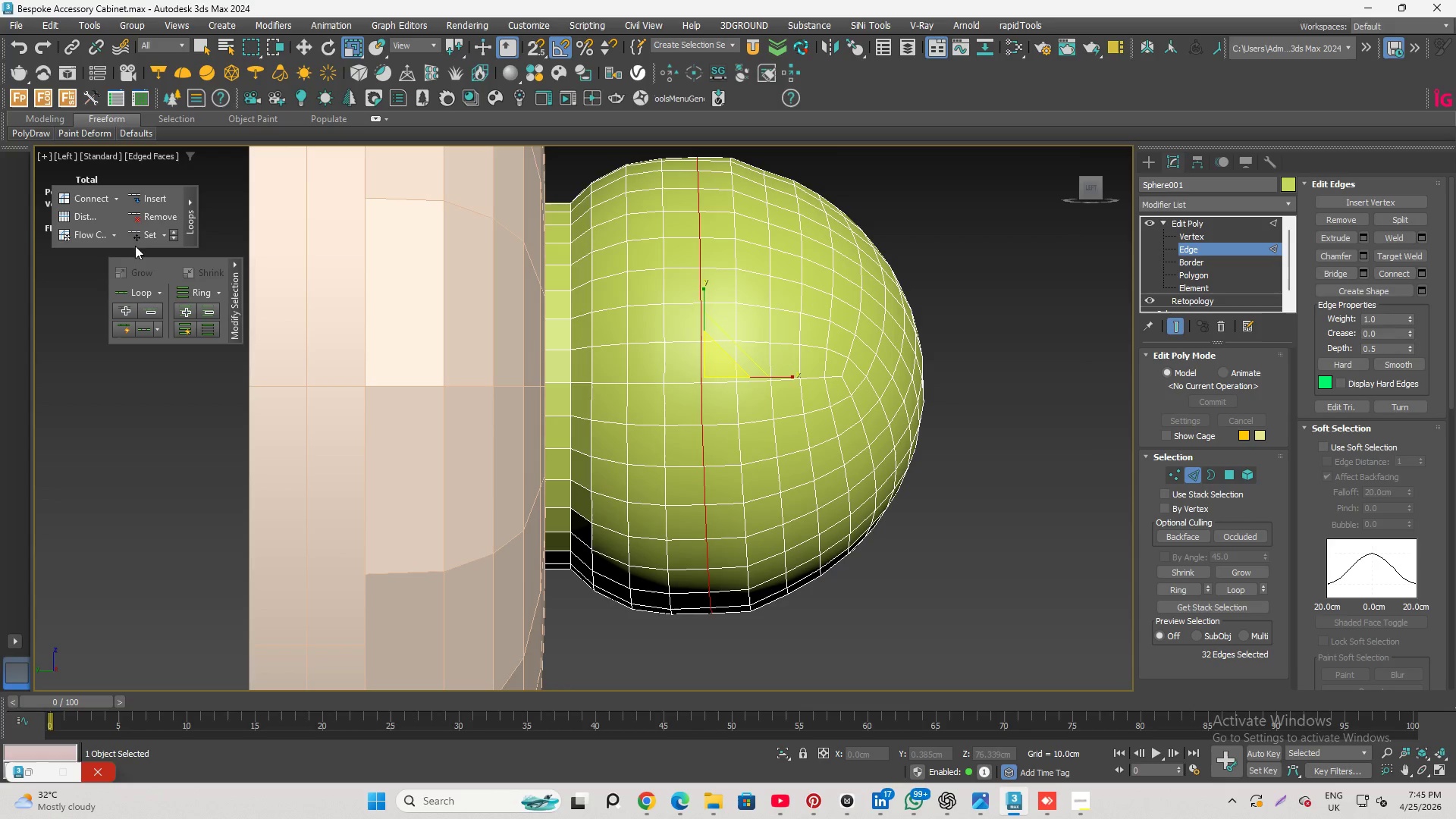 
left_click([138, 240])
 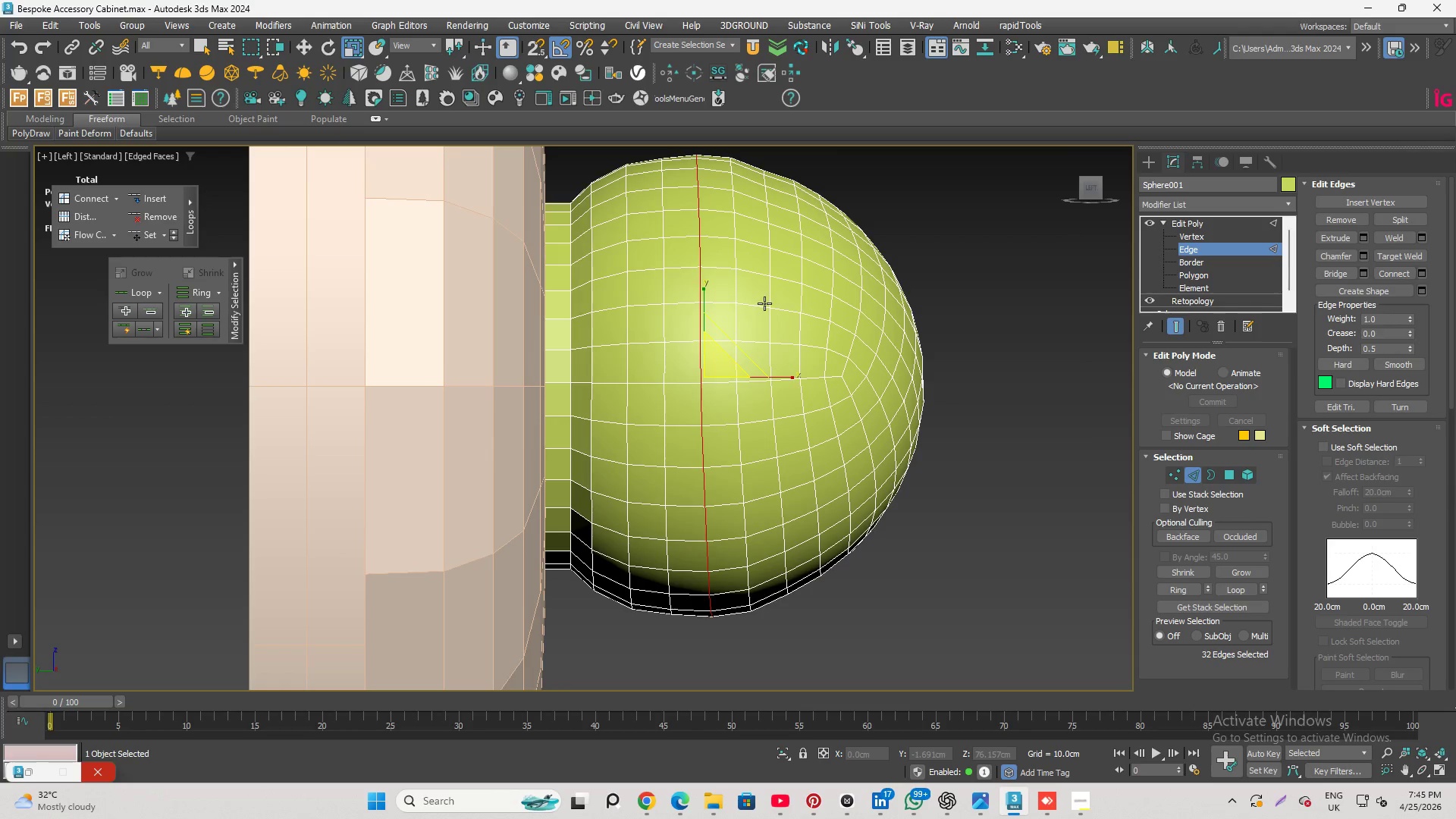 
double_click([768, 292])
 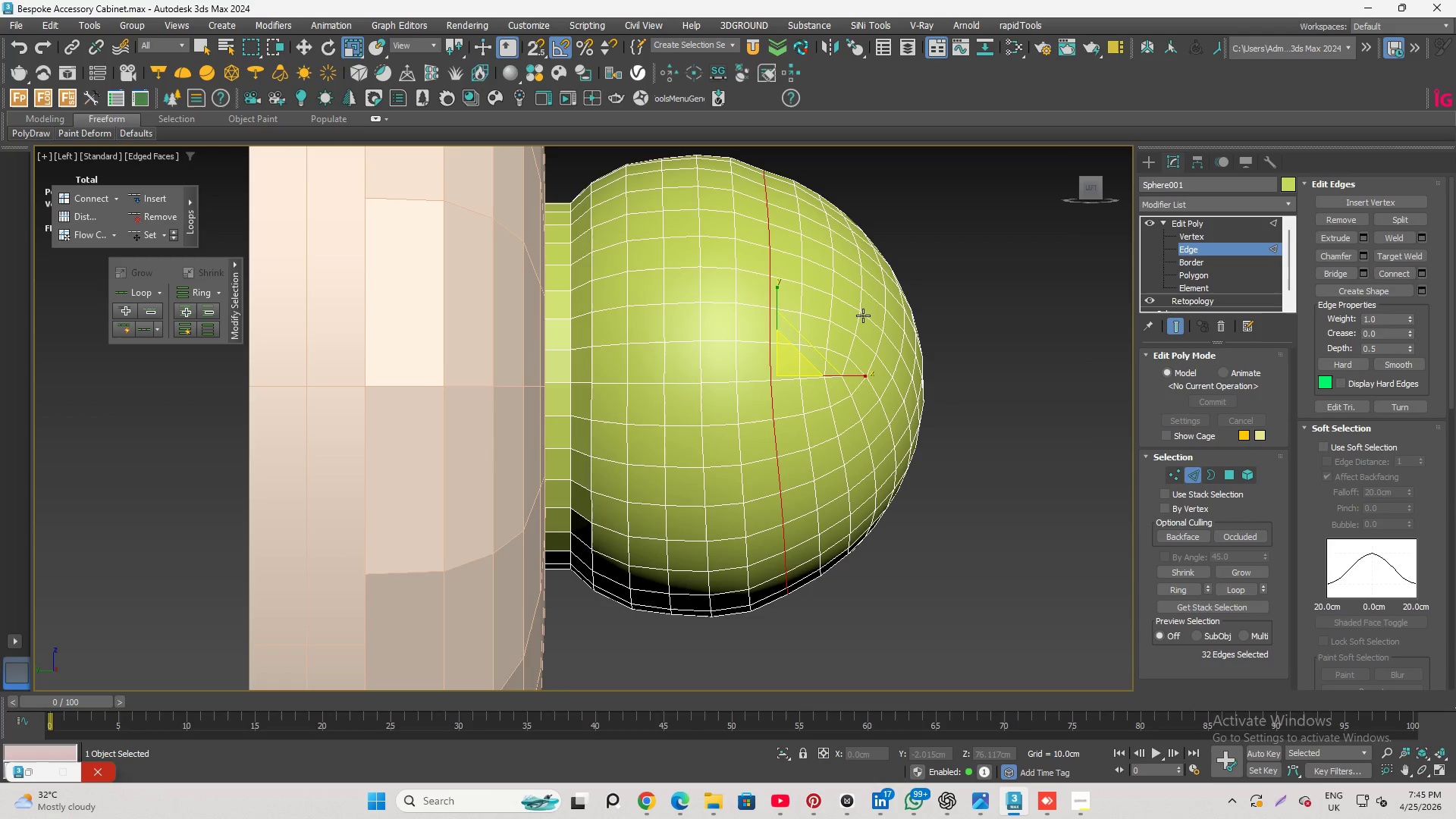 
wait(7.06)
 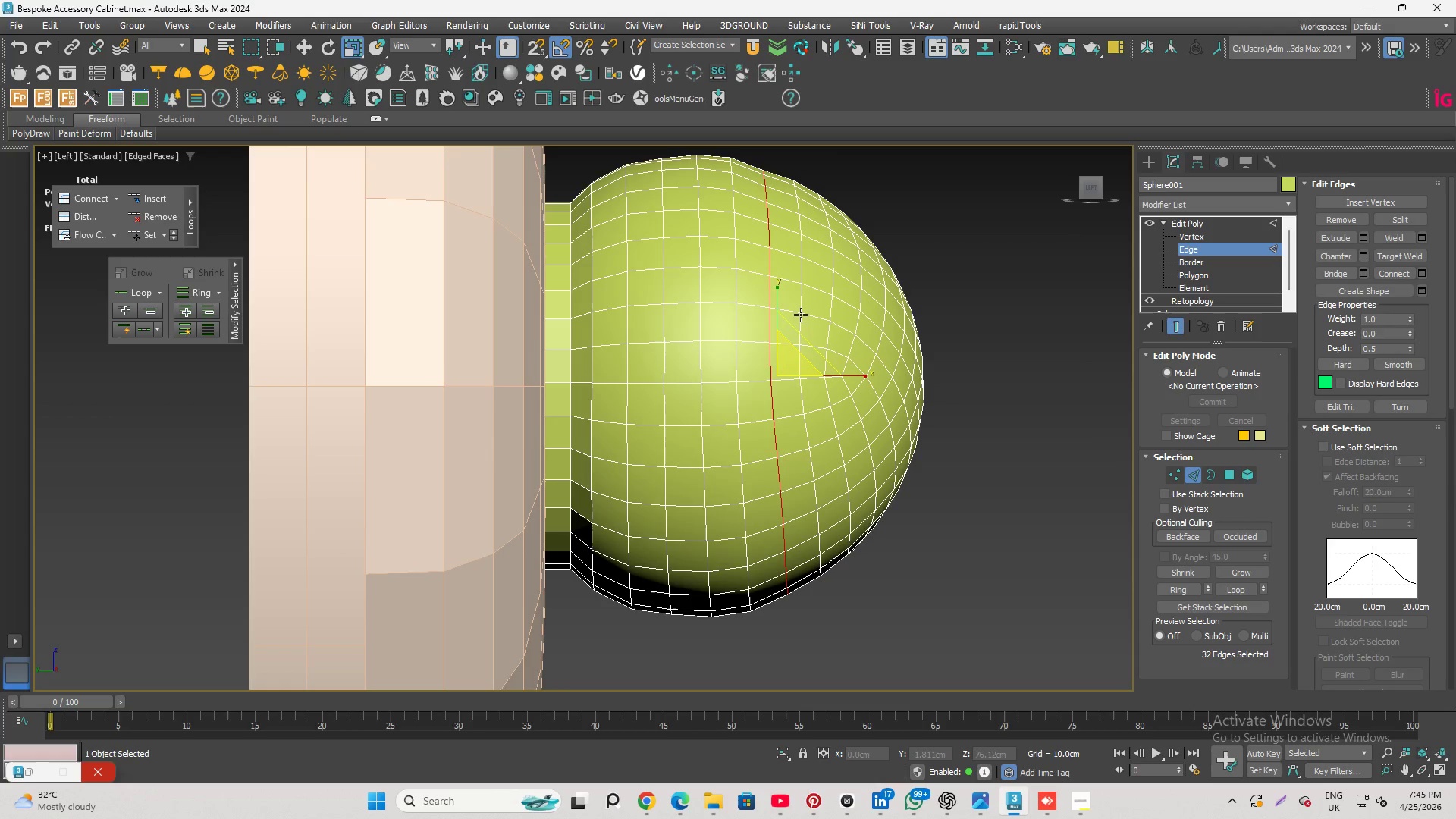 
double_click([804, 301])
 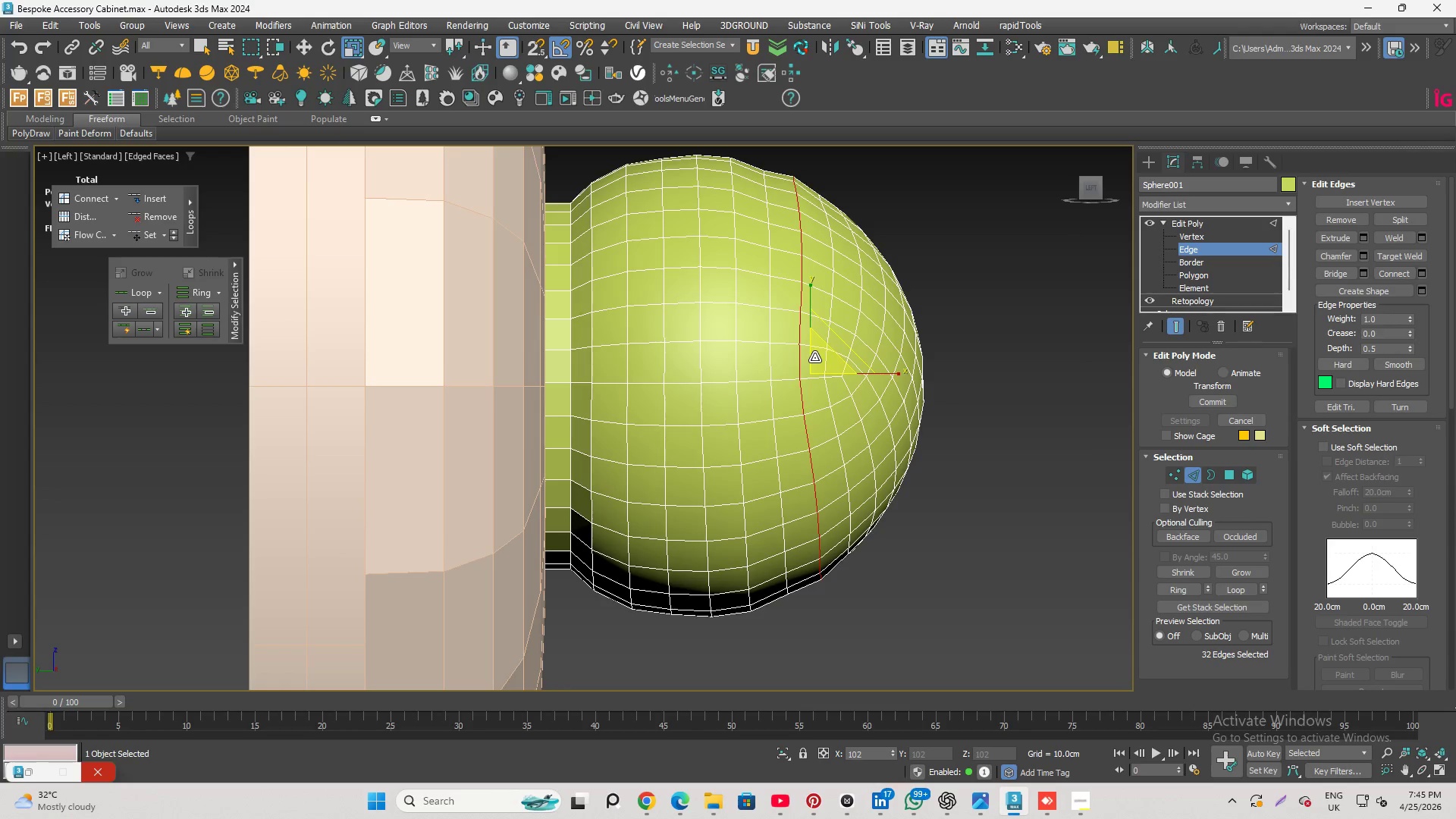 
double_click([766, 316])
 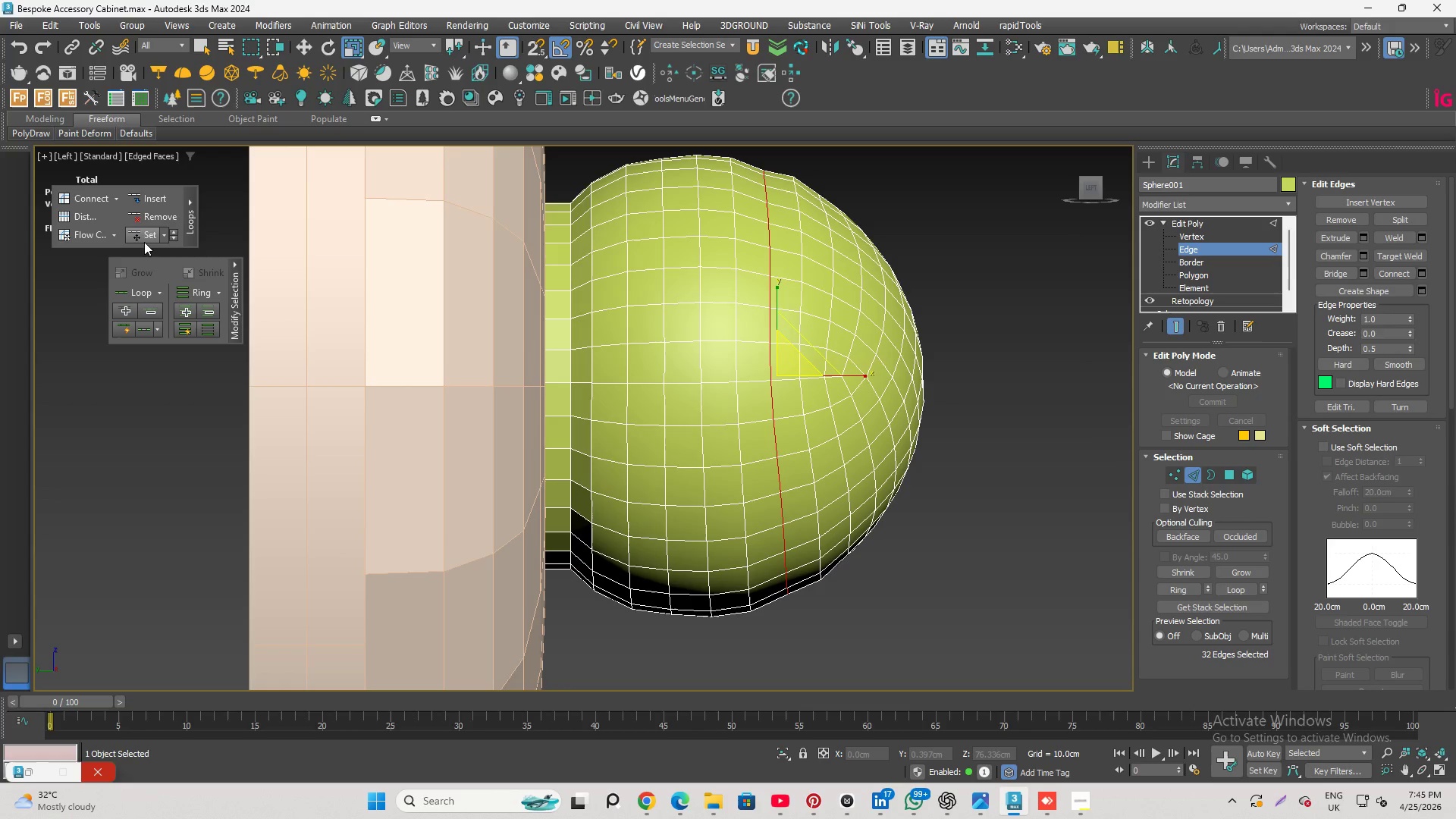 
left_click([147, 240])
 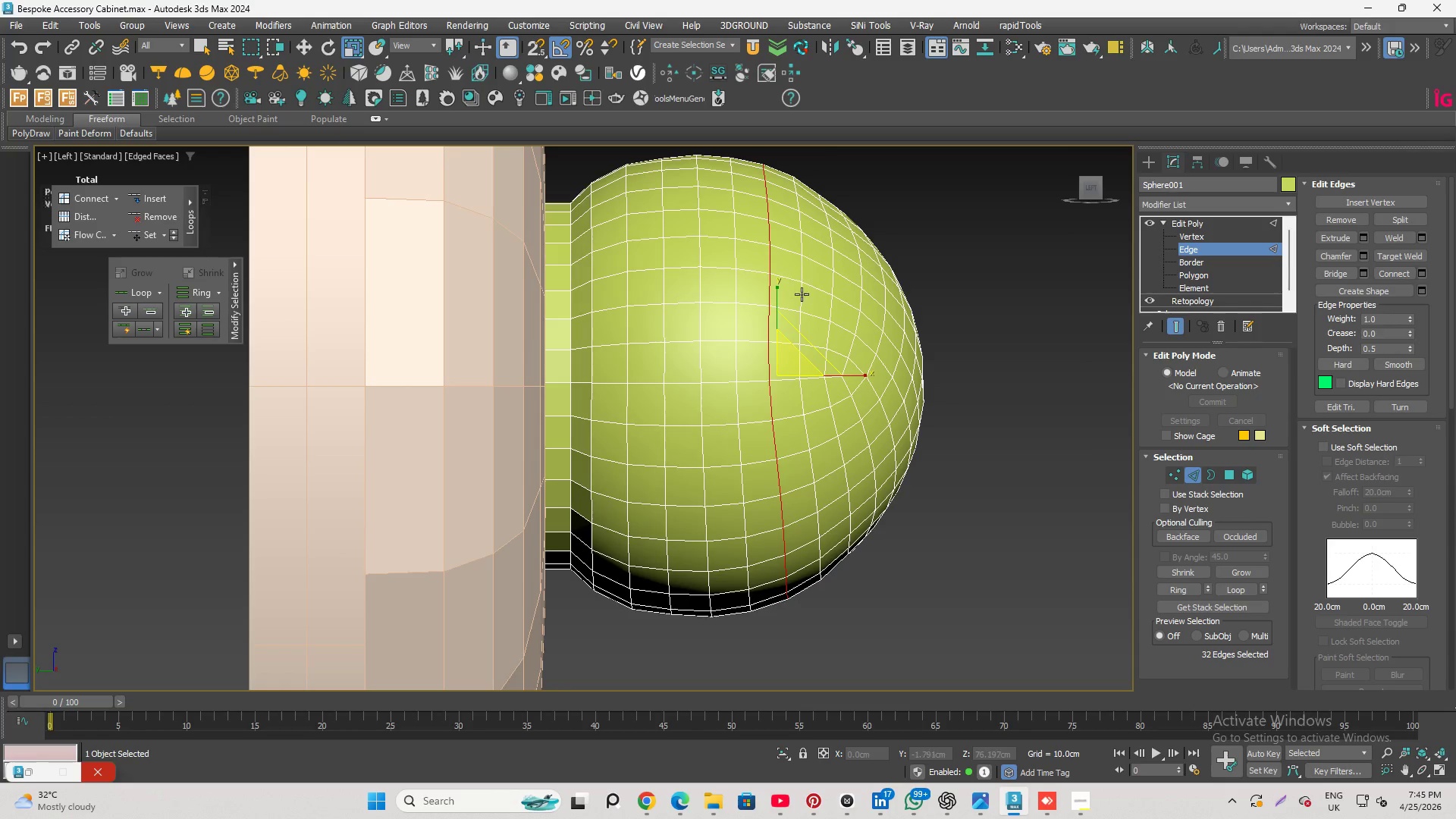 
double_click([833, 308])
 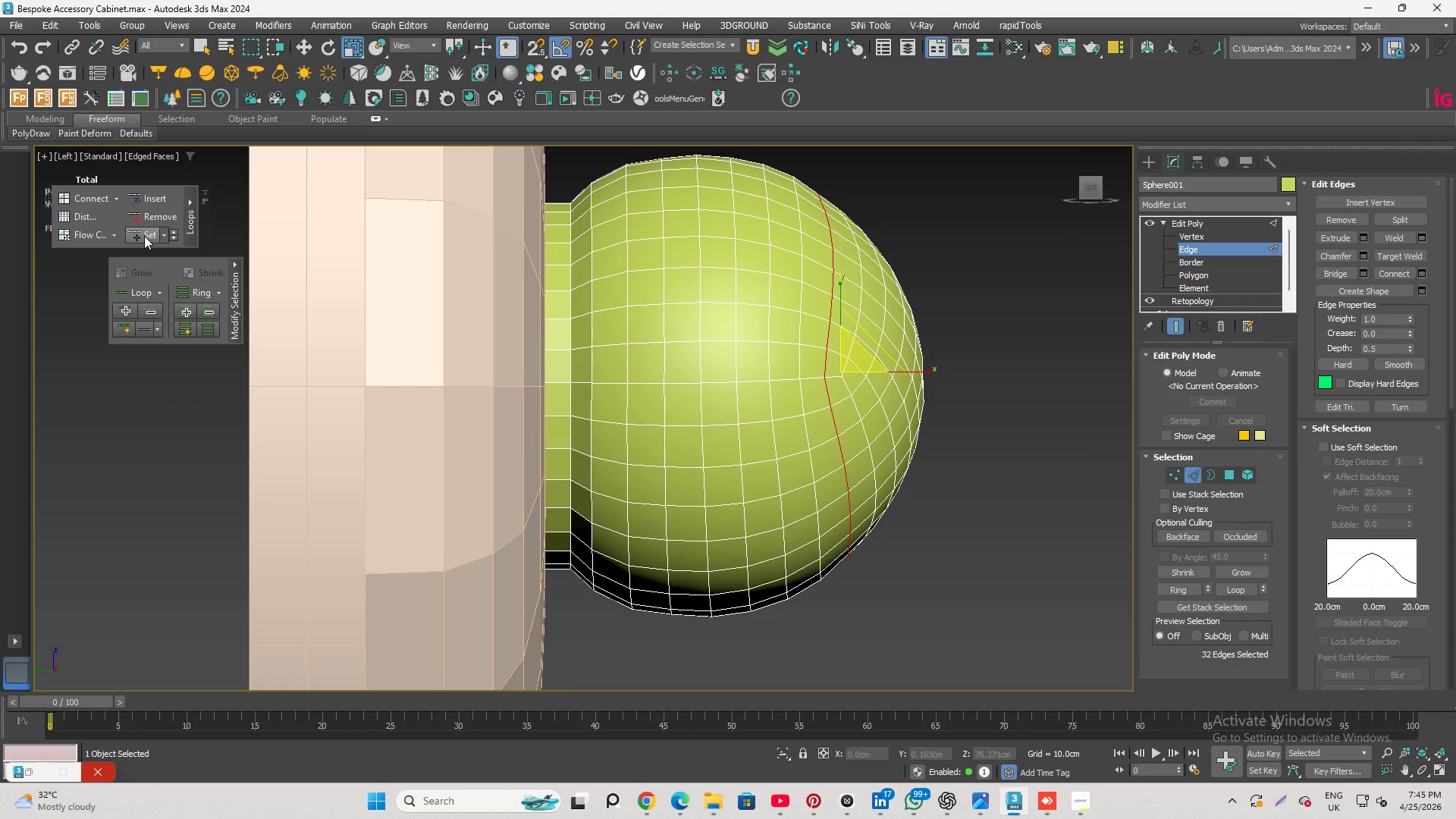 
left_click([144, 236])
 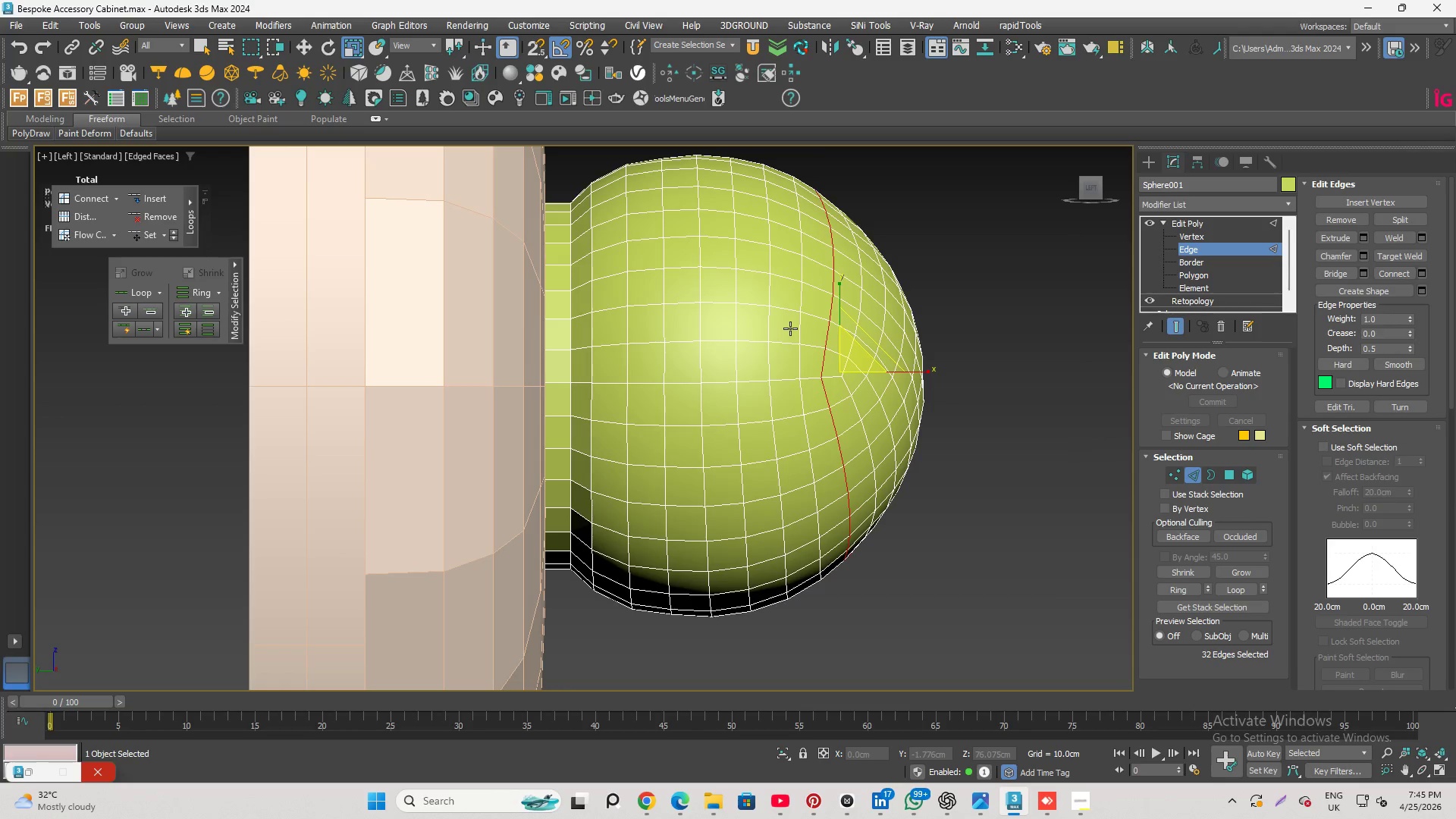 
hold_key(key=AltLeft, duration=5.58)
 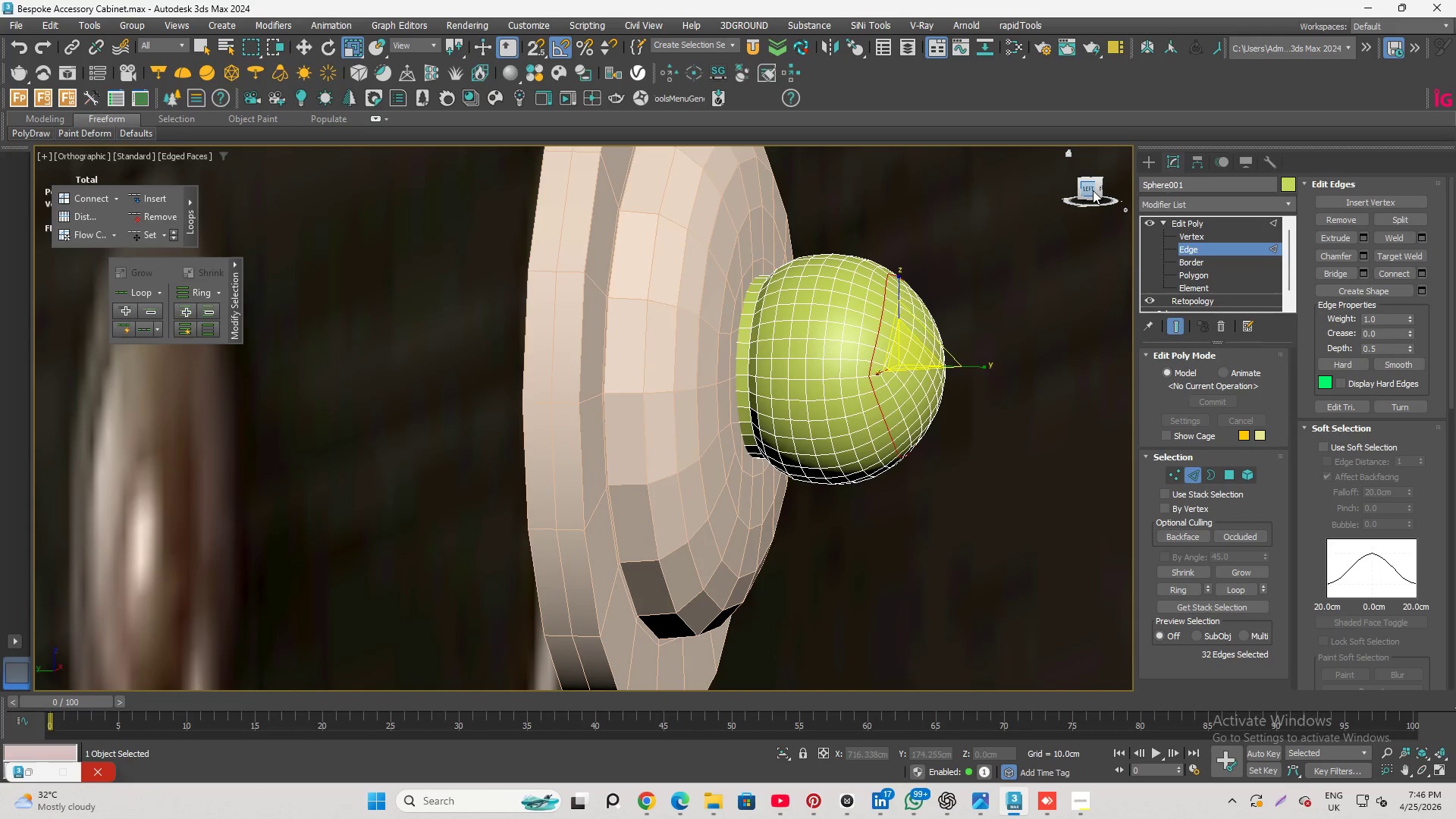 
scroll: coordinate [1013, 338], scroll_direction: down, amount: 2.0
 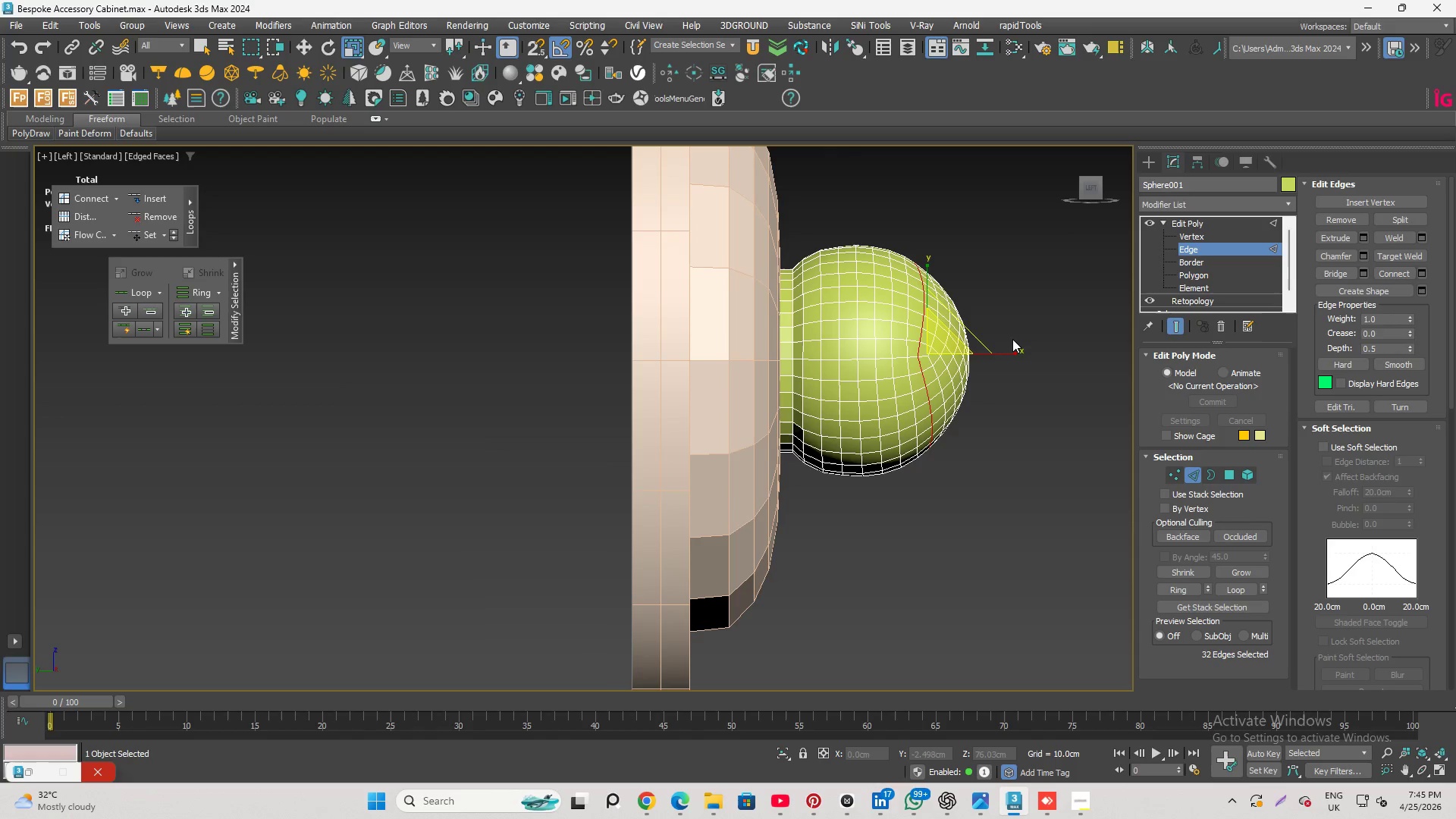 
left_click([1093, 190])
 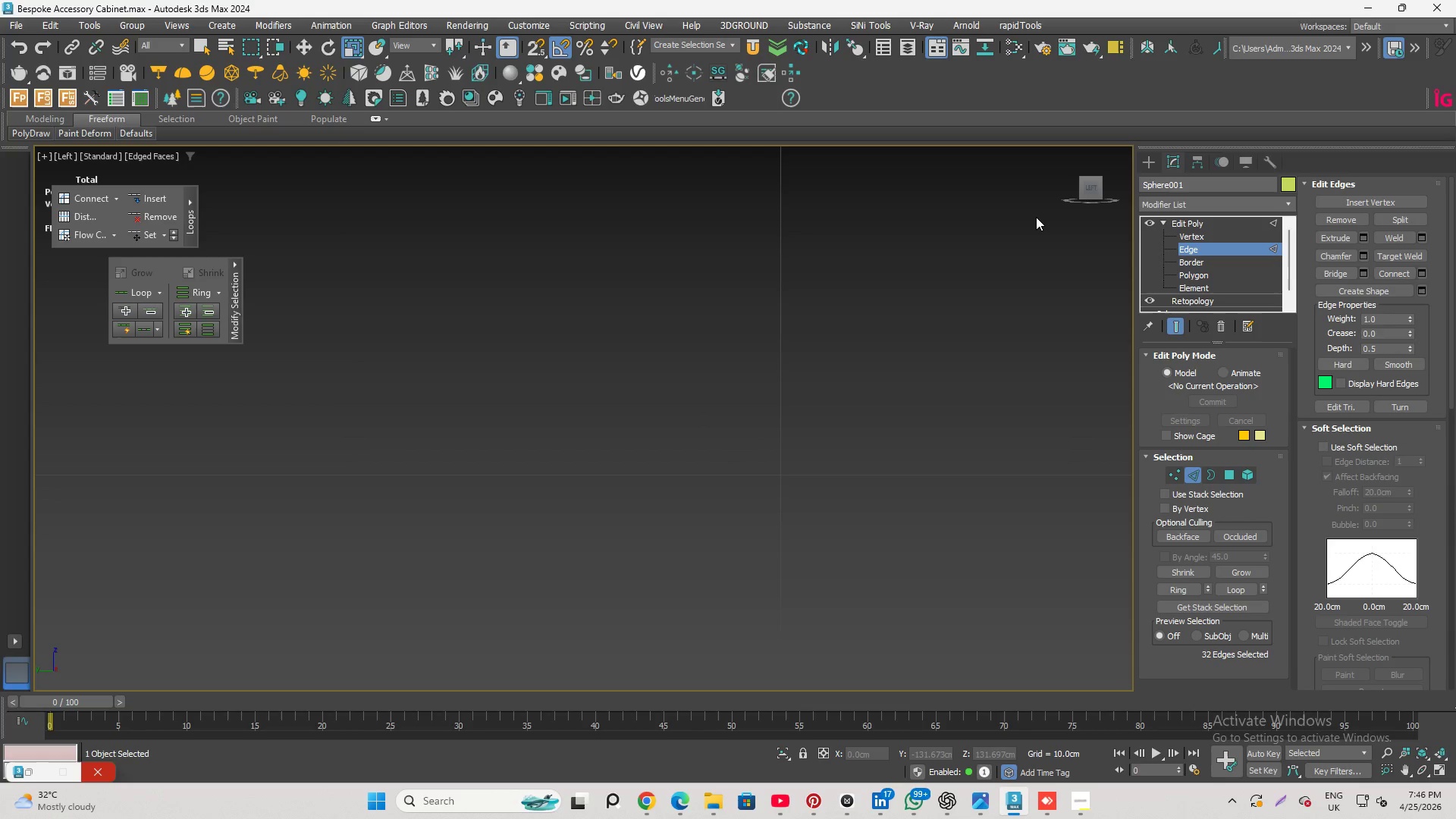 
key(Z)
 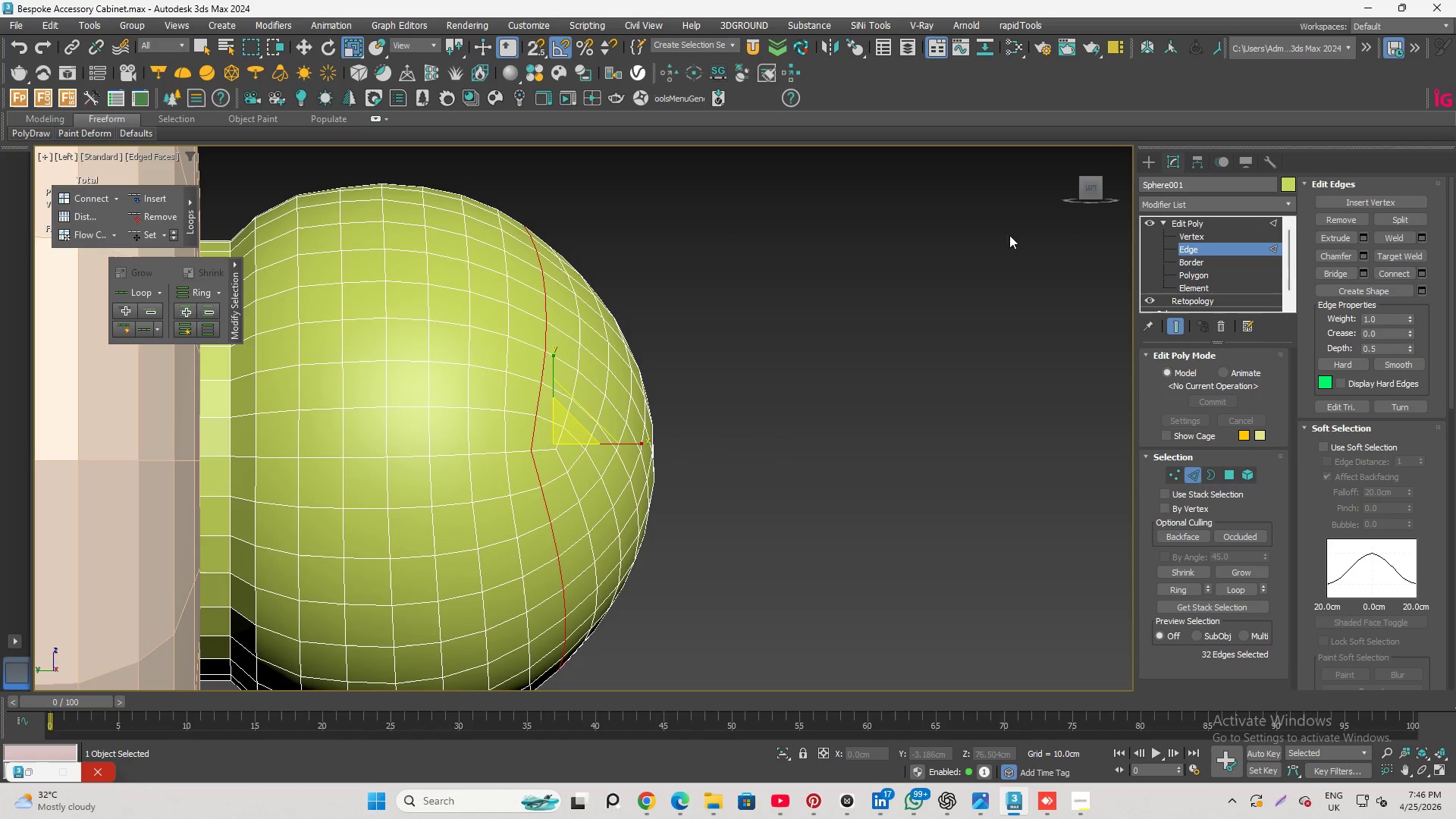 
scroll: coordinate [990, 285], scroll_direction: down, amount: 2.0
 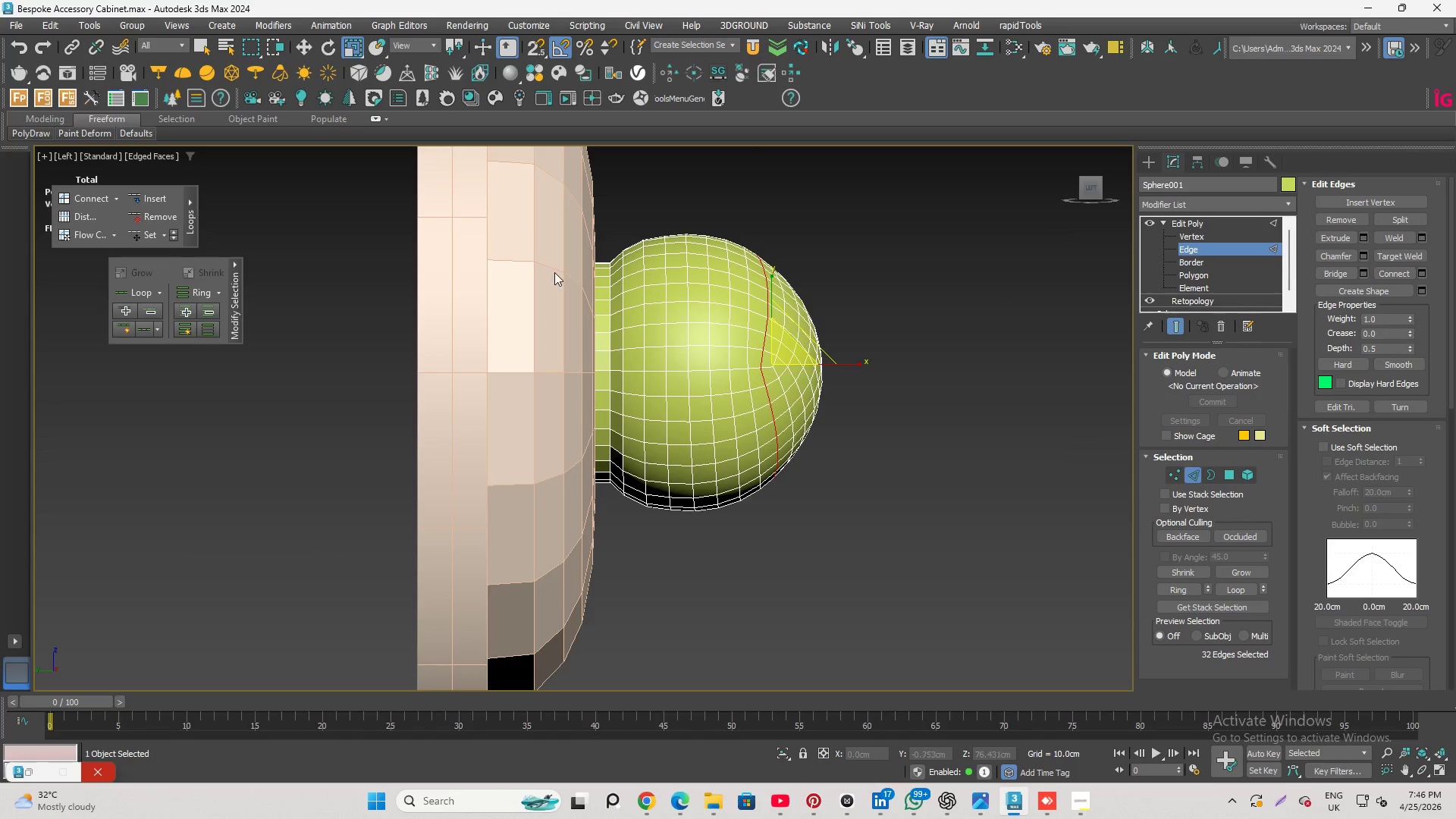 
scroll: coordinate [554, 272], scroll_direction: up, amount: 2.0
 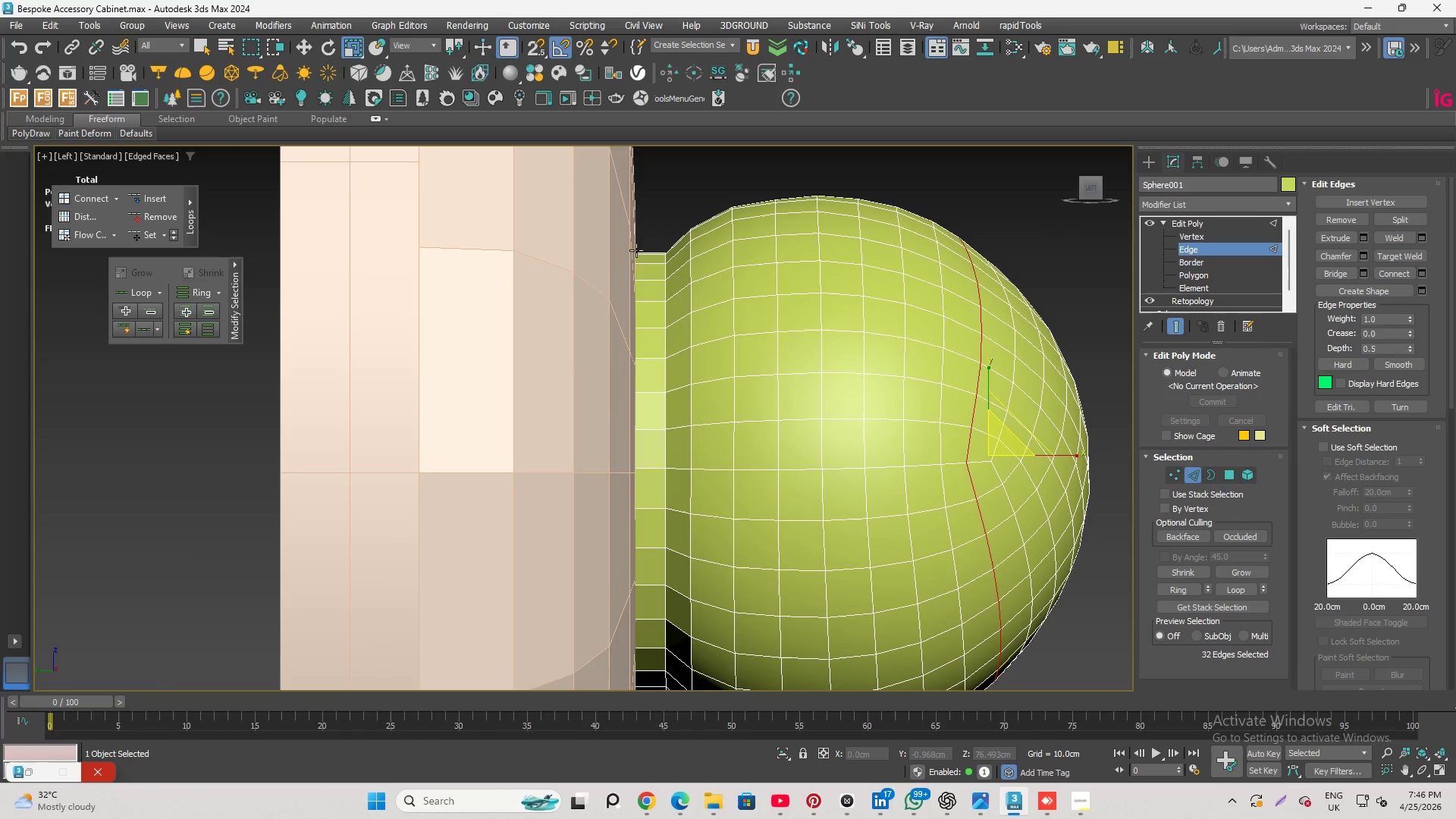 
scroll: coordinate [644, 247], scroll_direction: down, amount: 2.0
 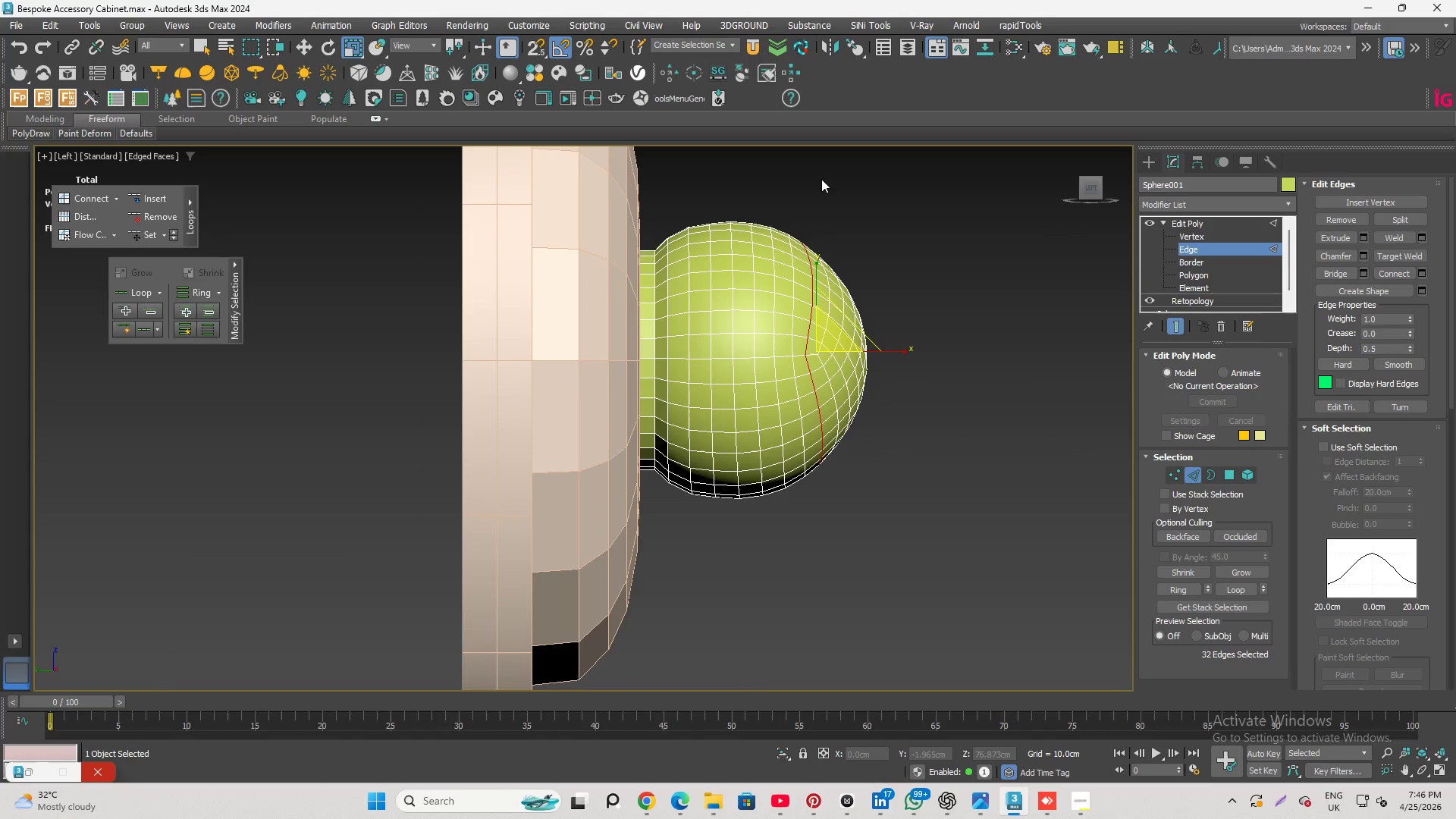 
left_click([821, 179])
 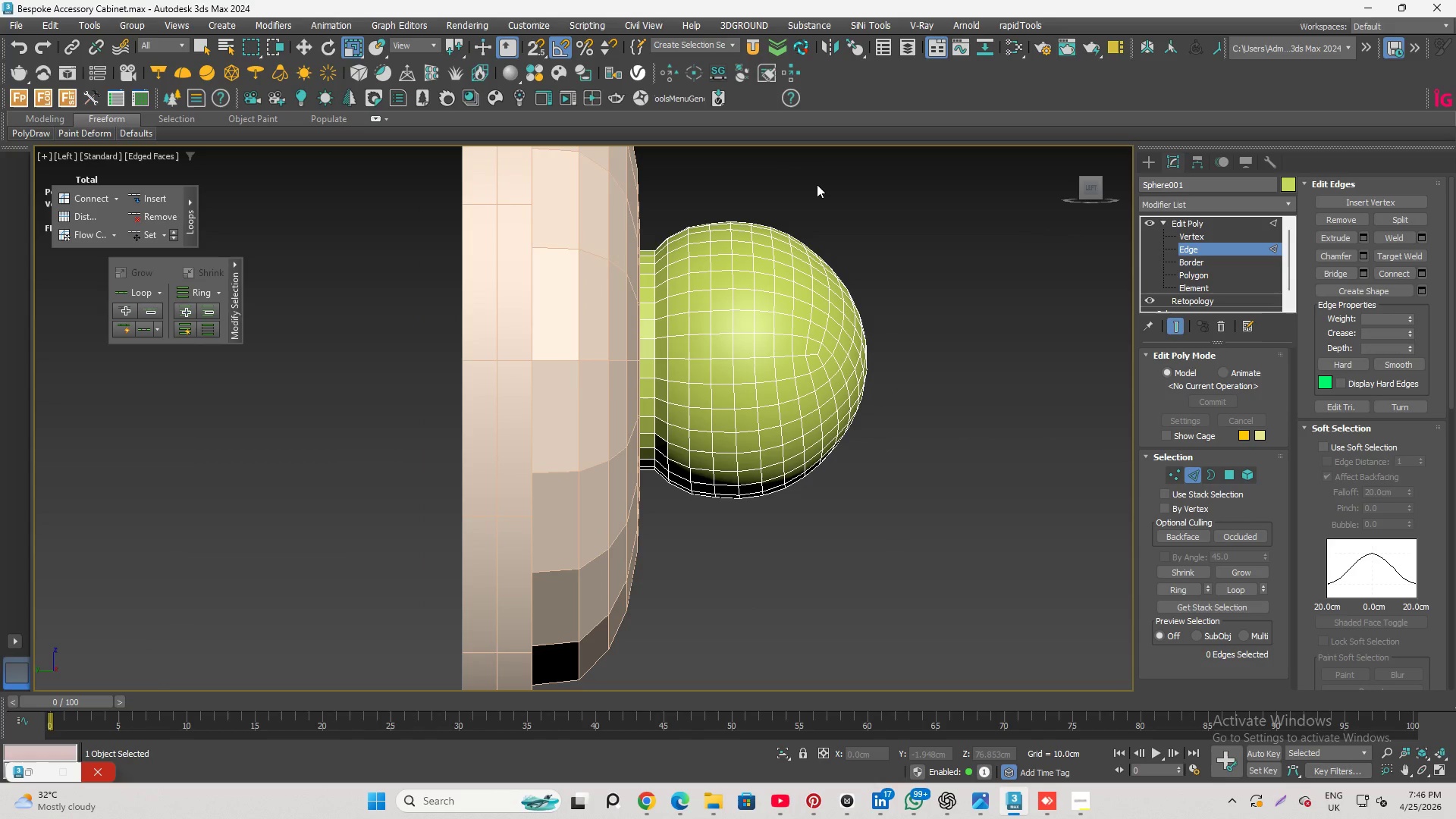 
key(Alt+1)
 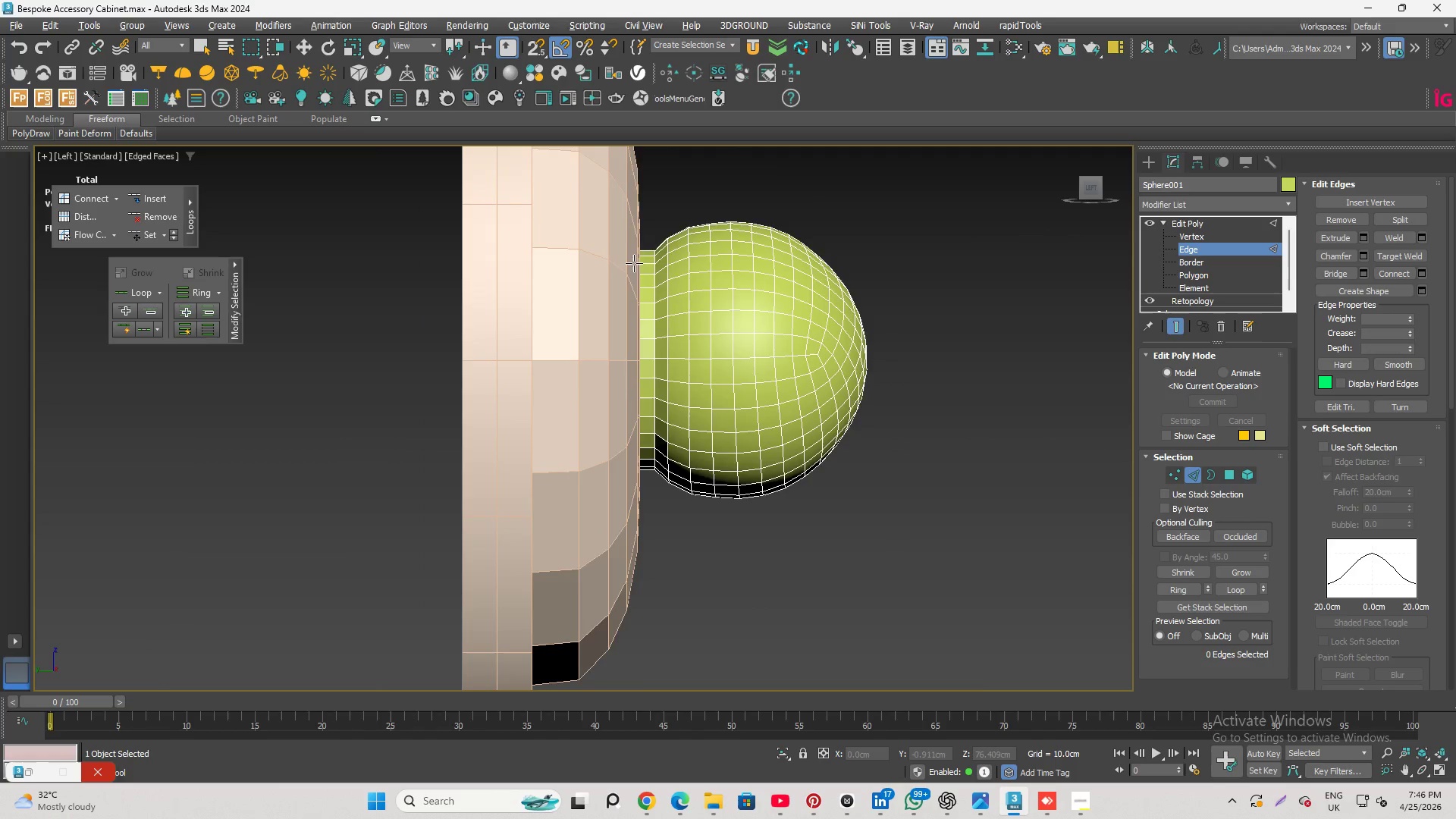 
scroll: coordinate [660, 345], scroll_direction: up, amount: 6.0
 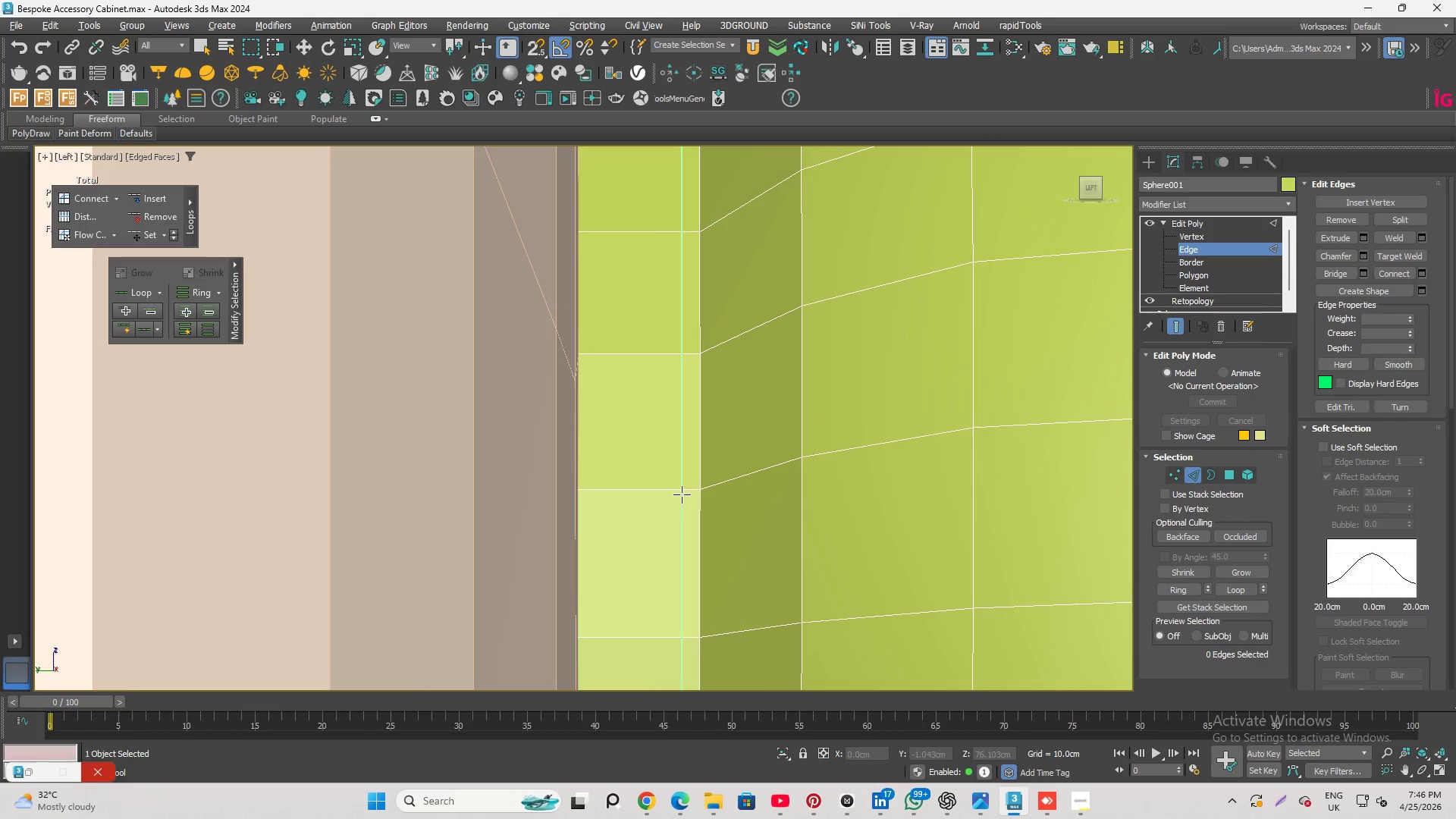 
left_click([682, 494])
 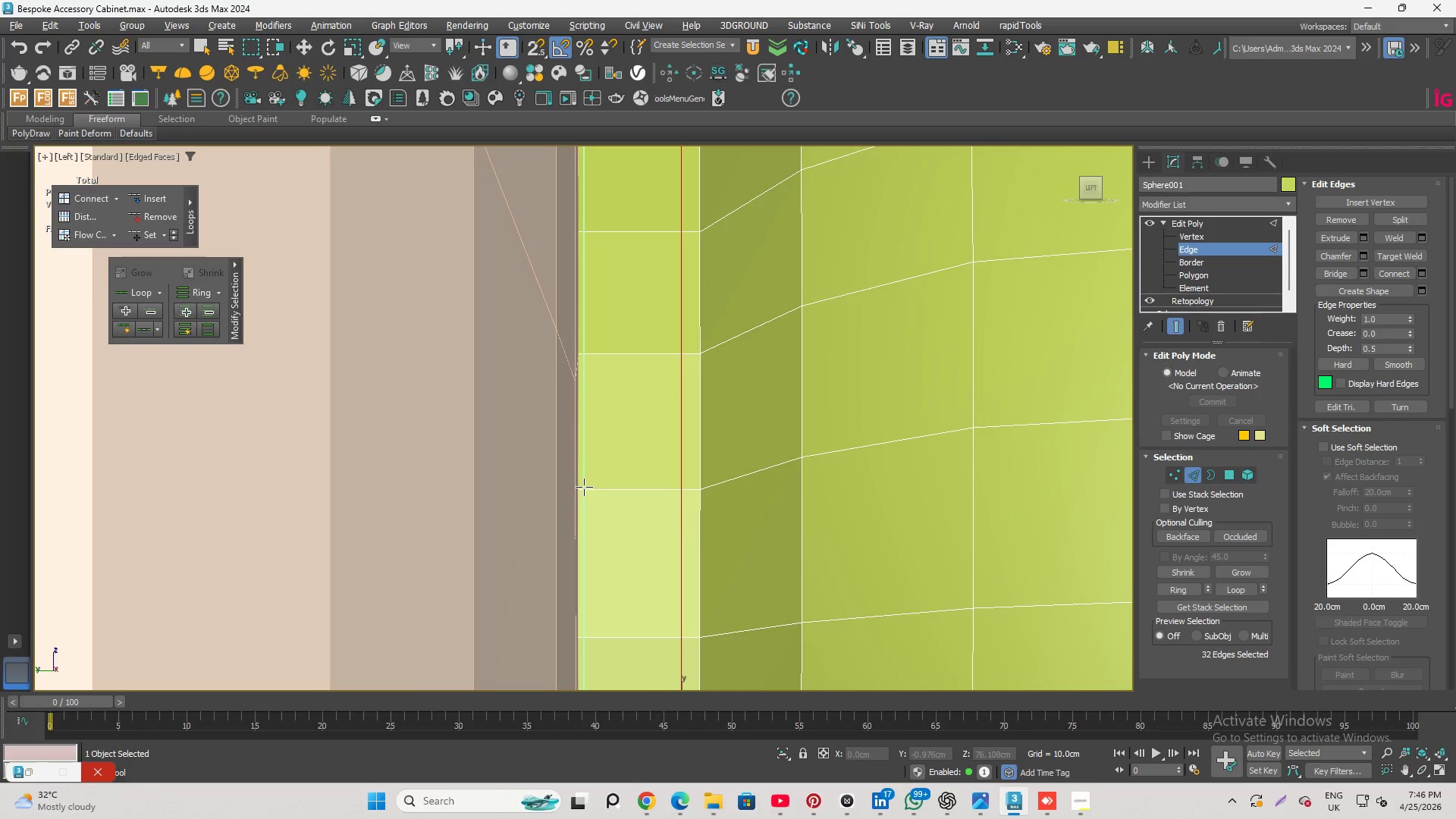 
left_click([584, 488])
 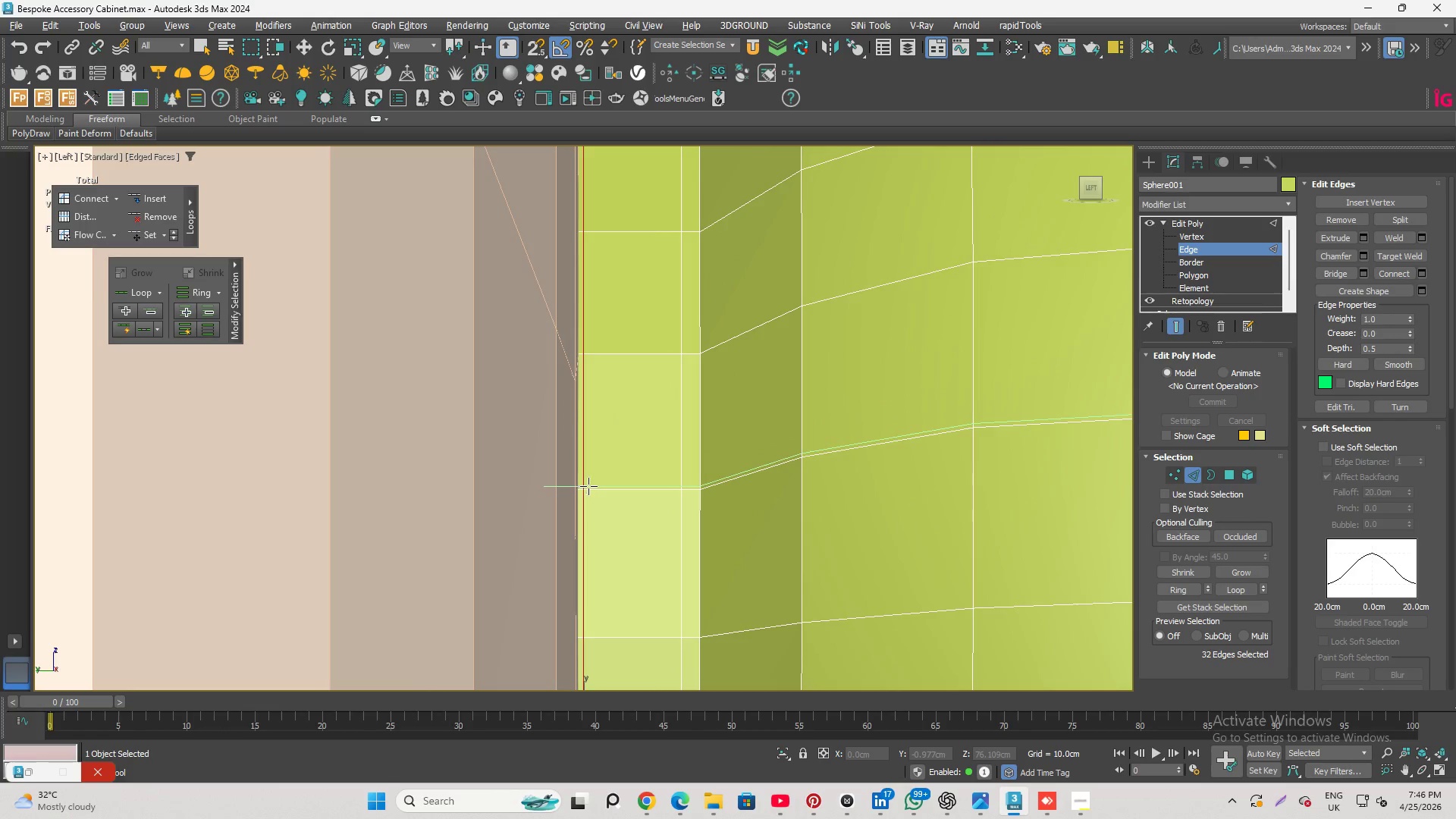 
right_click([625, 466])
 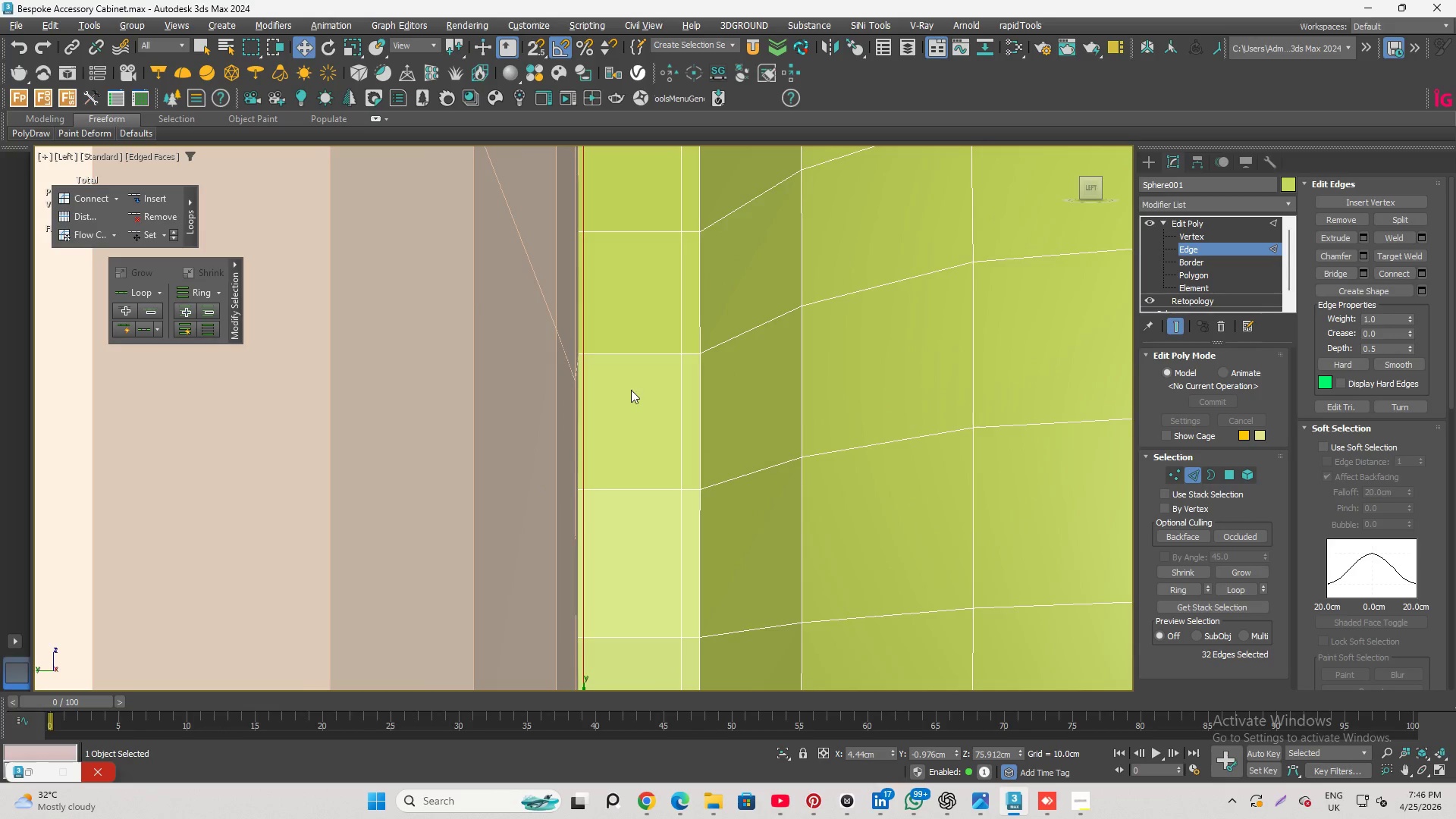 
scroll: coordinate [631, 413], scroll_direction: down, amount: 5.0
 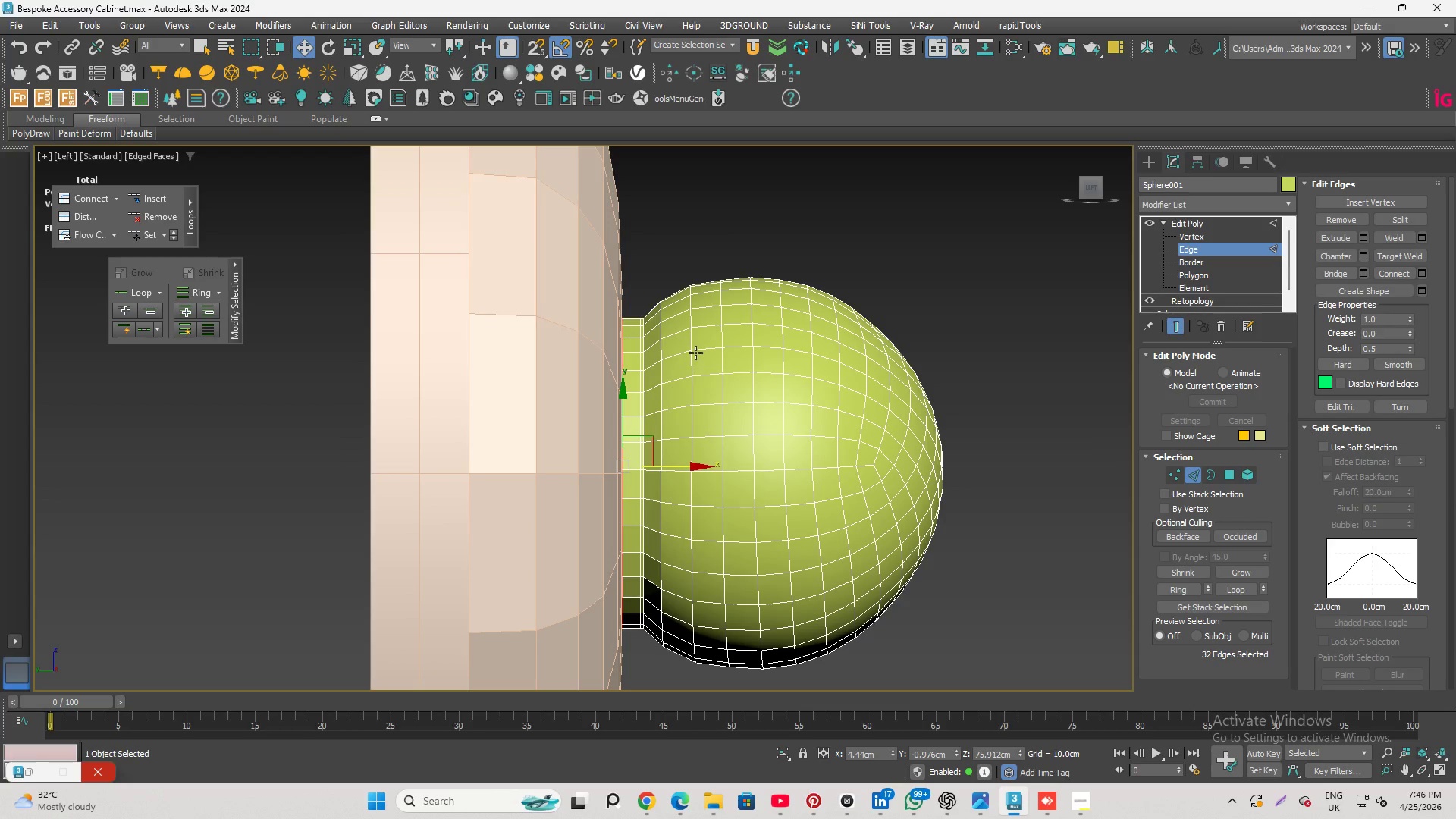 
scroll: coordinate [686, 325], scroll_direction: up, amount: 1.0
 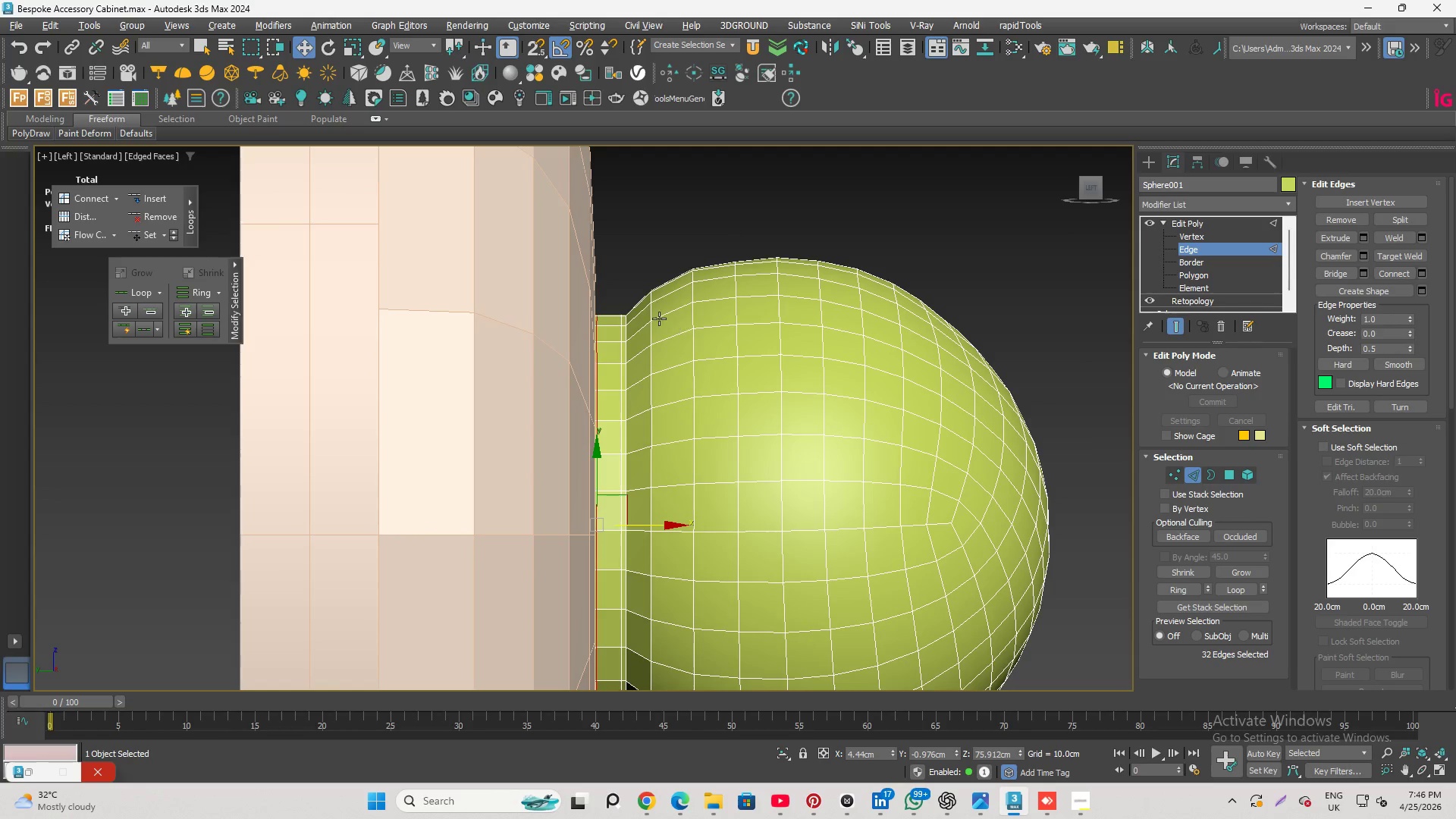 
hold_key(key=AltLeft, duration=2.14)
 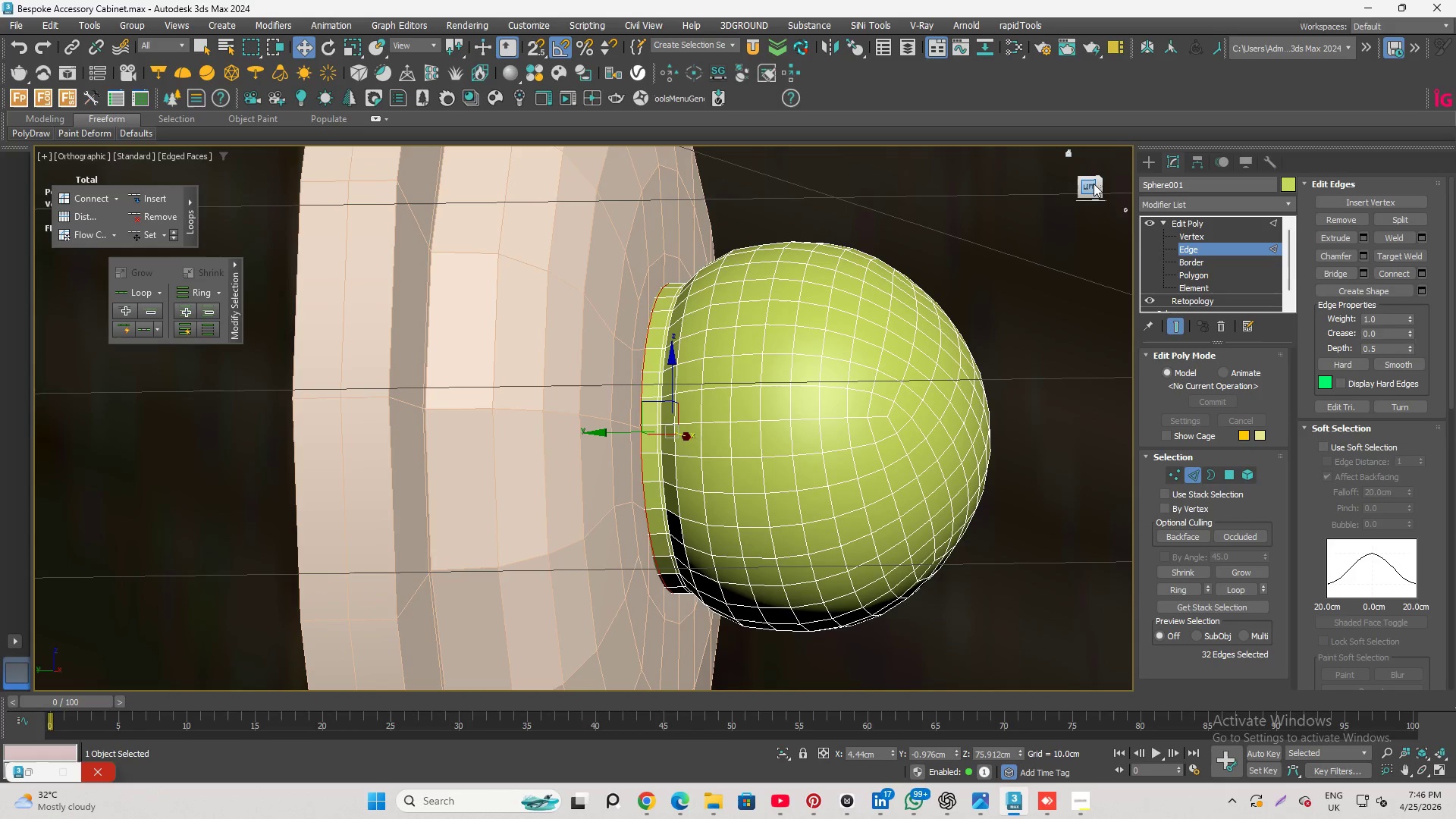 
scroll: coordinate [733, 239], scroll_direction: down, amount: 1.0
 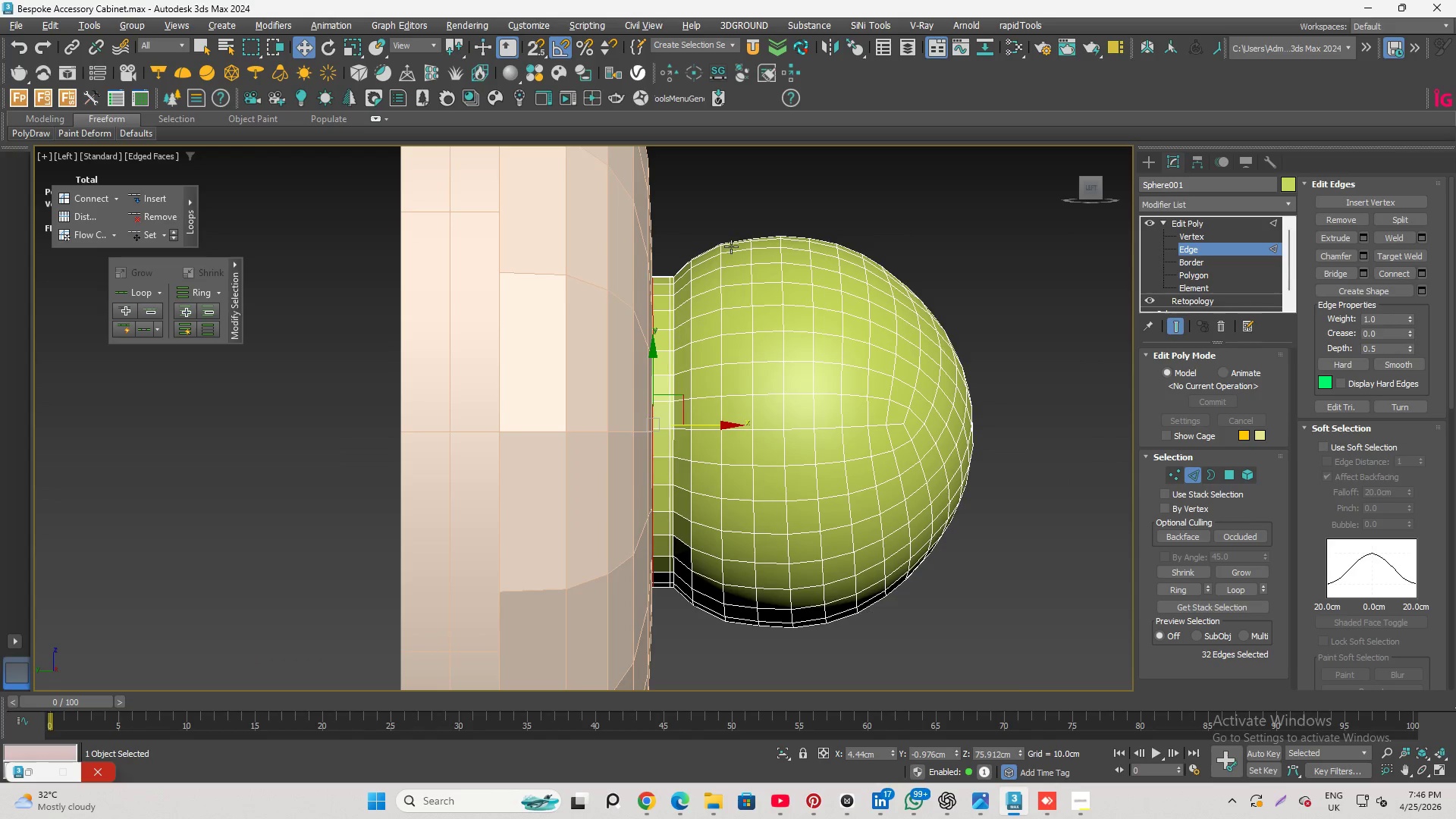 
left_click([1092, 187])
 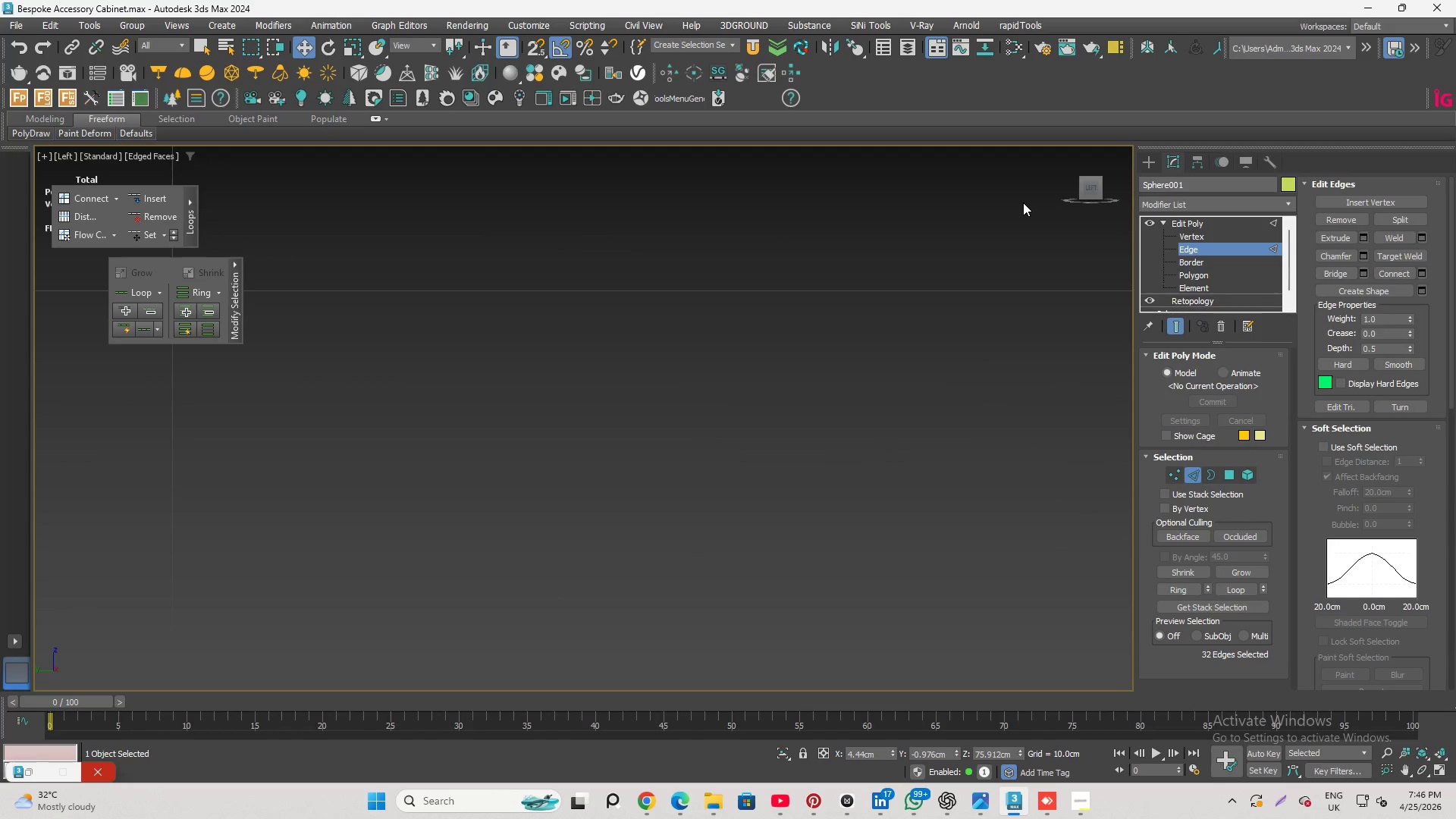 
key(Z)
 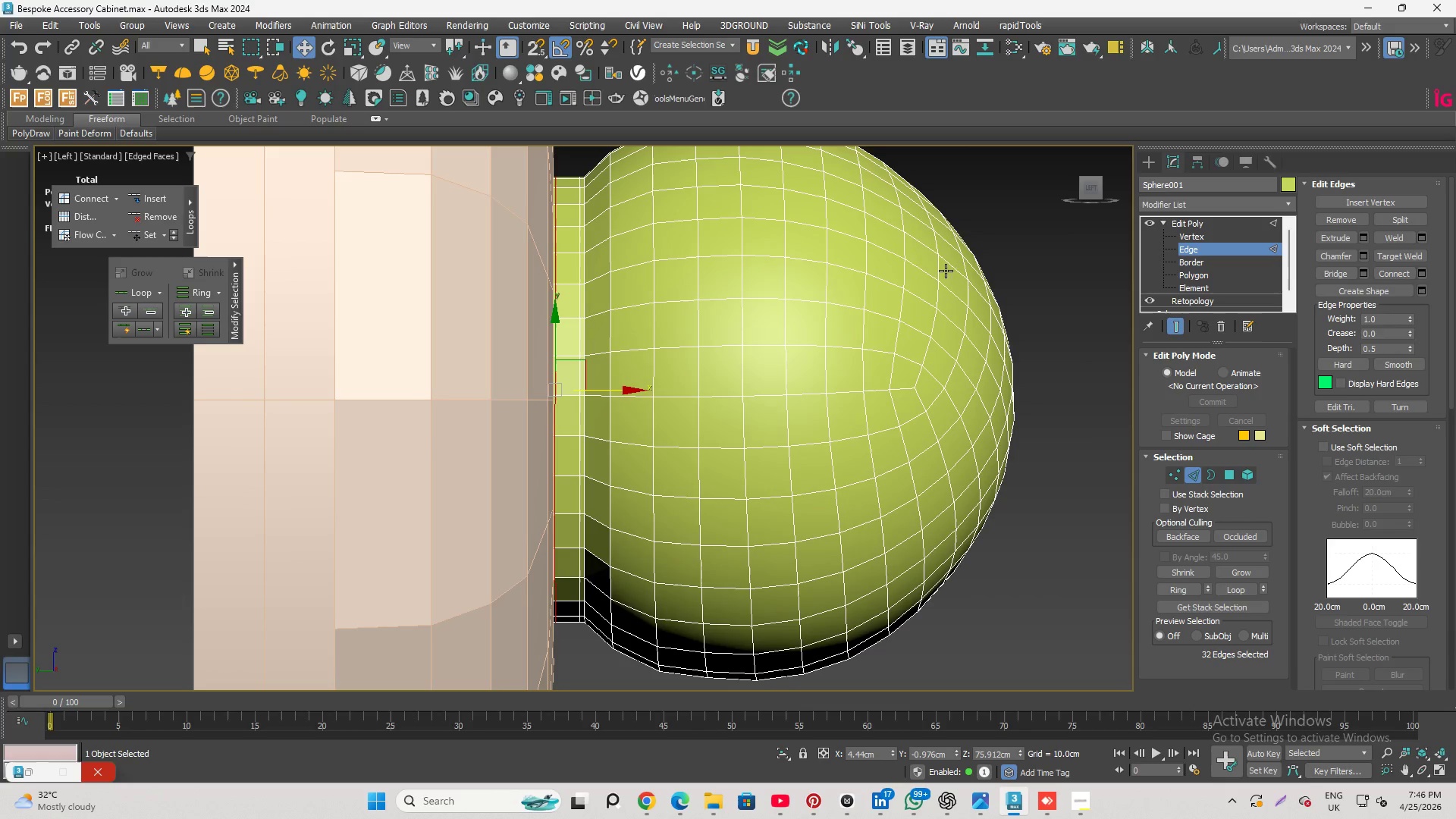 
scroll: coordinate [899, 369], scroll_direction: down, amount: 1.0
 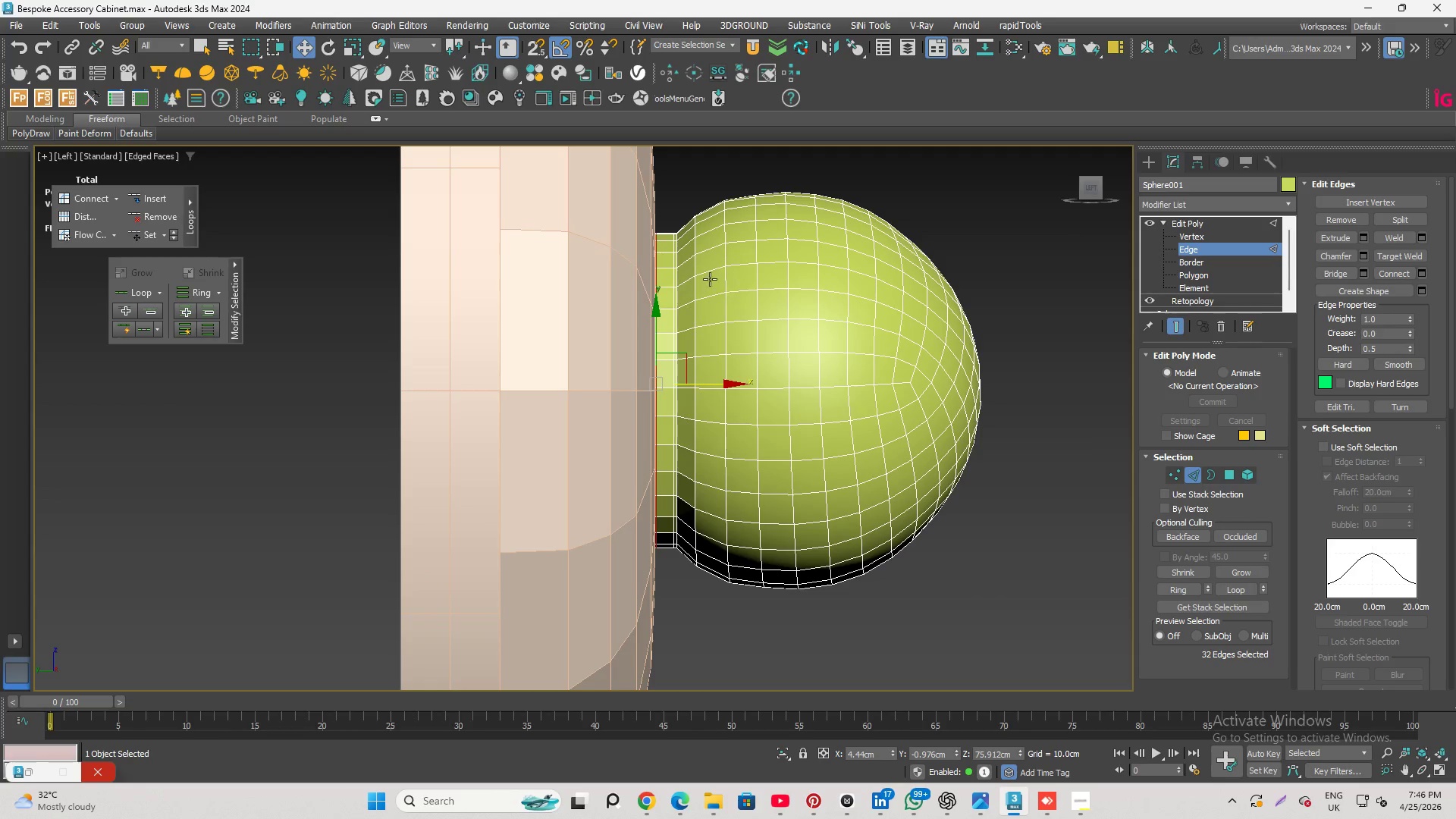 
scroll: coordinate [697, 269], scroll_direction: up, amount: 1.0
 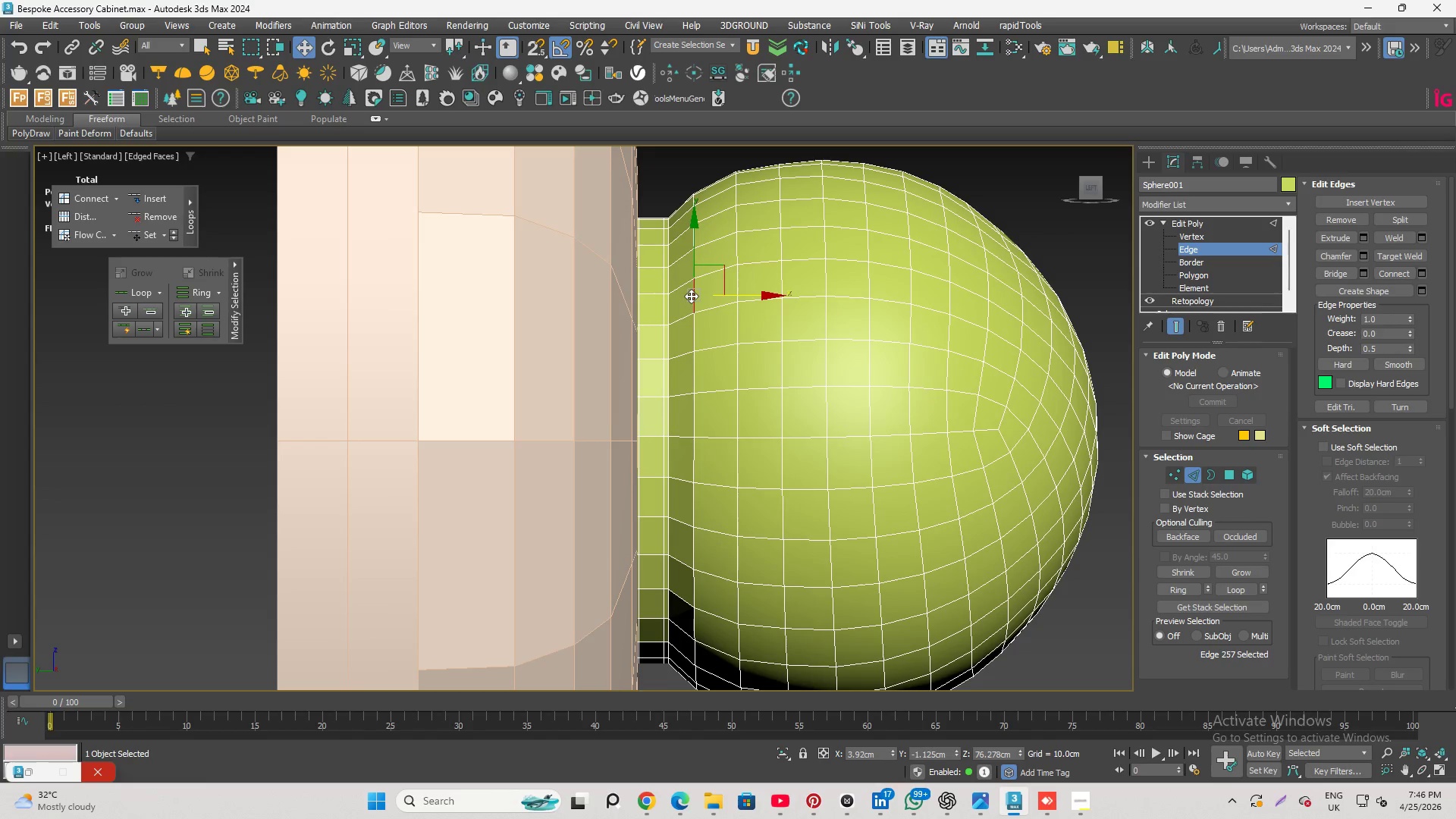 
double_click([691, 296])
 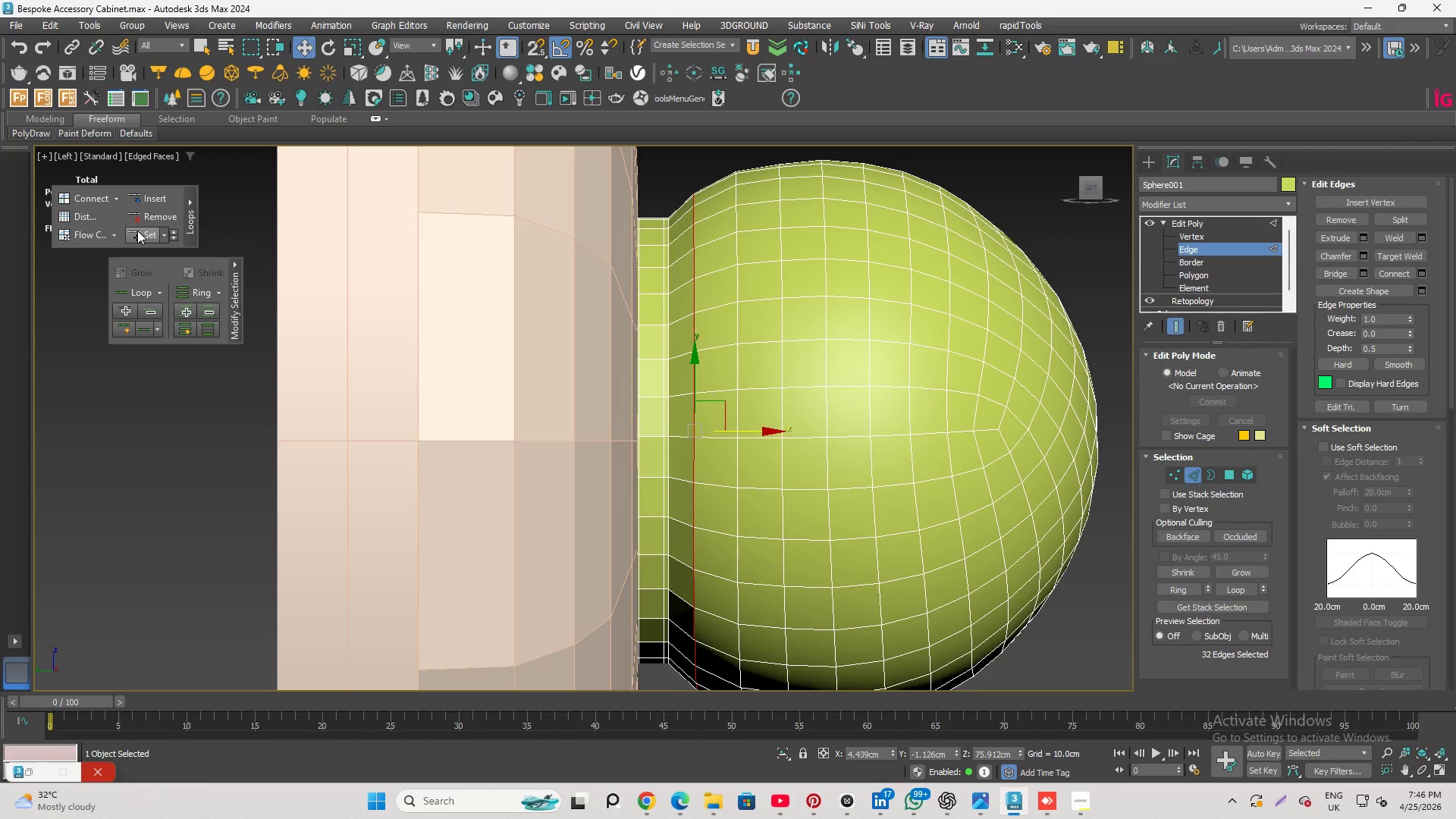 
left_click([132, 232])
 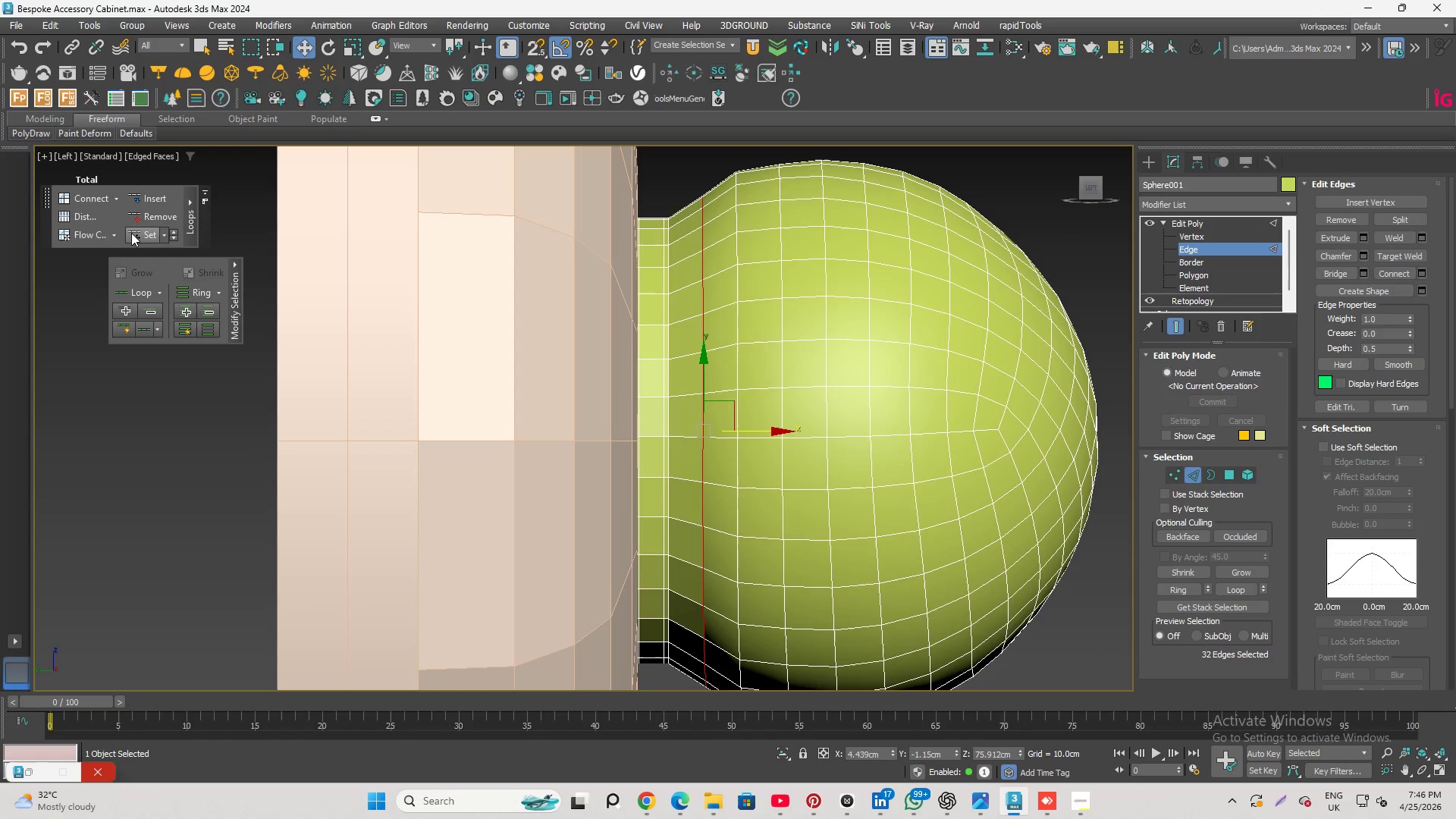 
key(Control+Z)
 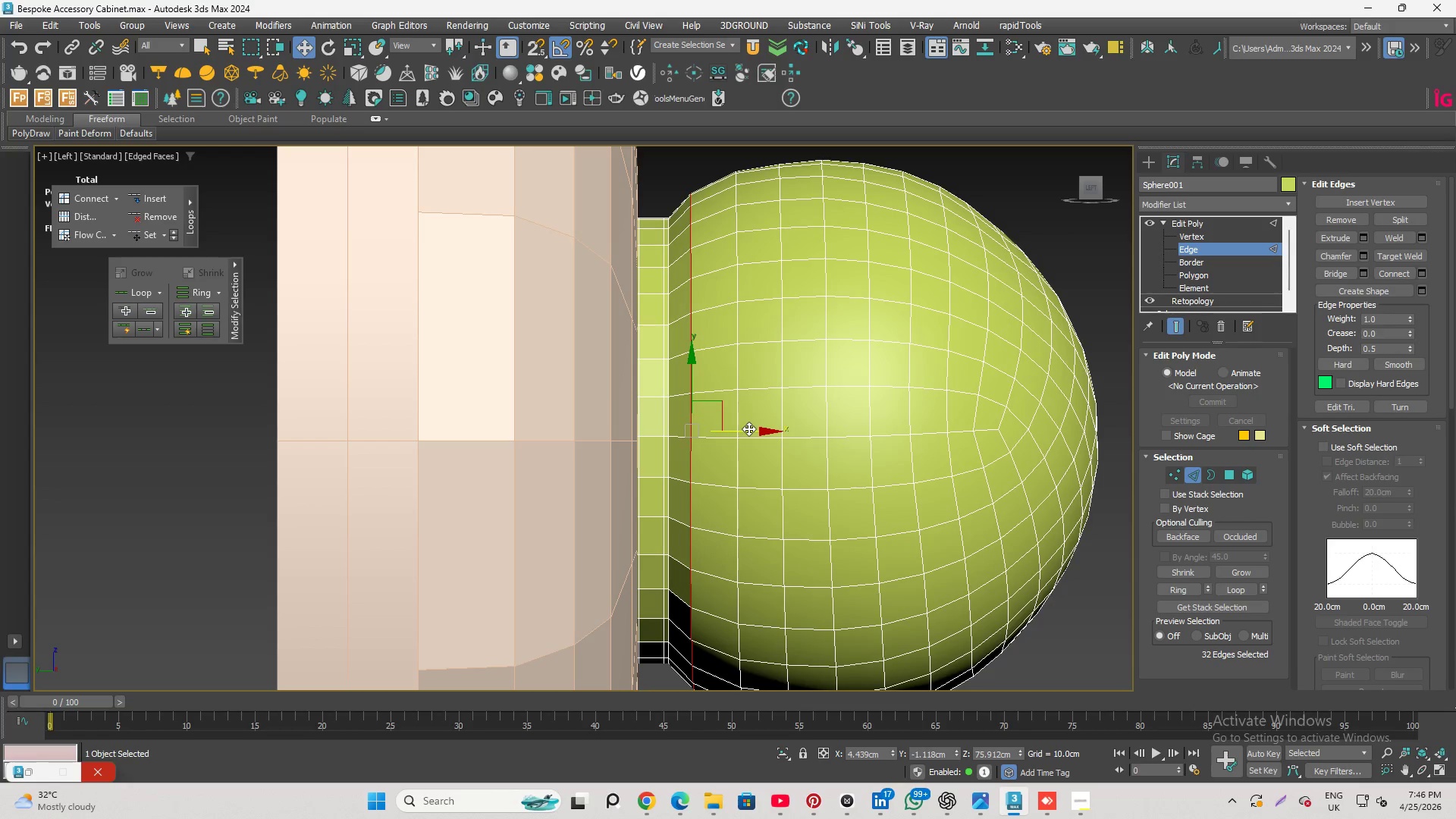 
wait(16.45)
 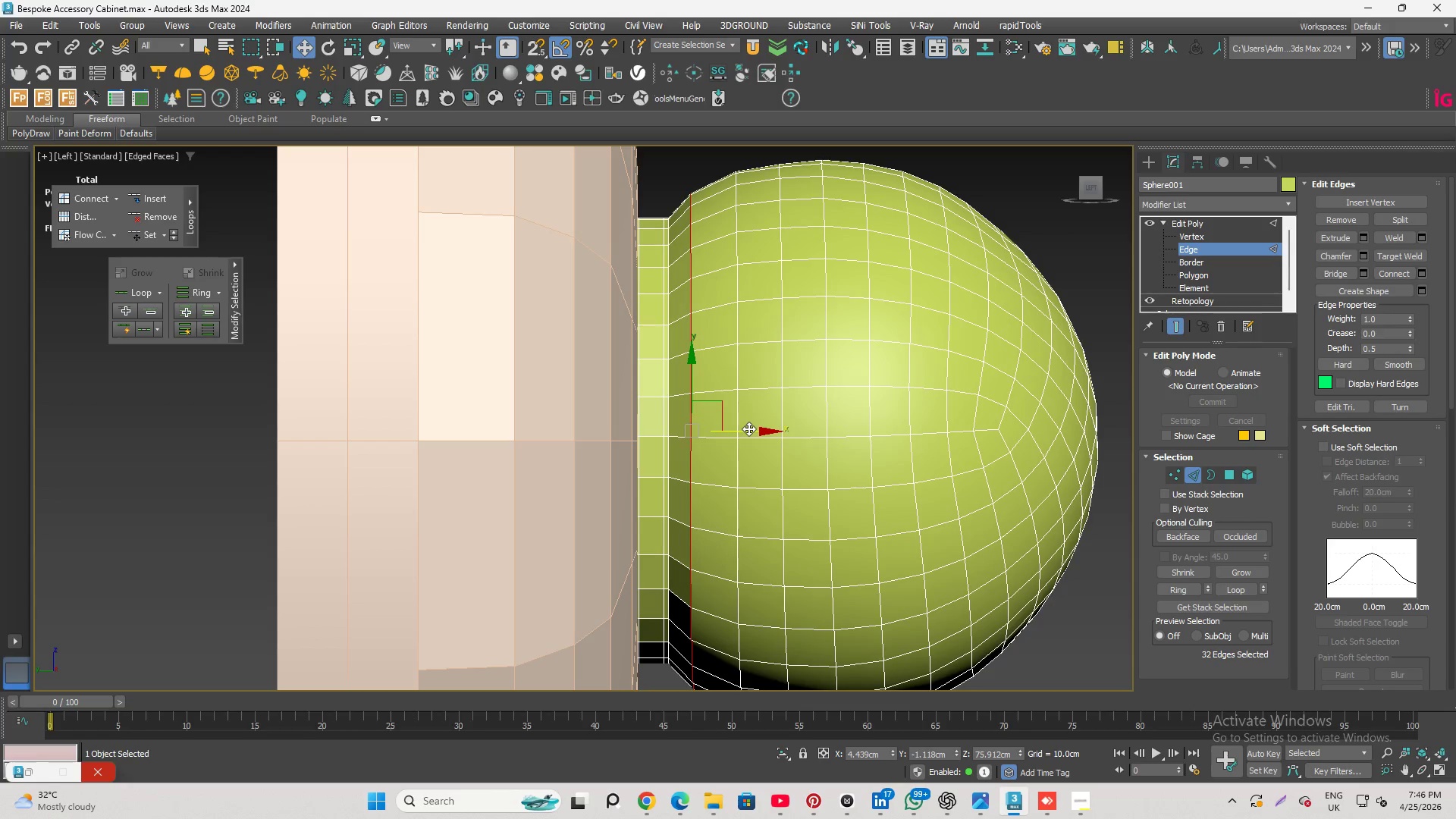 
left_click([708, 167])
 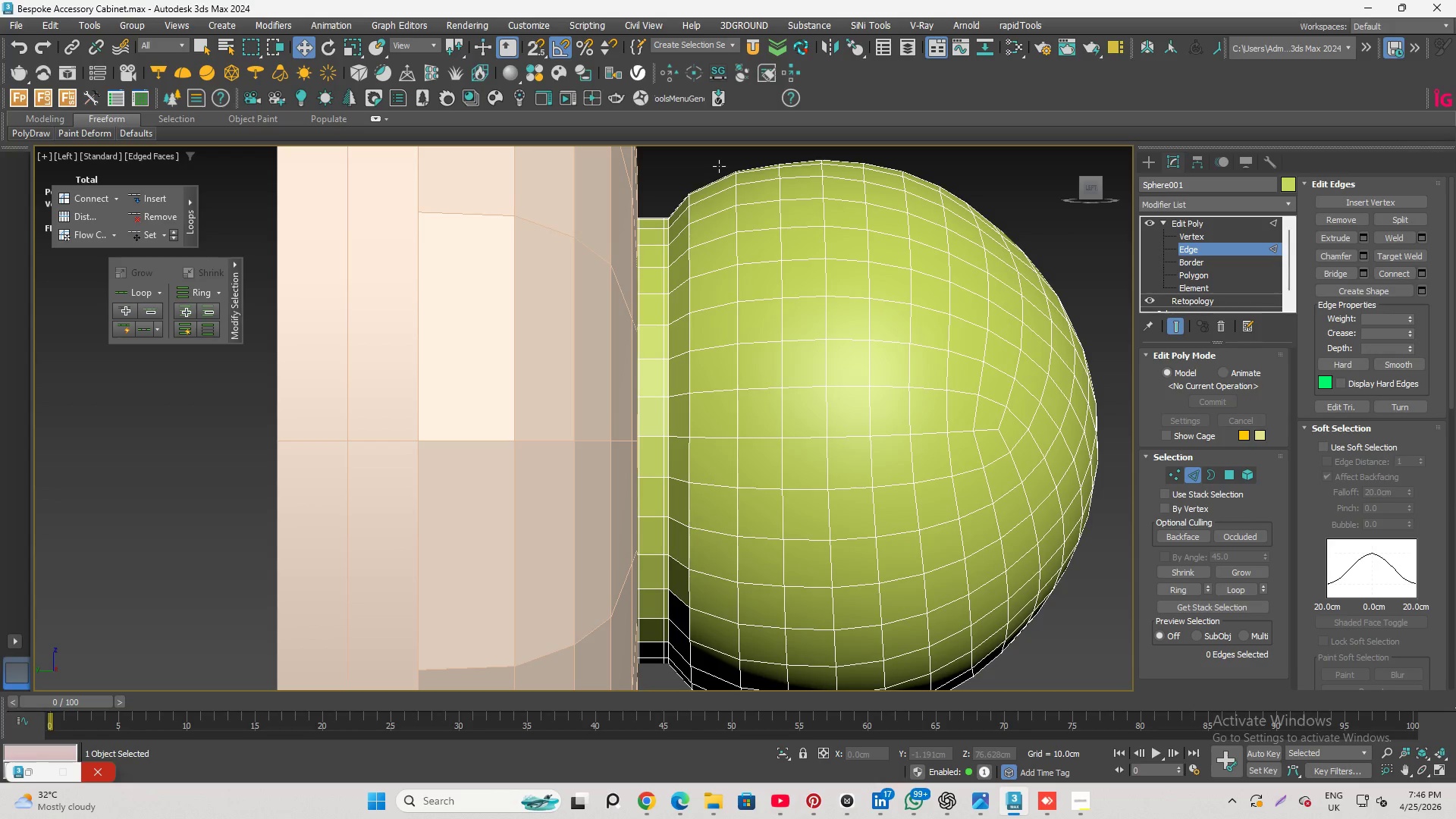 
key(Alt+1)
 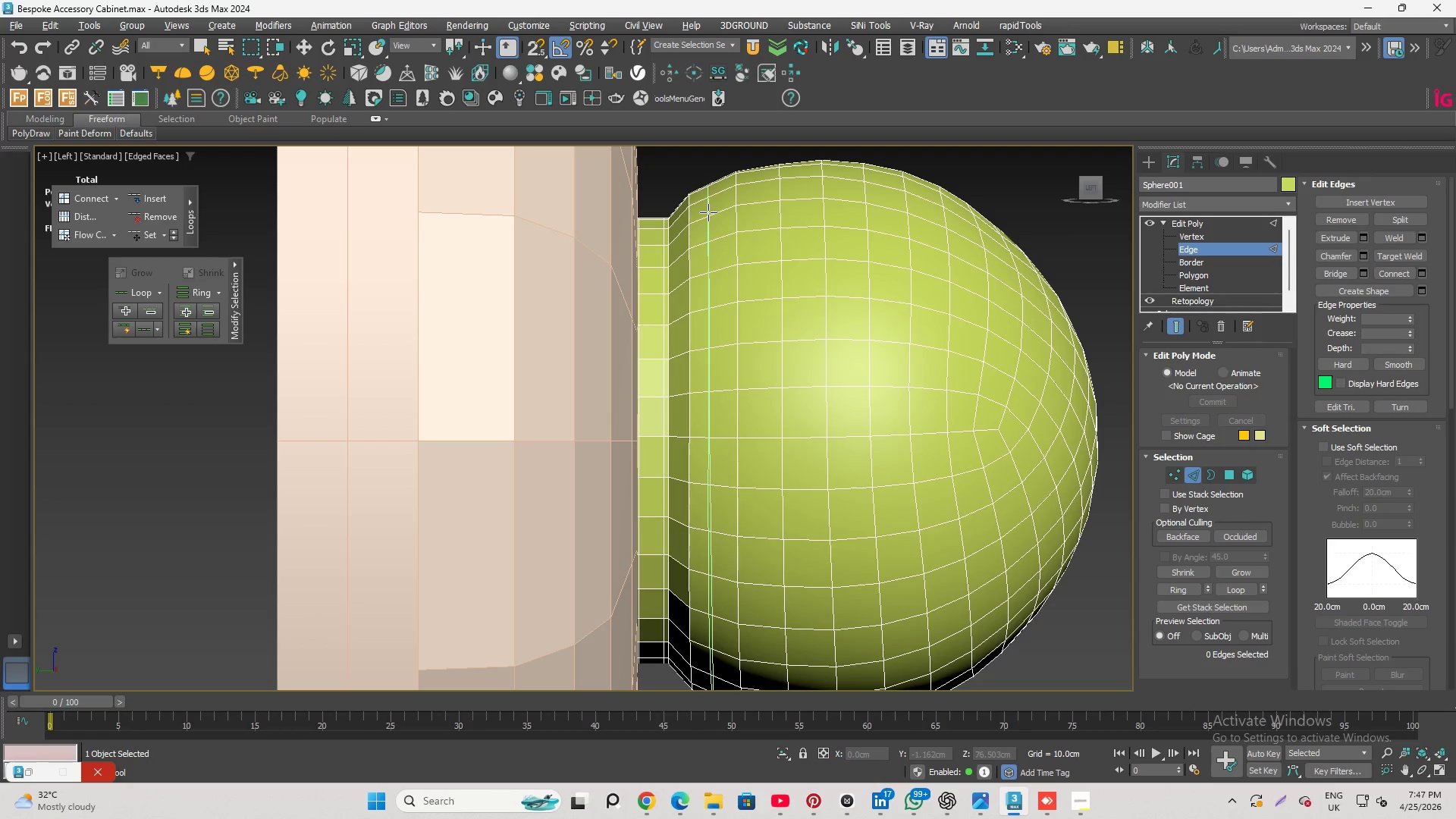 
hold_key(key=ShiftLeft, duration=1.88)
left_click([711, 193])
 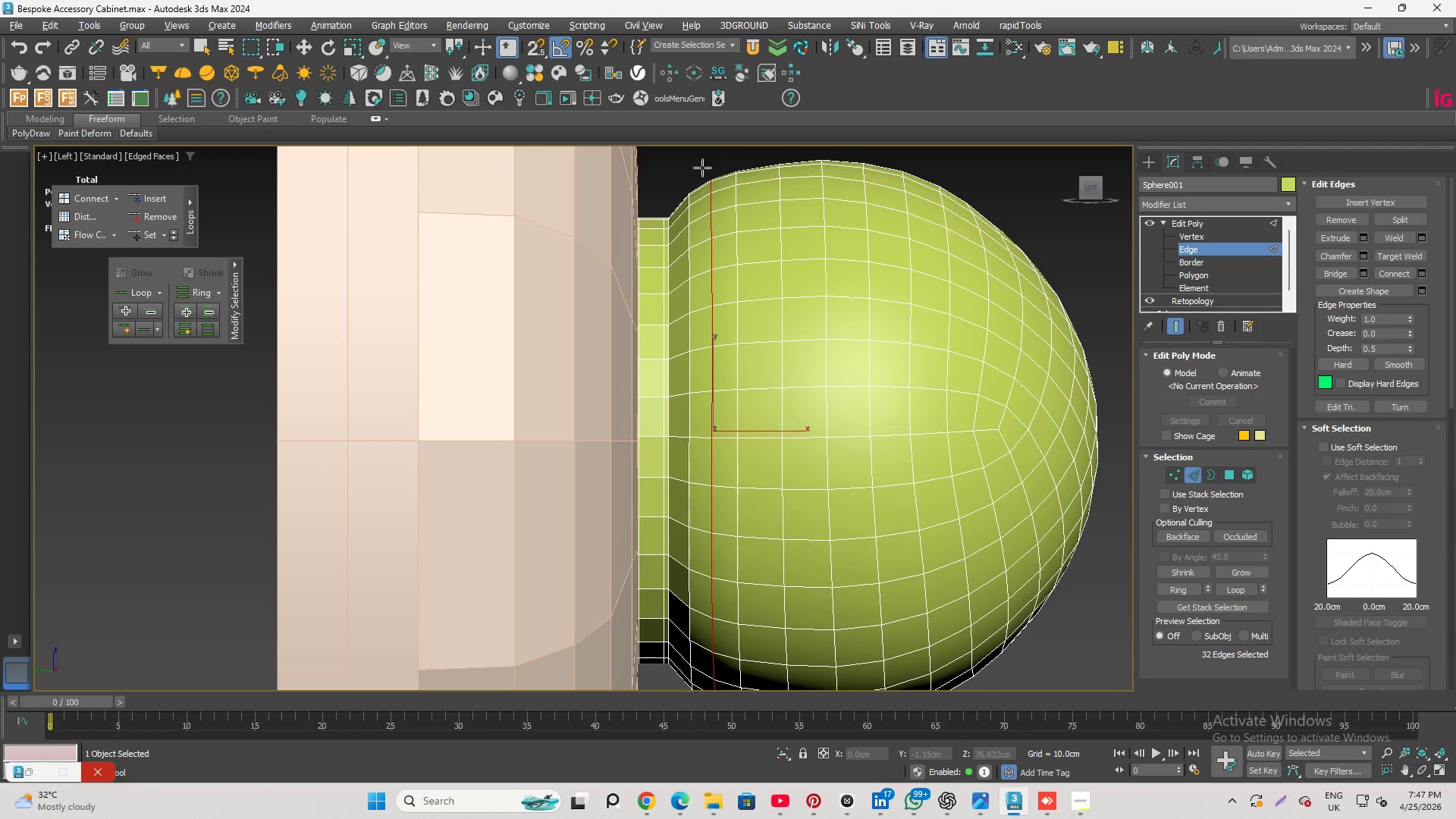 
right_click([698, 158])
 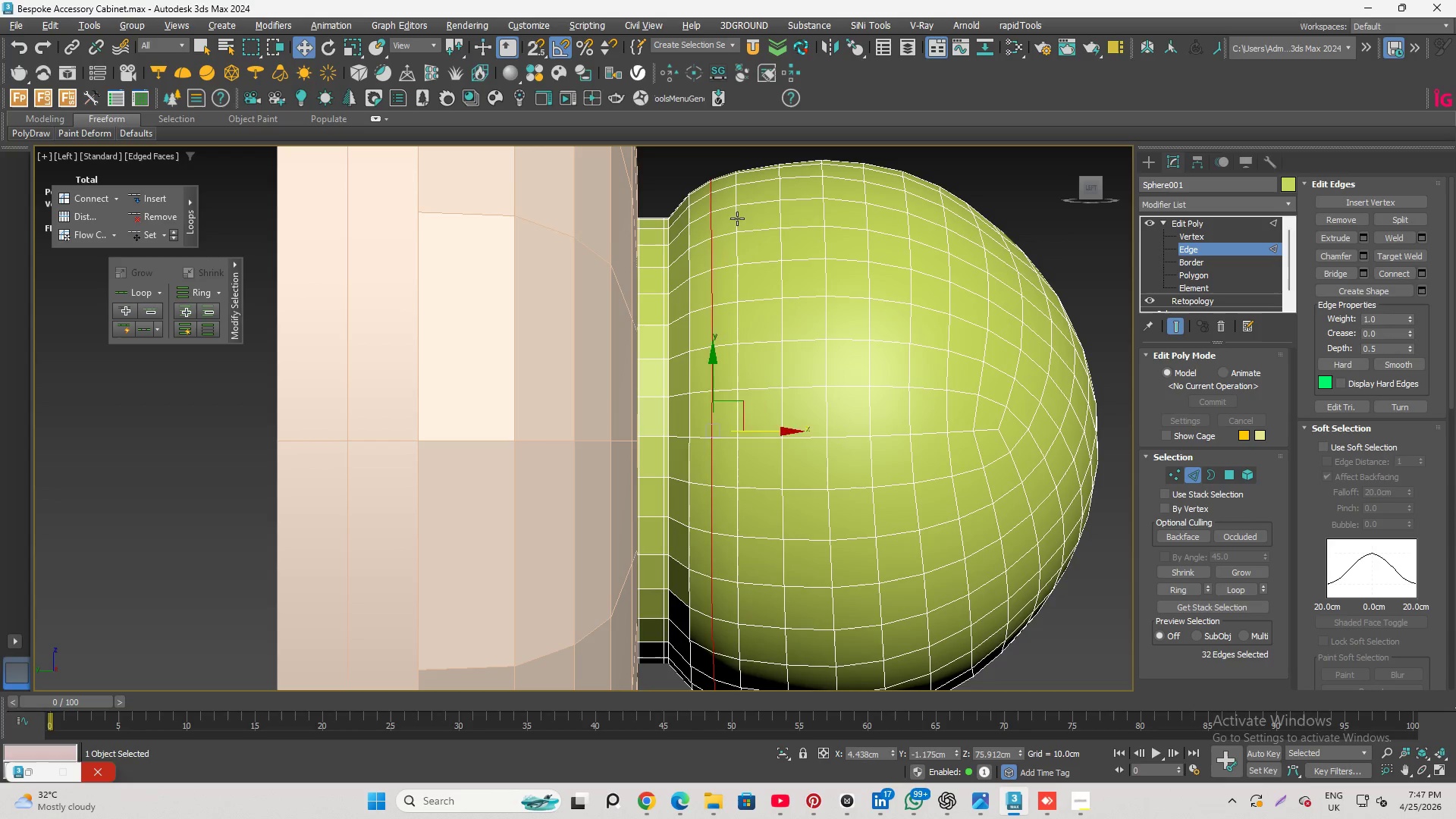 
double_click([736, 218])
 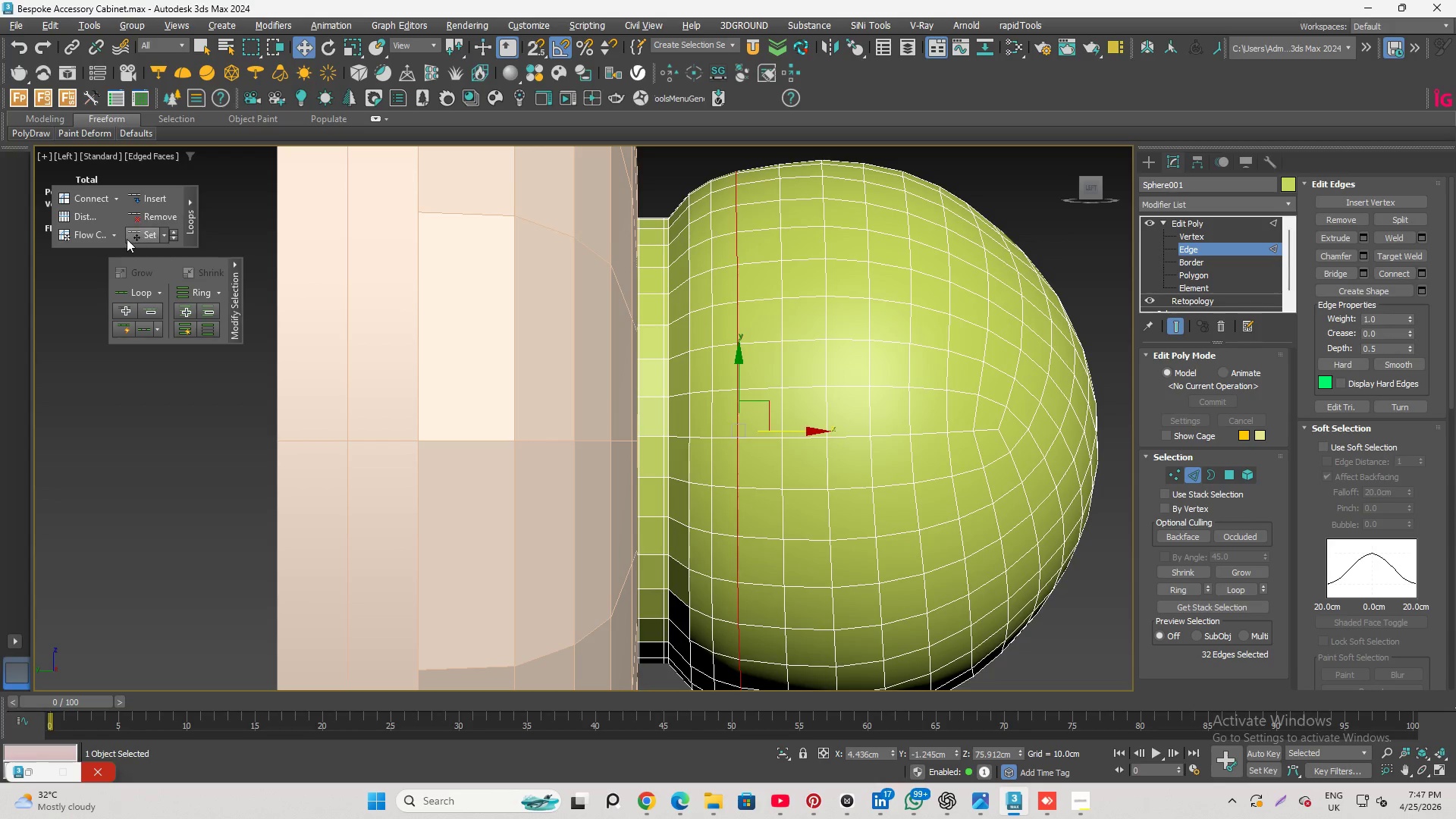 
left_click([127, 239])
 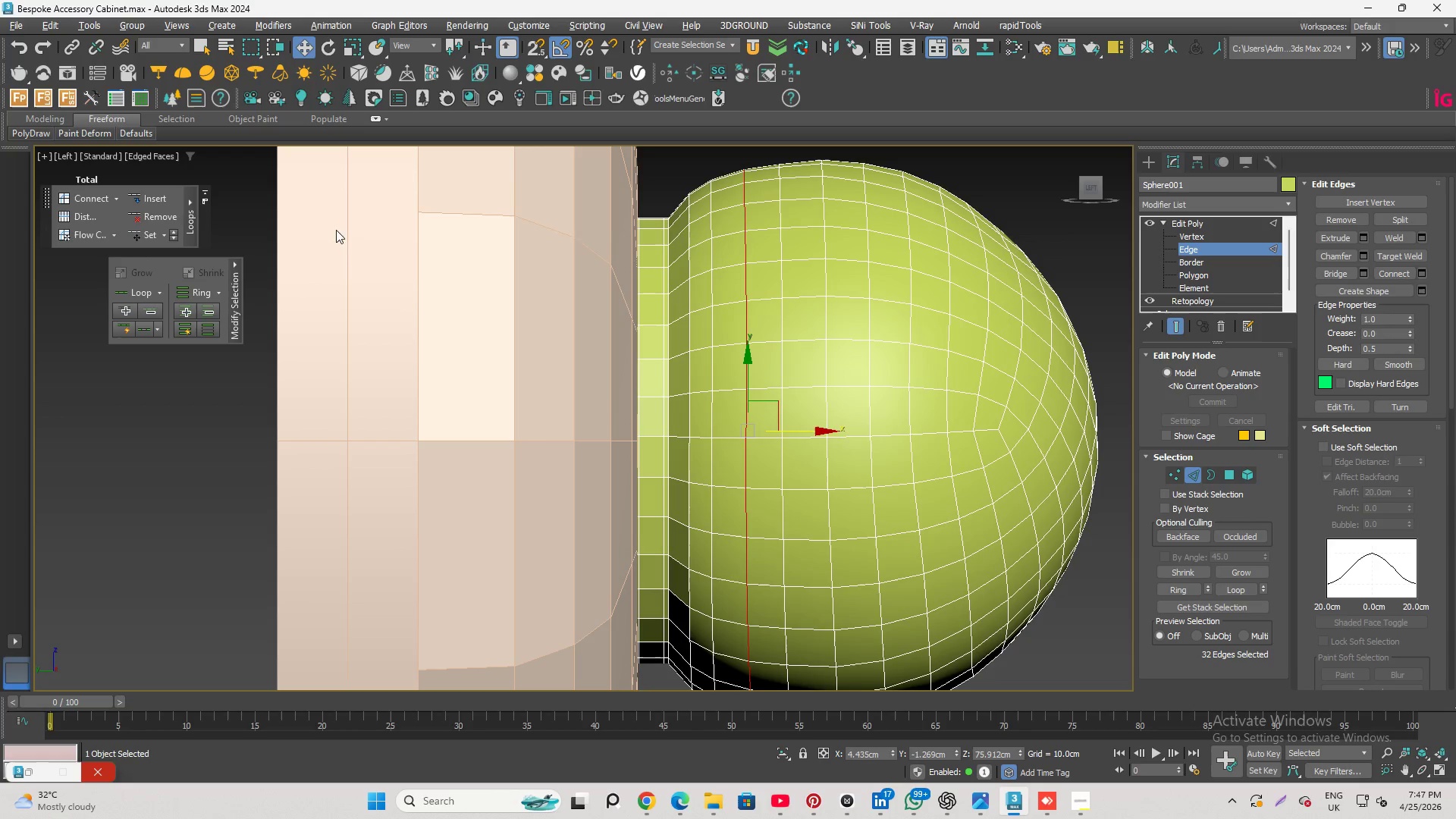 
left_click([934, 222])
 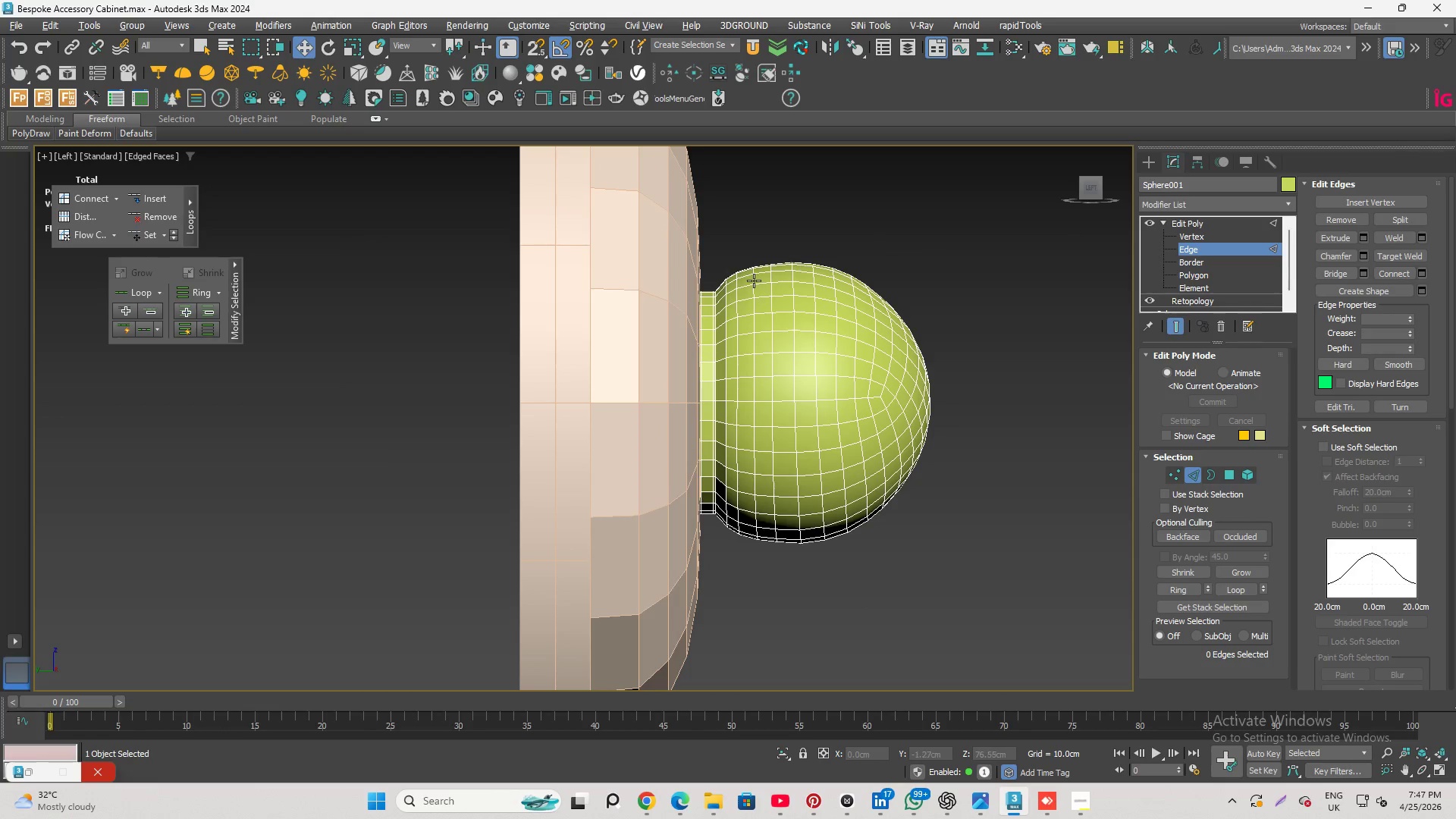 
scroll: coordinate [762, 366], scroll_direction: down, amount: 2.0
 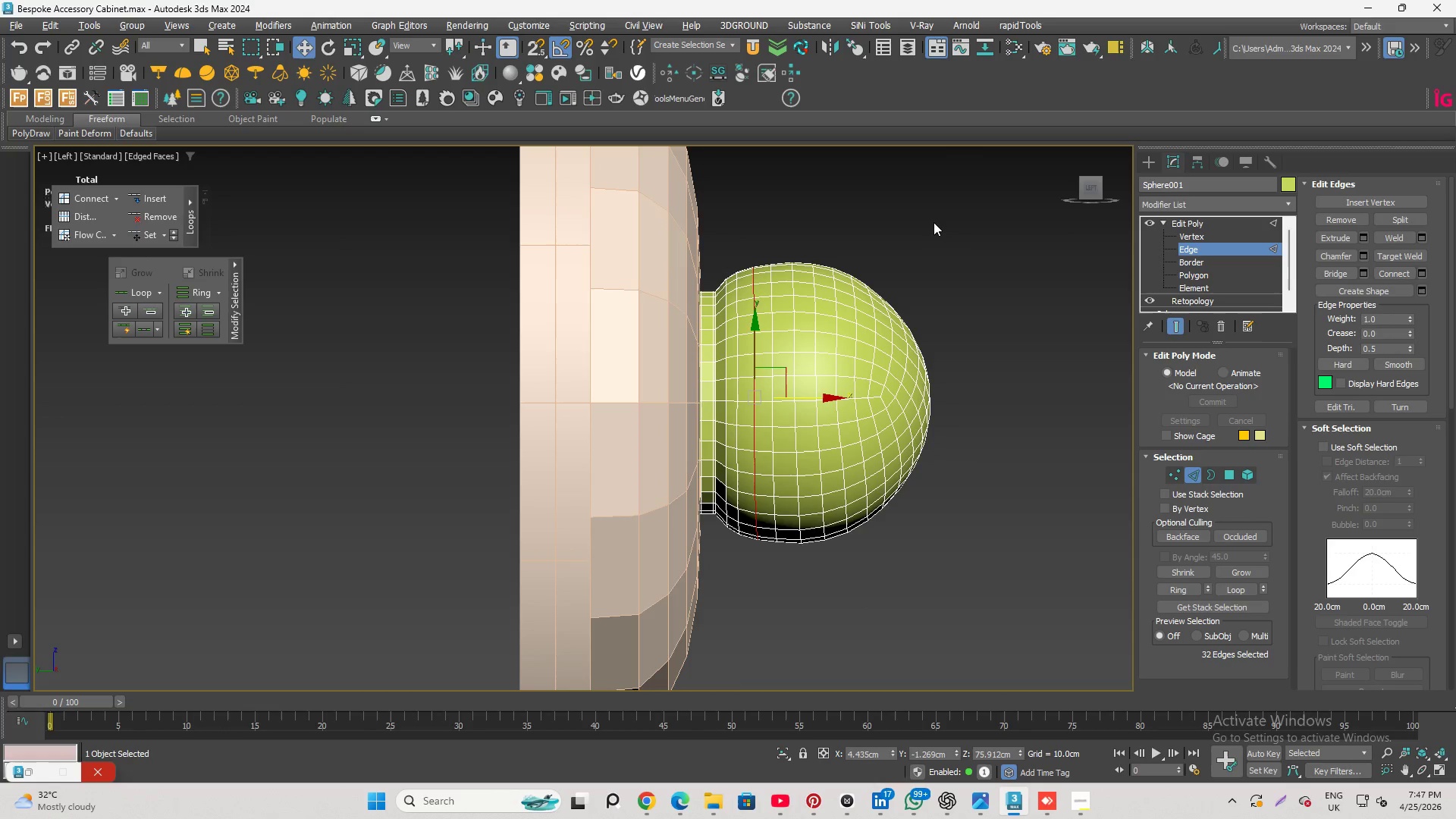 
scroll: coordinate [745, 268], scroll_direction: up, amount: 3.0
 